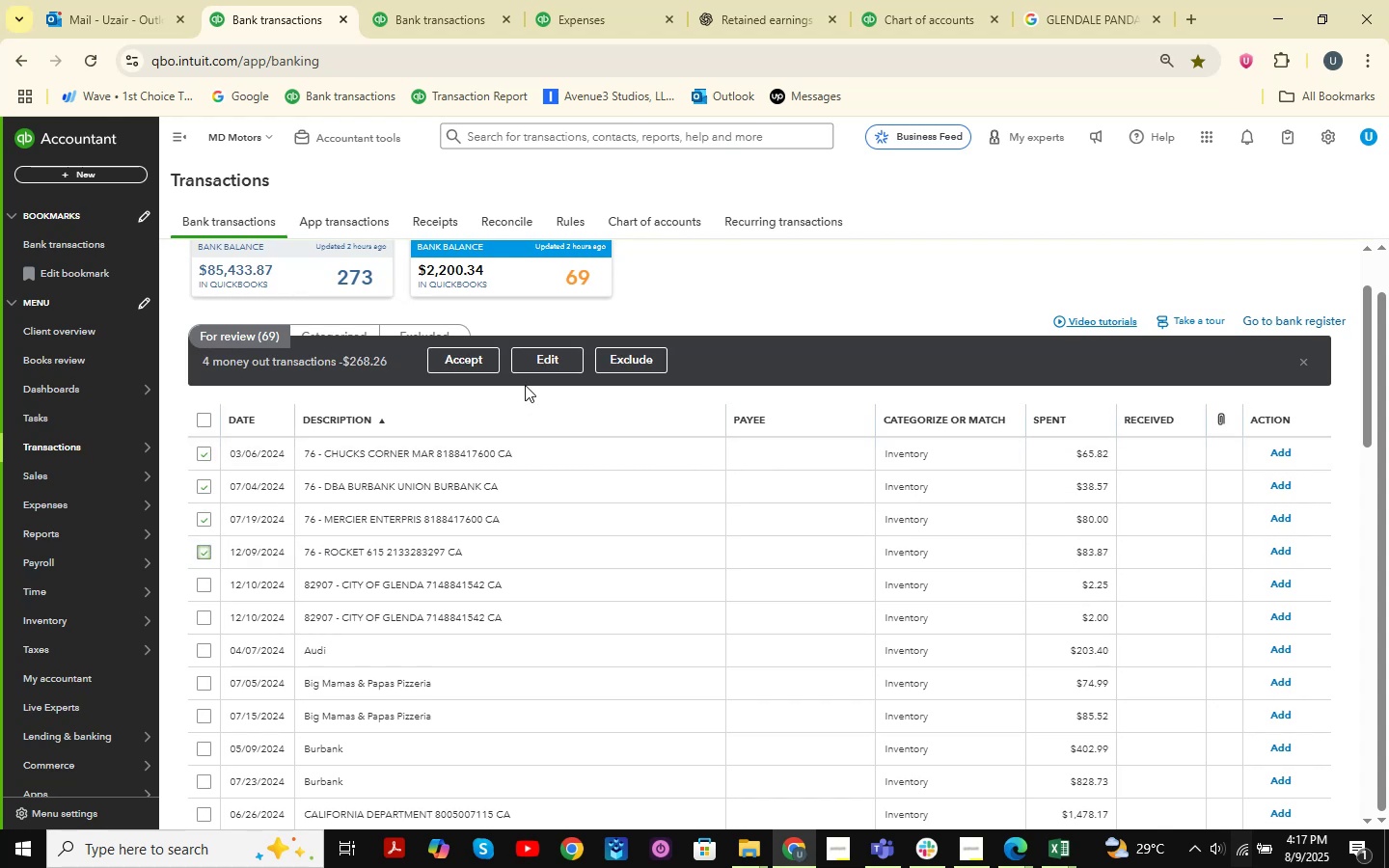 
left_click([539, 360])
 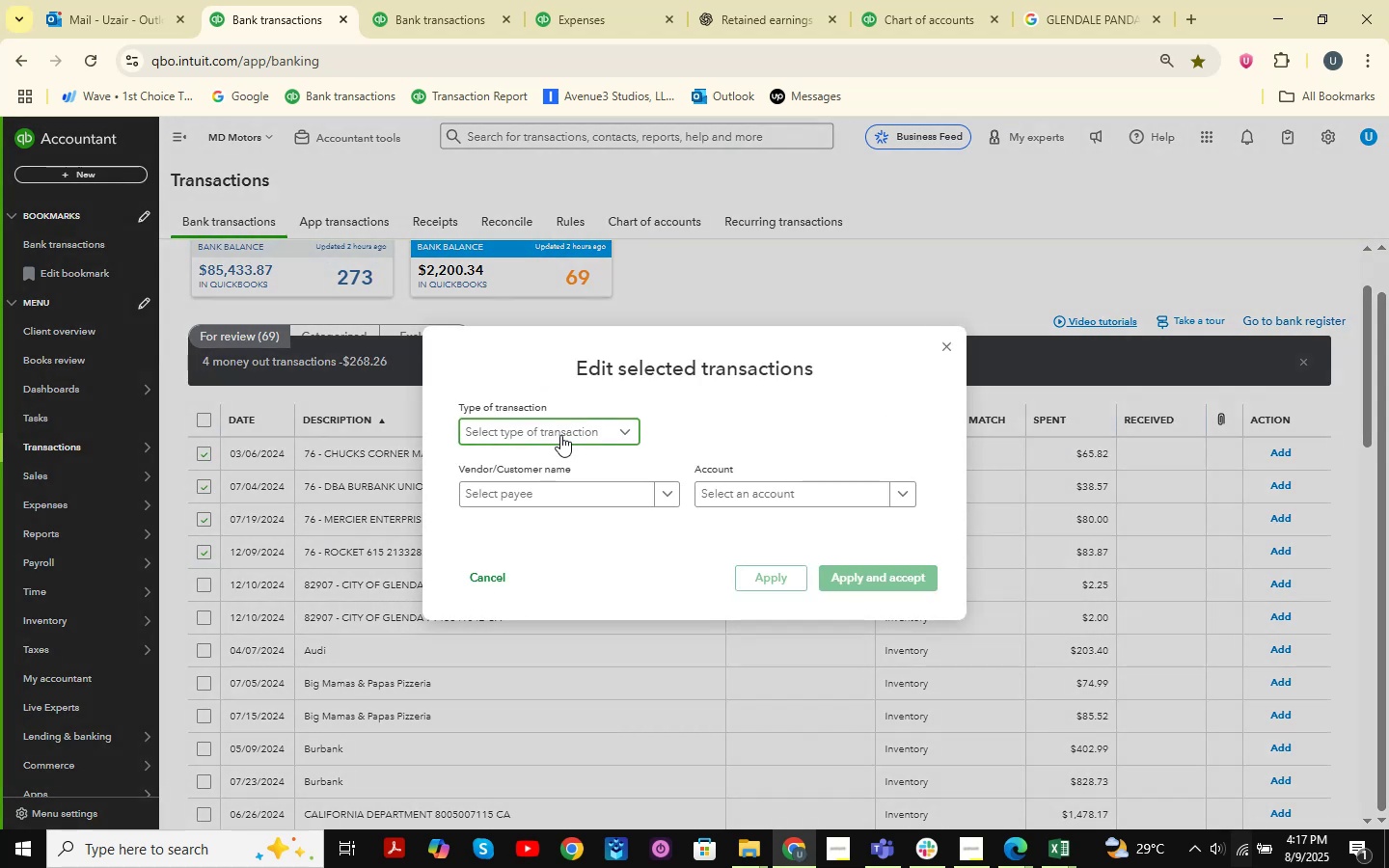 
double_click([504, 460])
 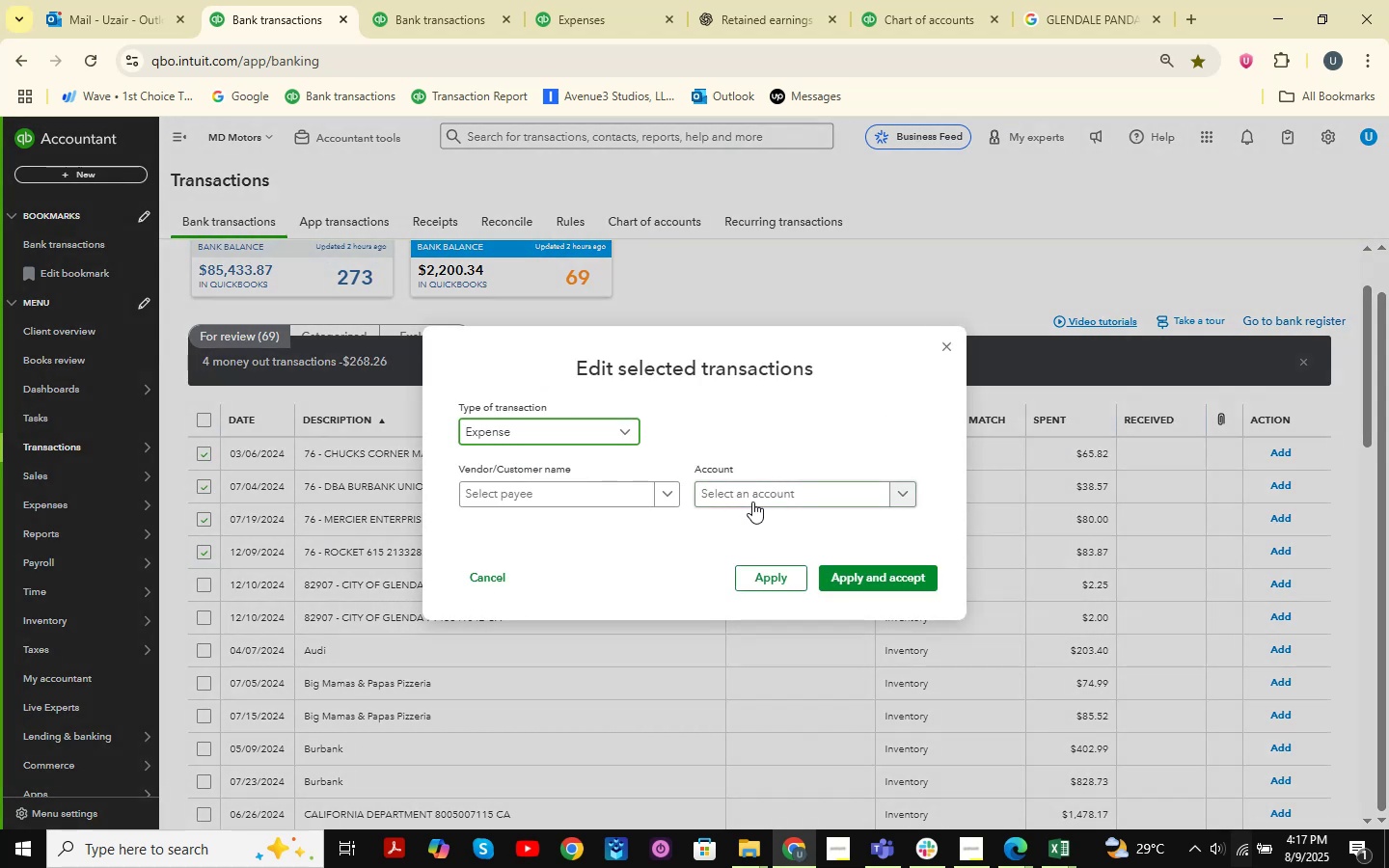 
triple_click([772, 507])
 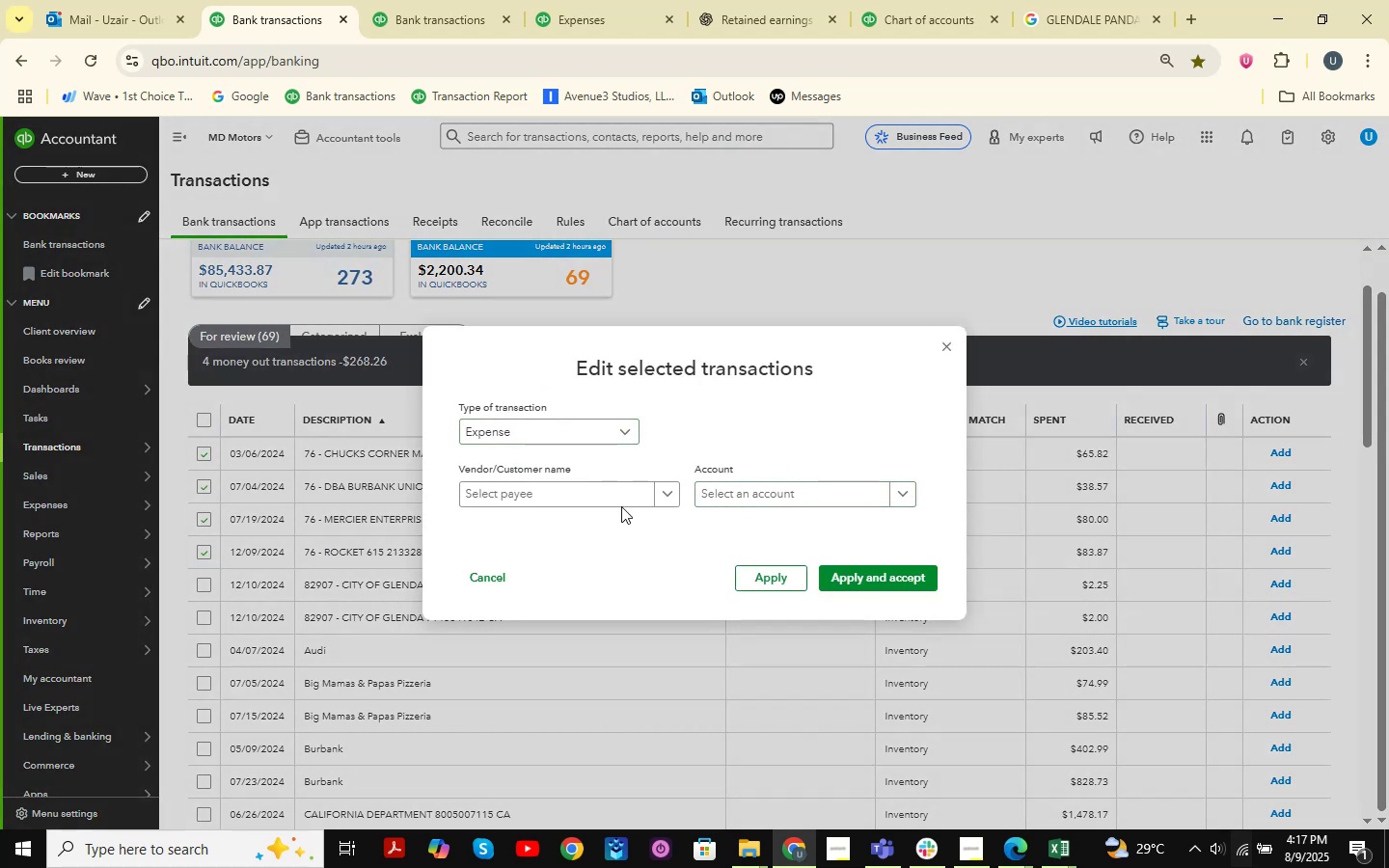 
left_click([578, 505])
 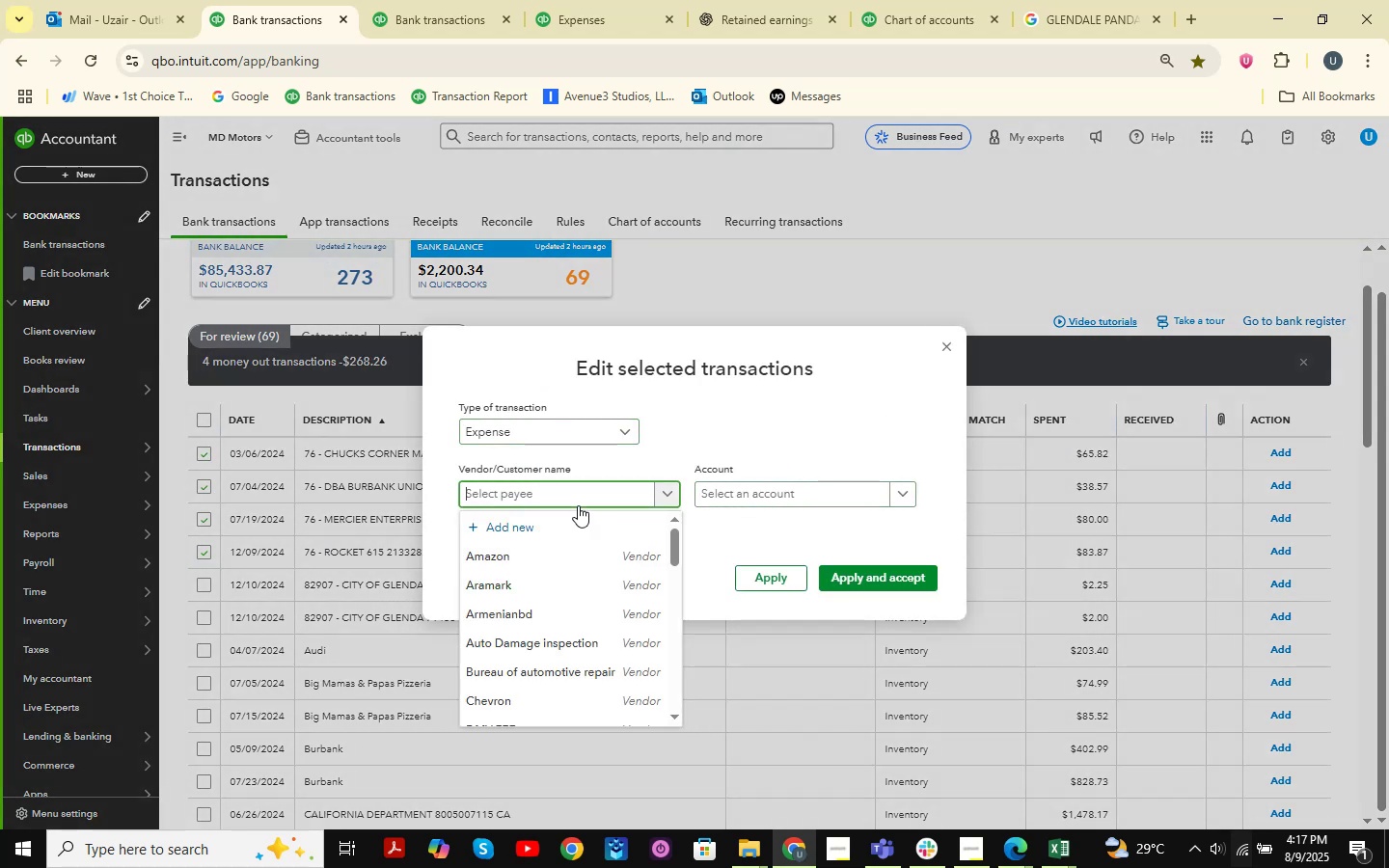 
type(76 )
 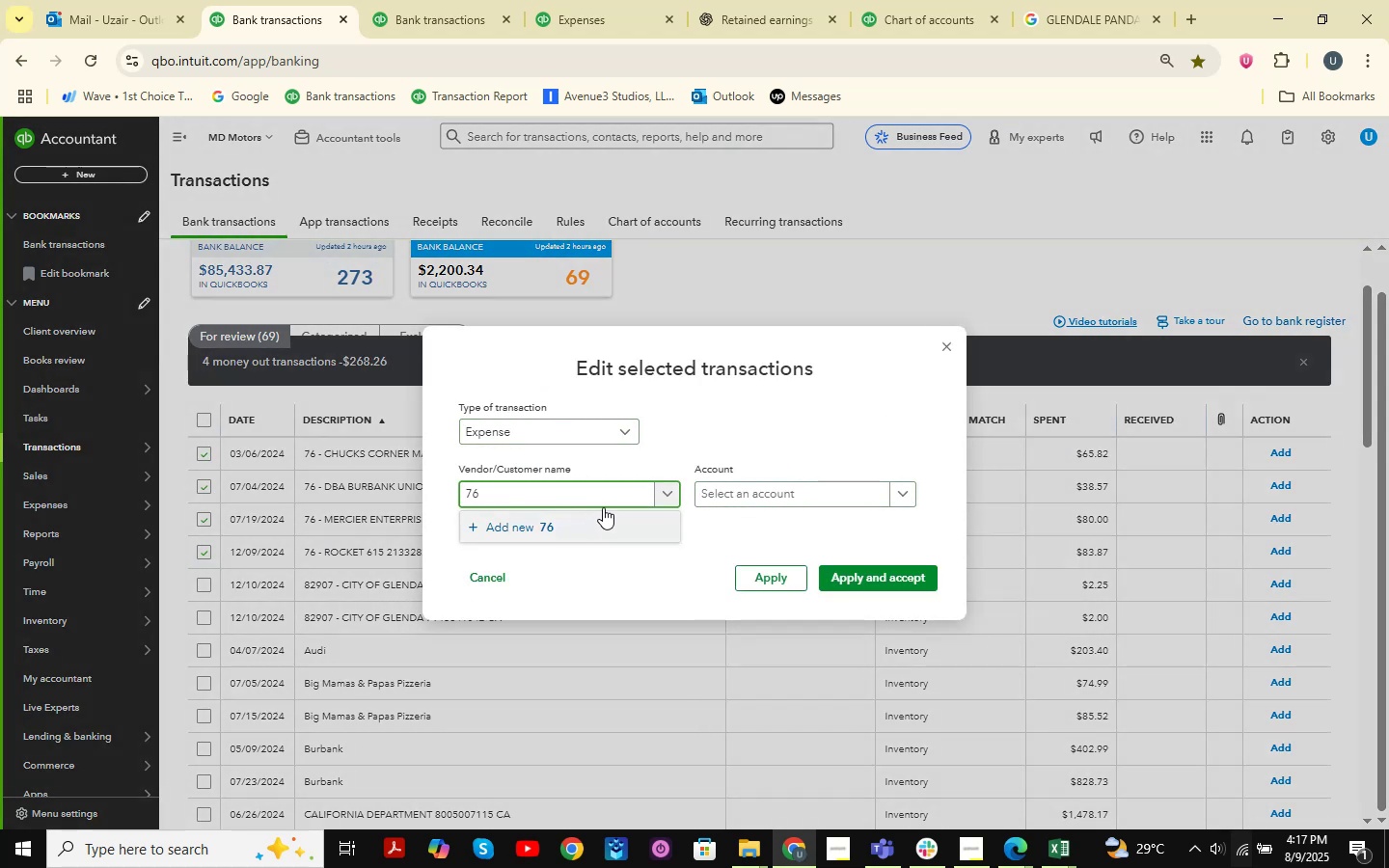 
left_click([943, 347])
 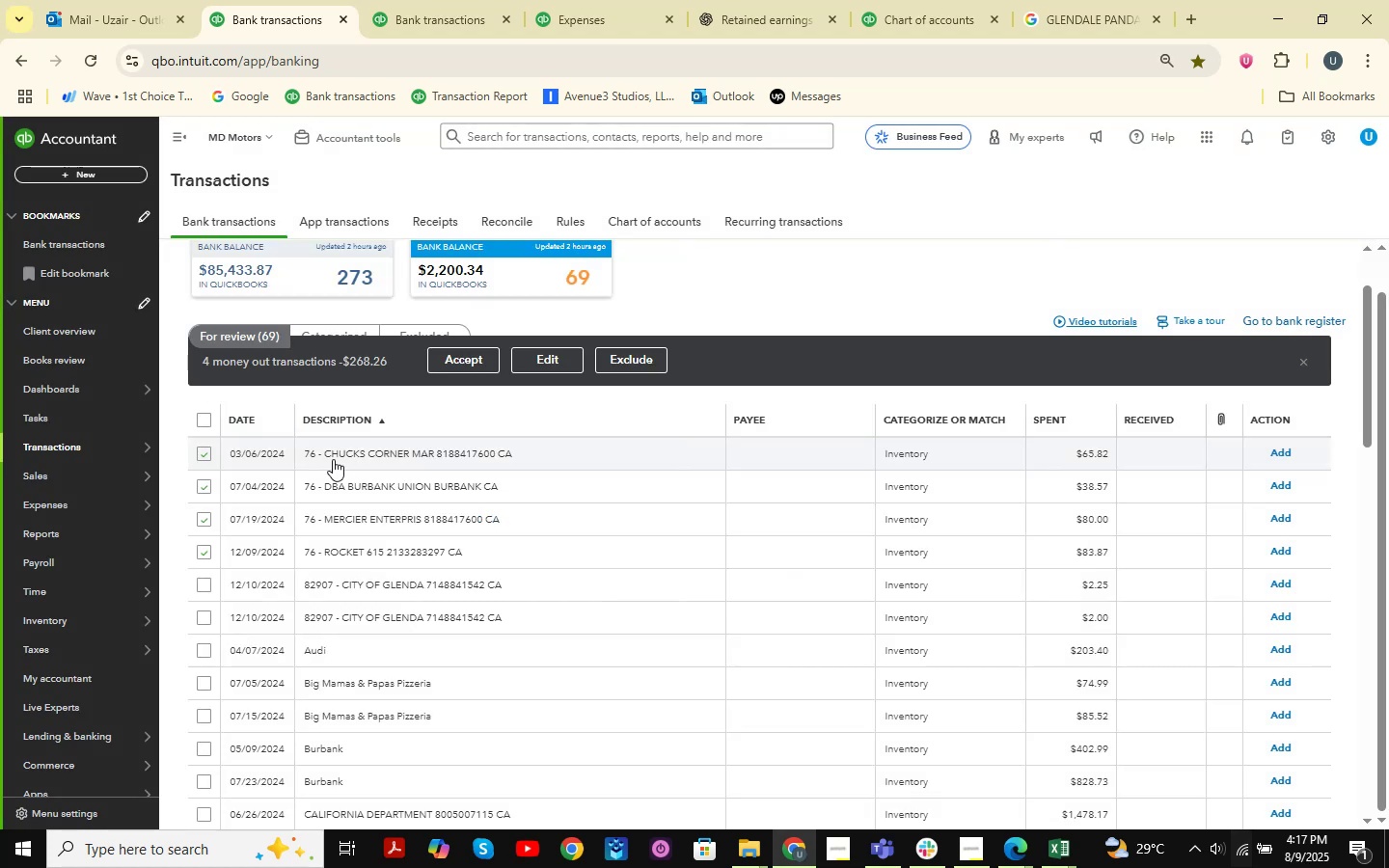 
left_click([329, 462])
 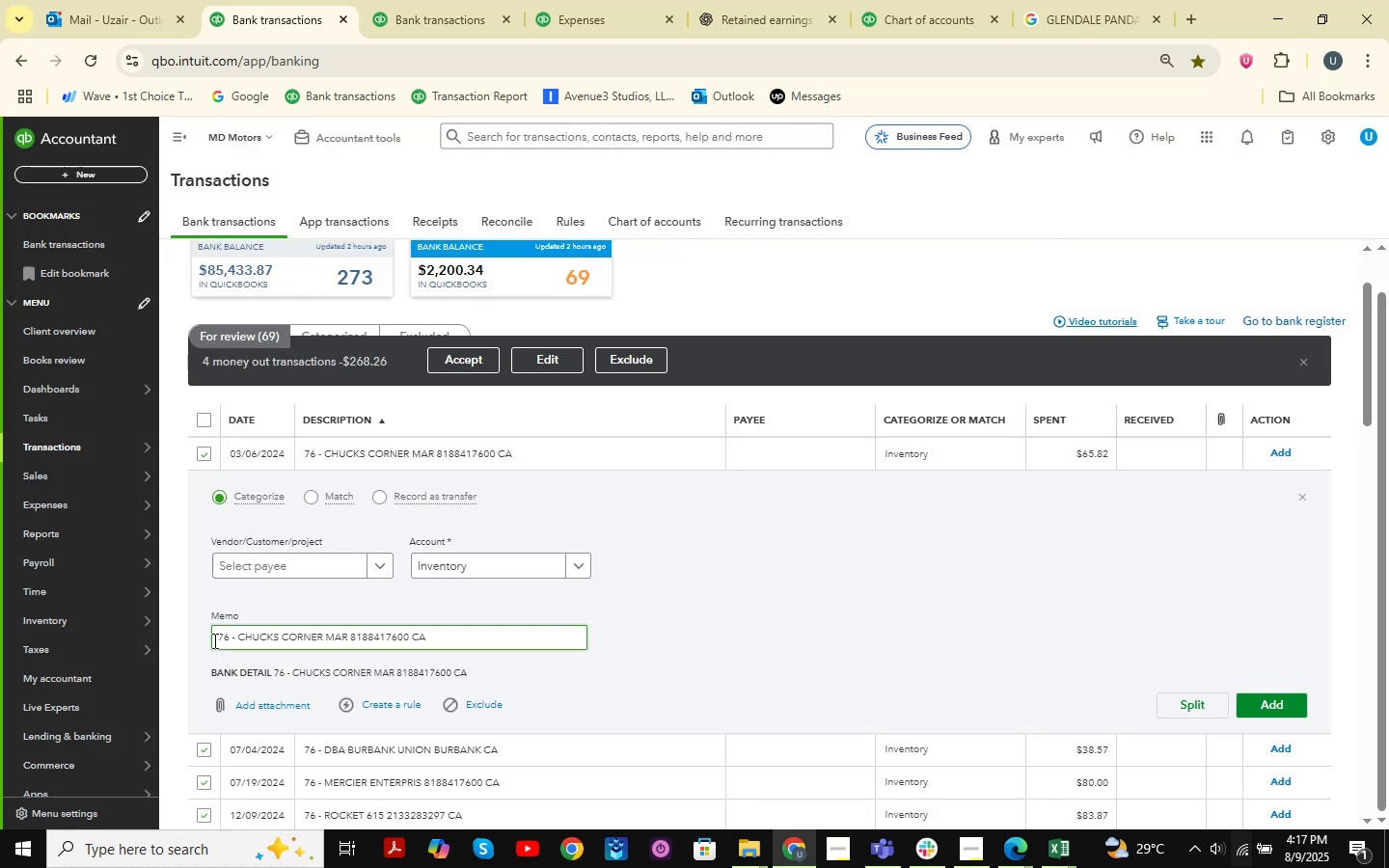 
left_click([213, 640])
 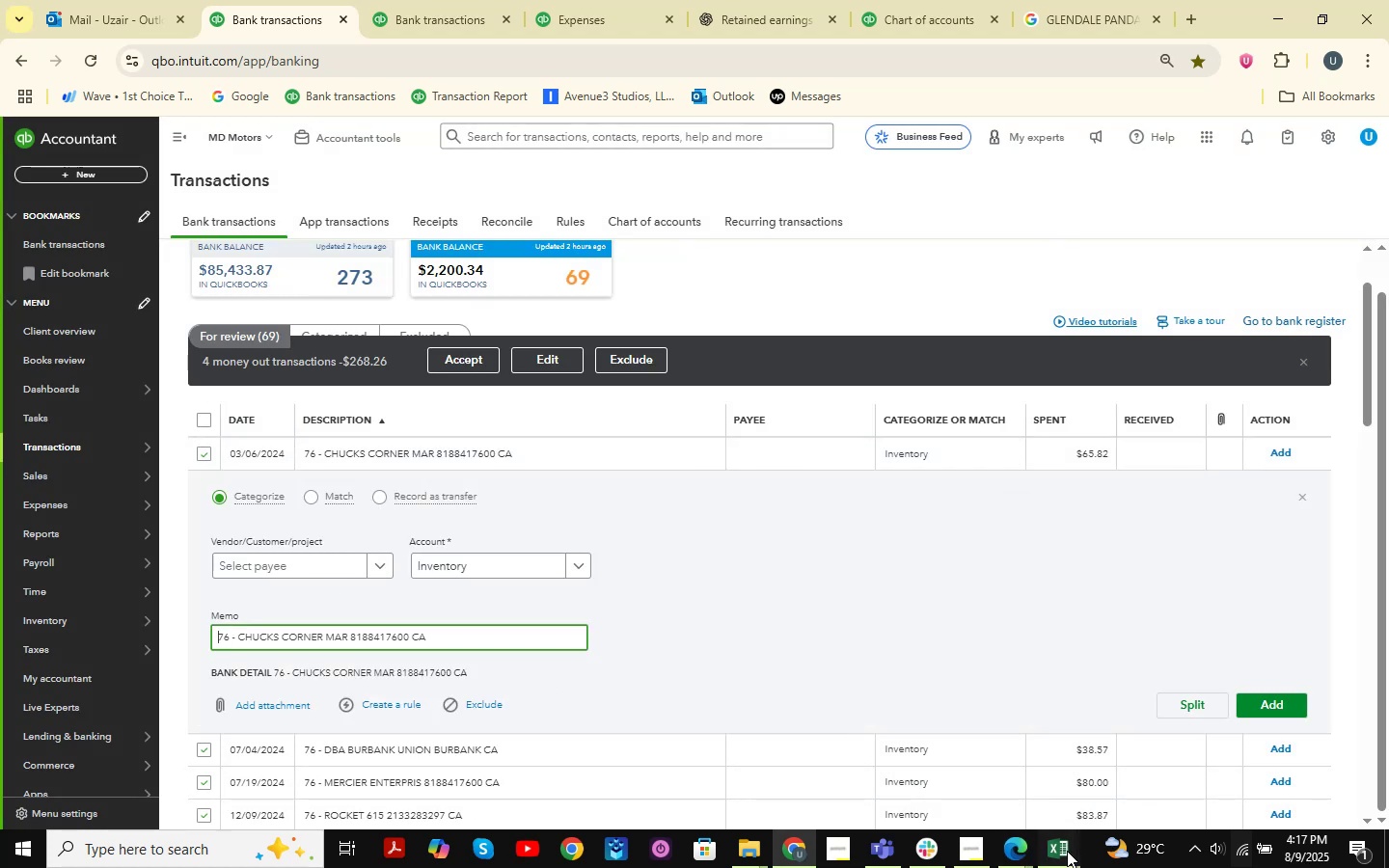 
double_click([992, 762])
 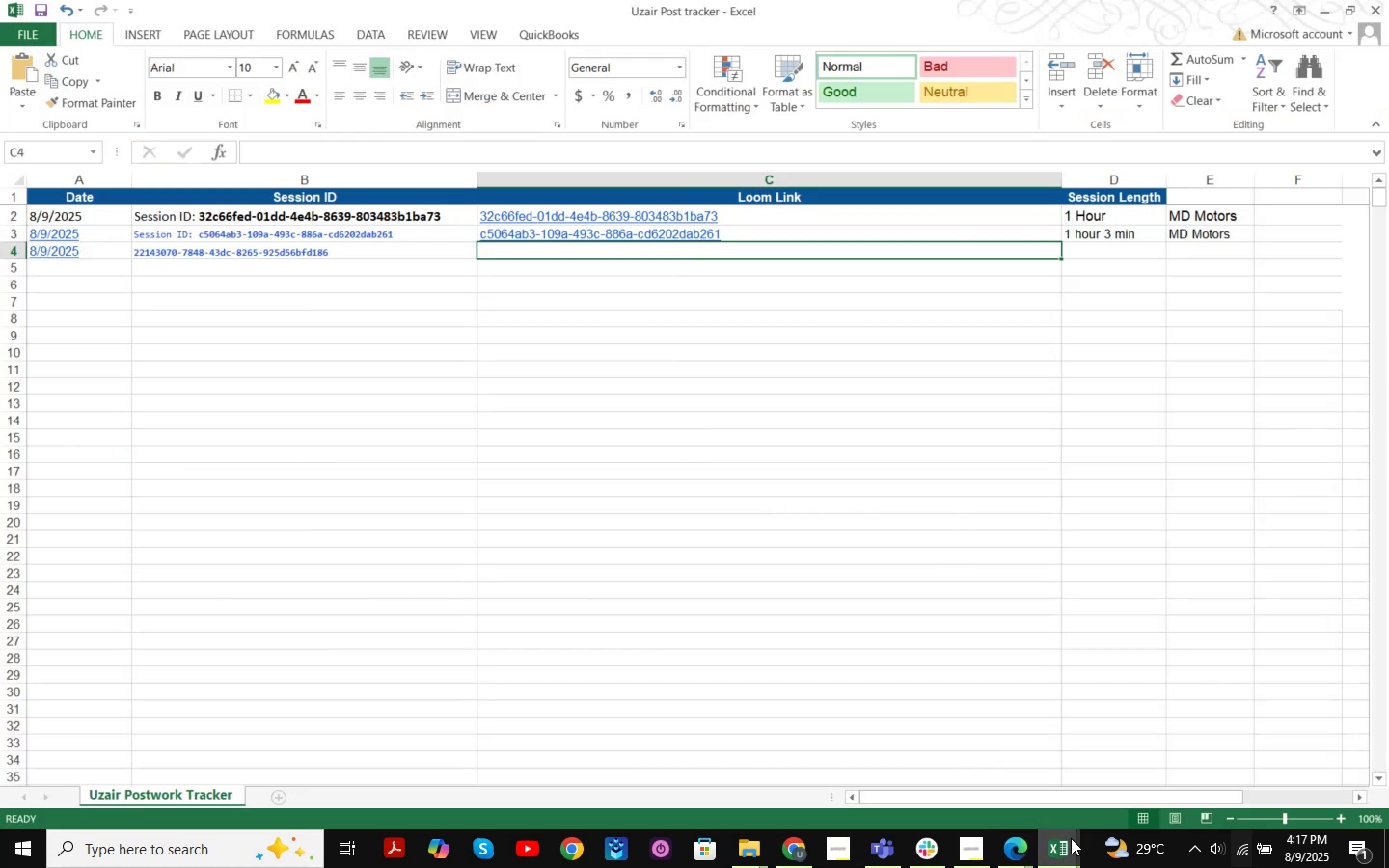 
double_click([1145, 782])
 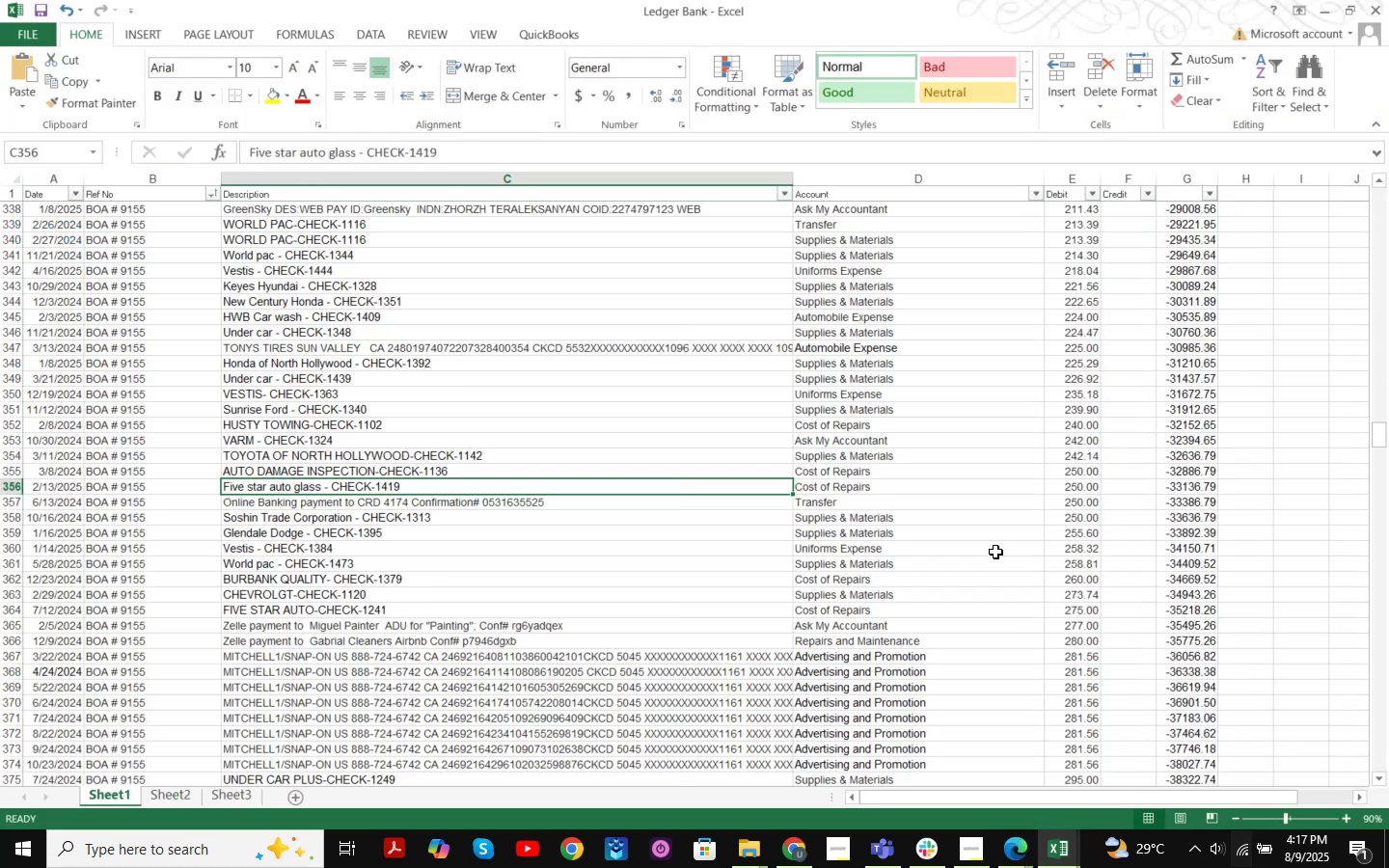 
triple_click([980, 542])
 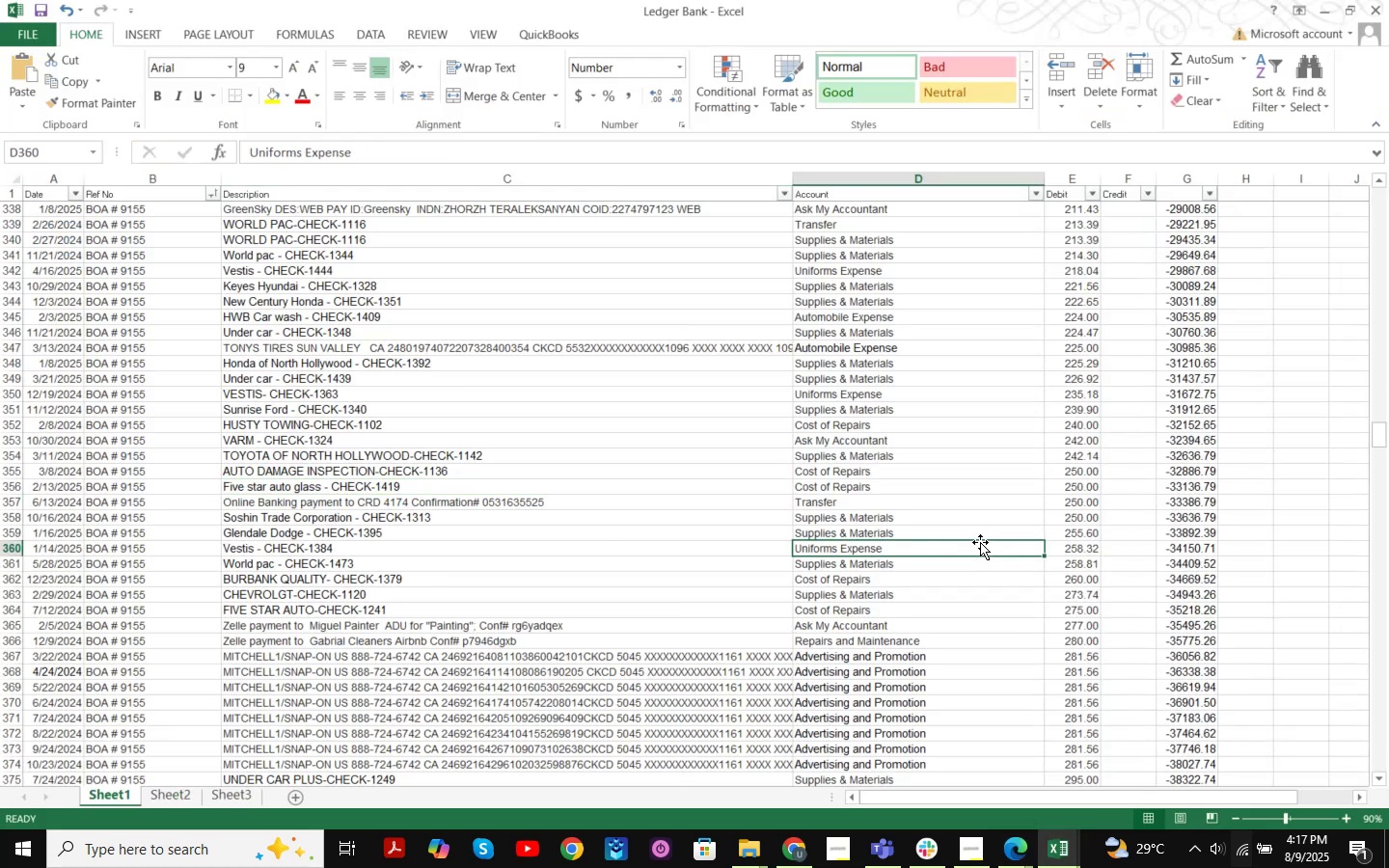 
key(Control+F)
 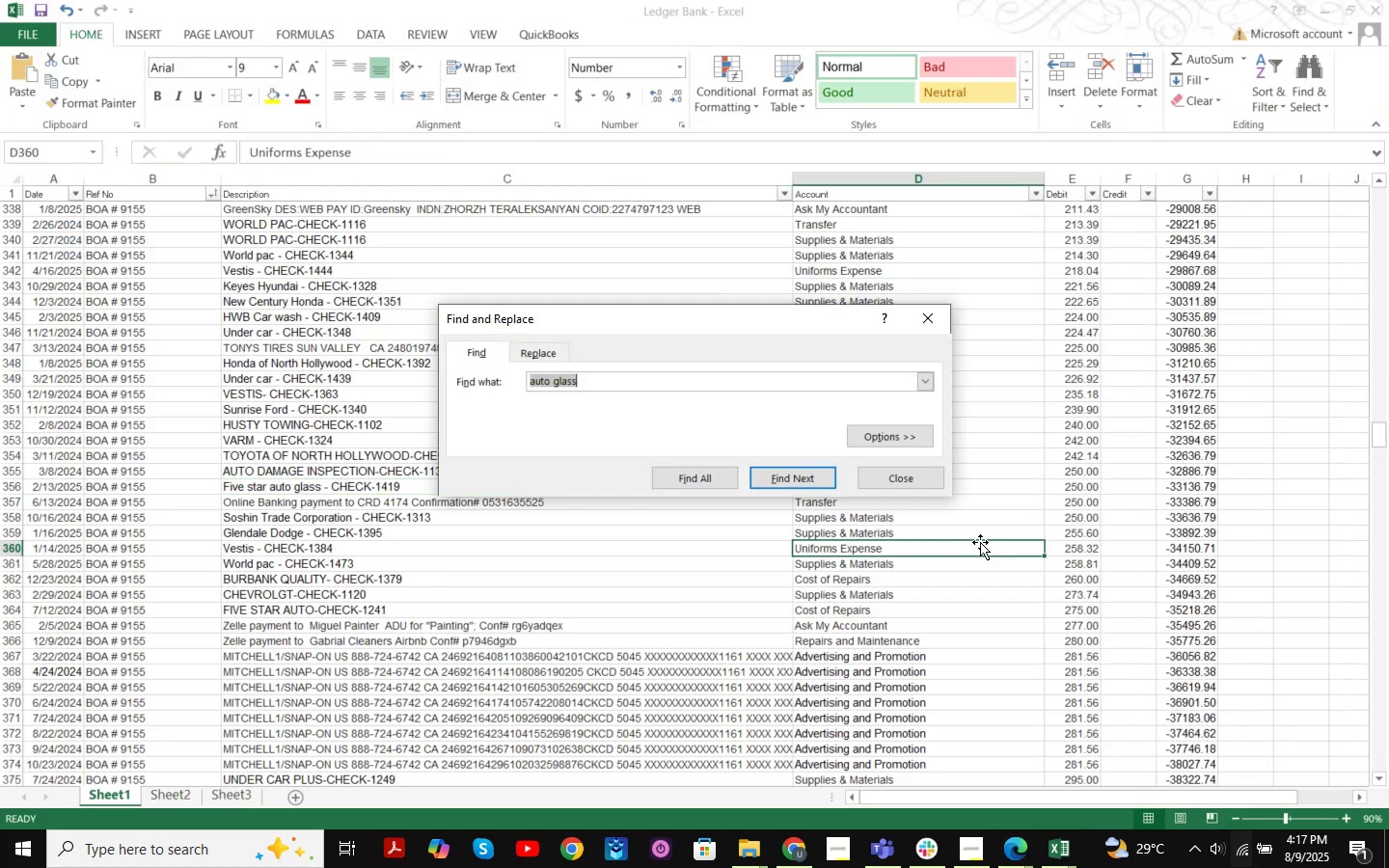 
key(Numpad7)
 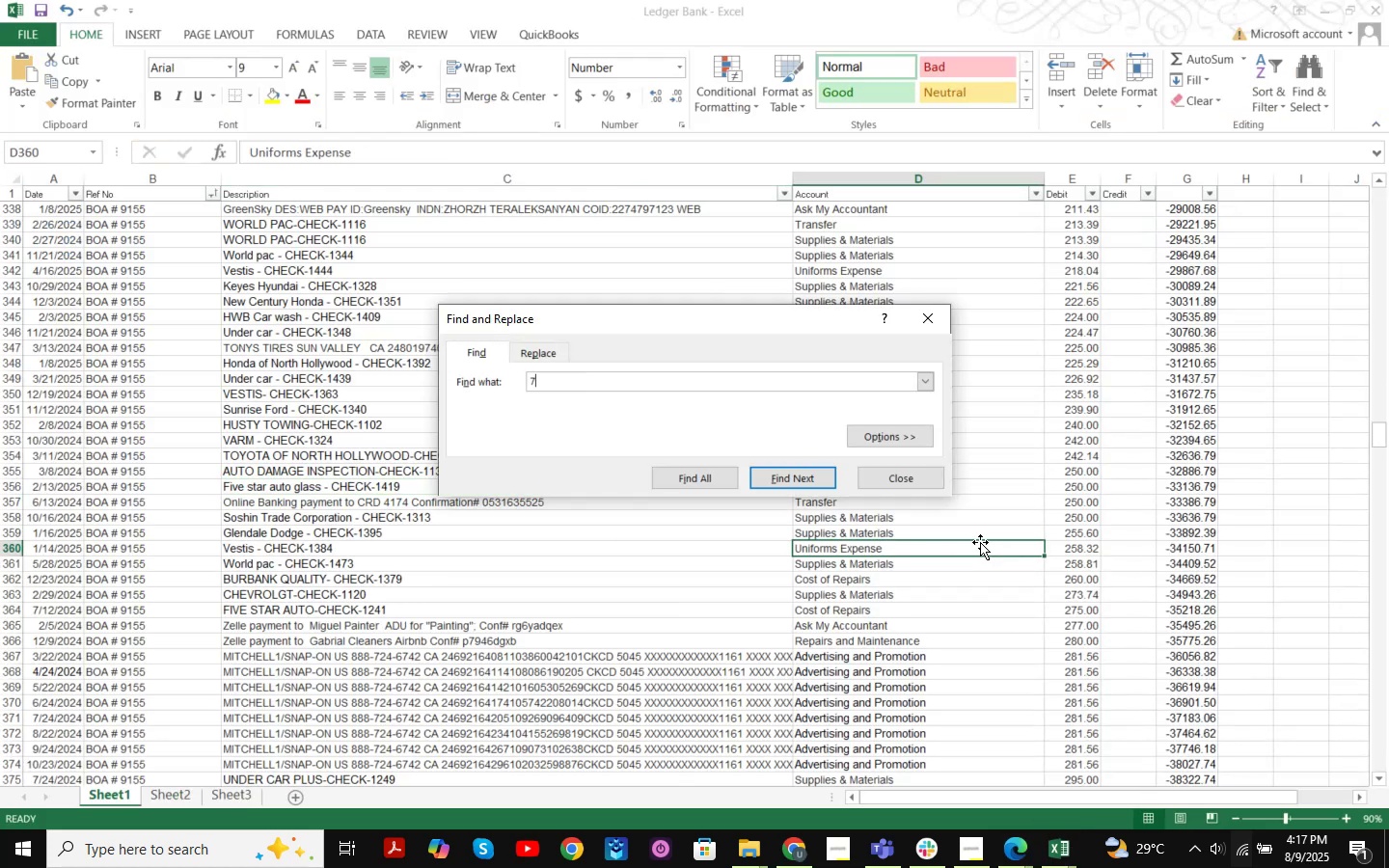 
key(Numpad6)
 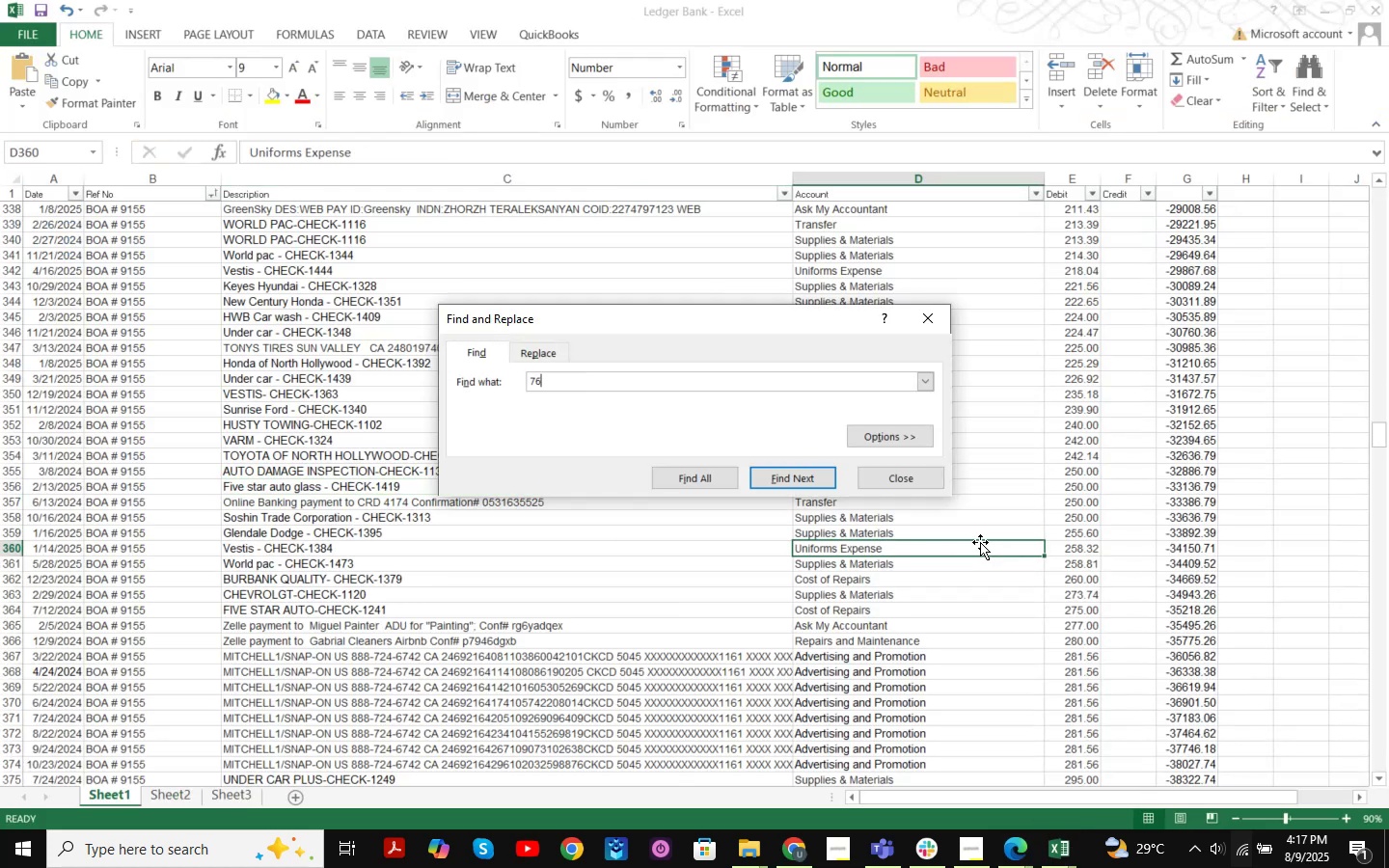 
key(NumpadEnter)
 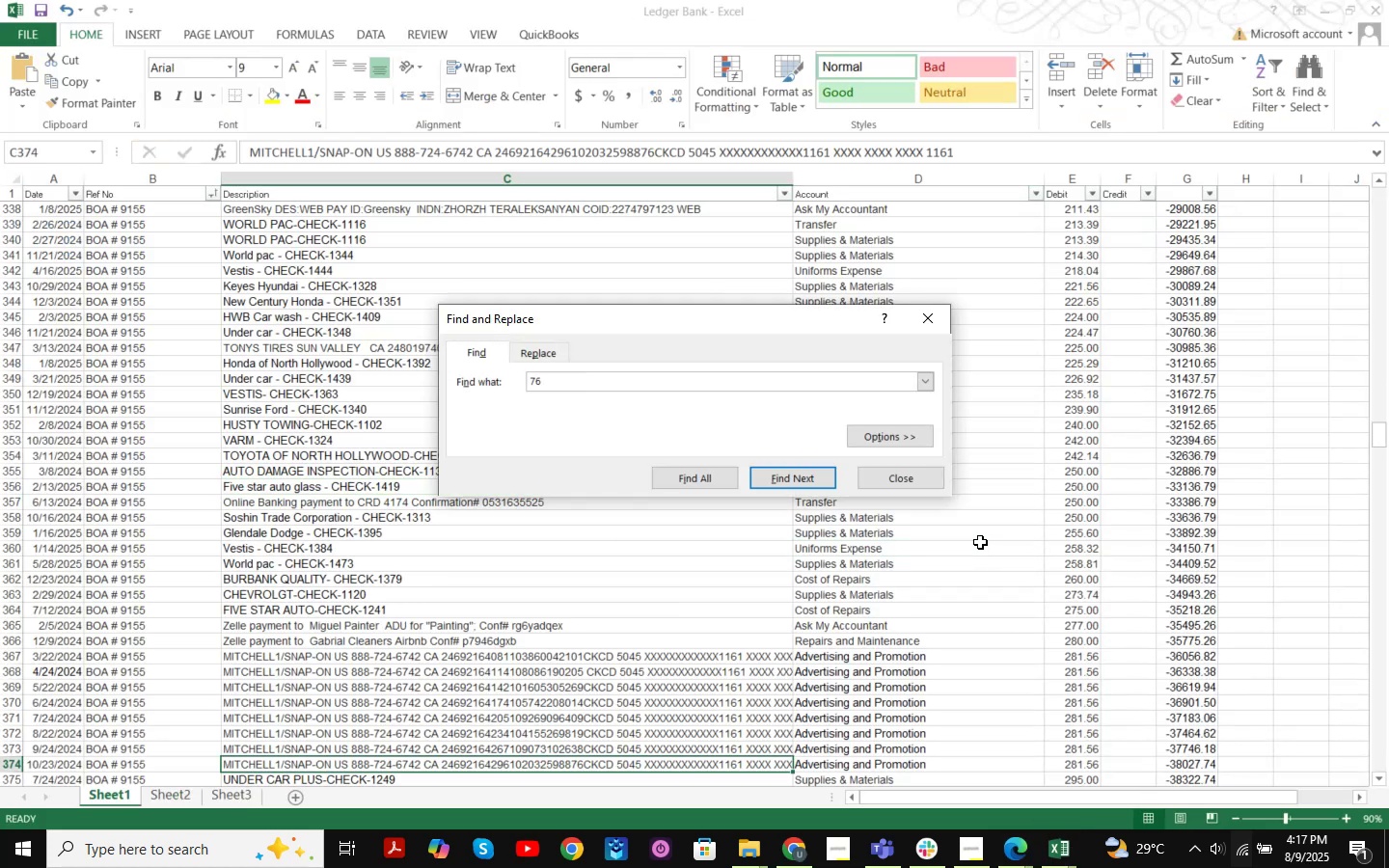 
key(NumpadEnter)
 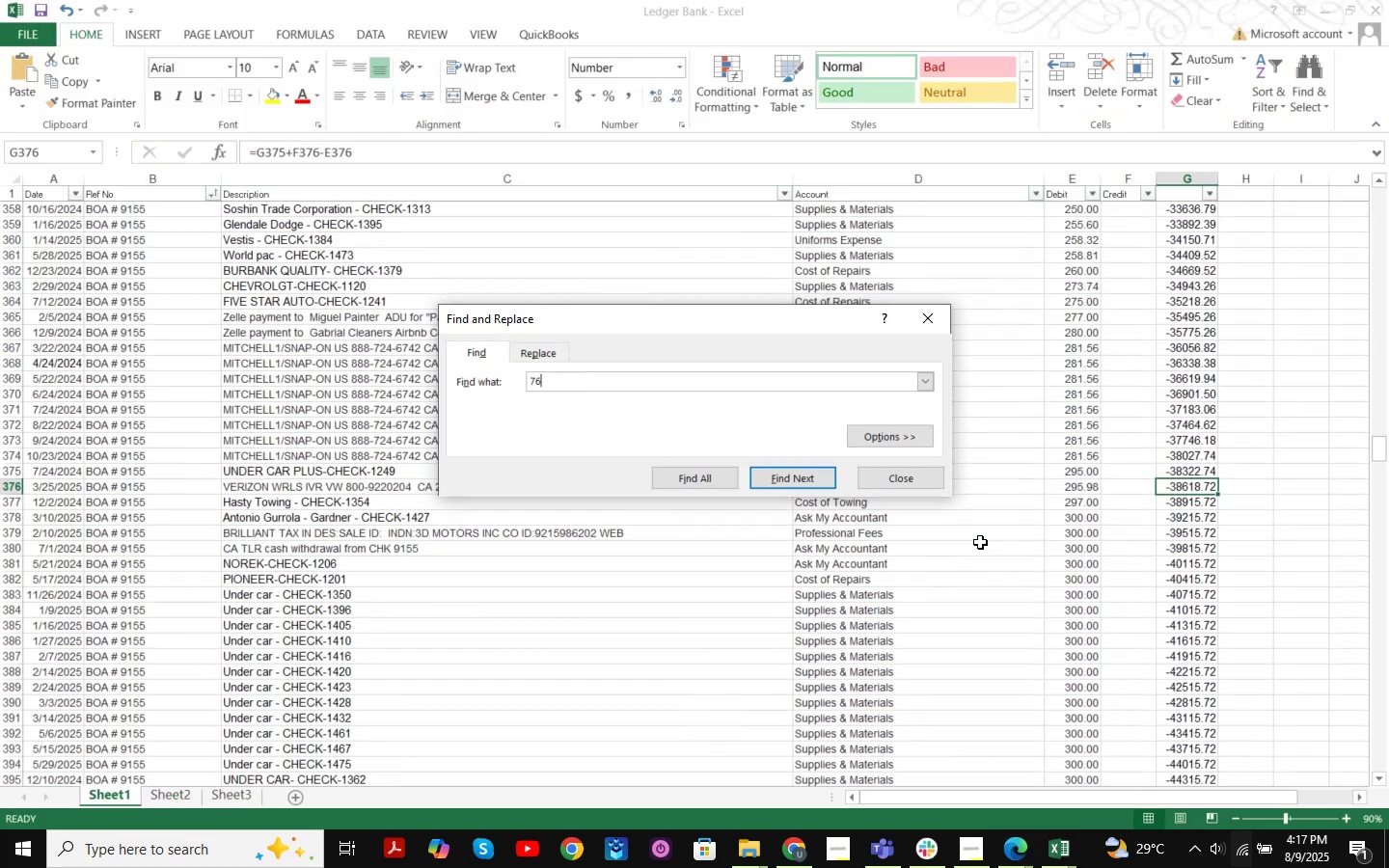 
key(NumpadEnter)
 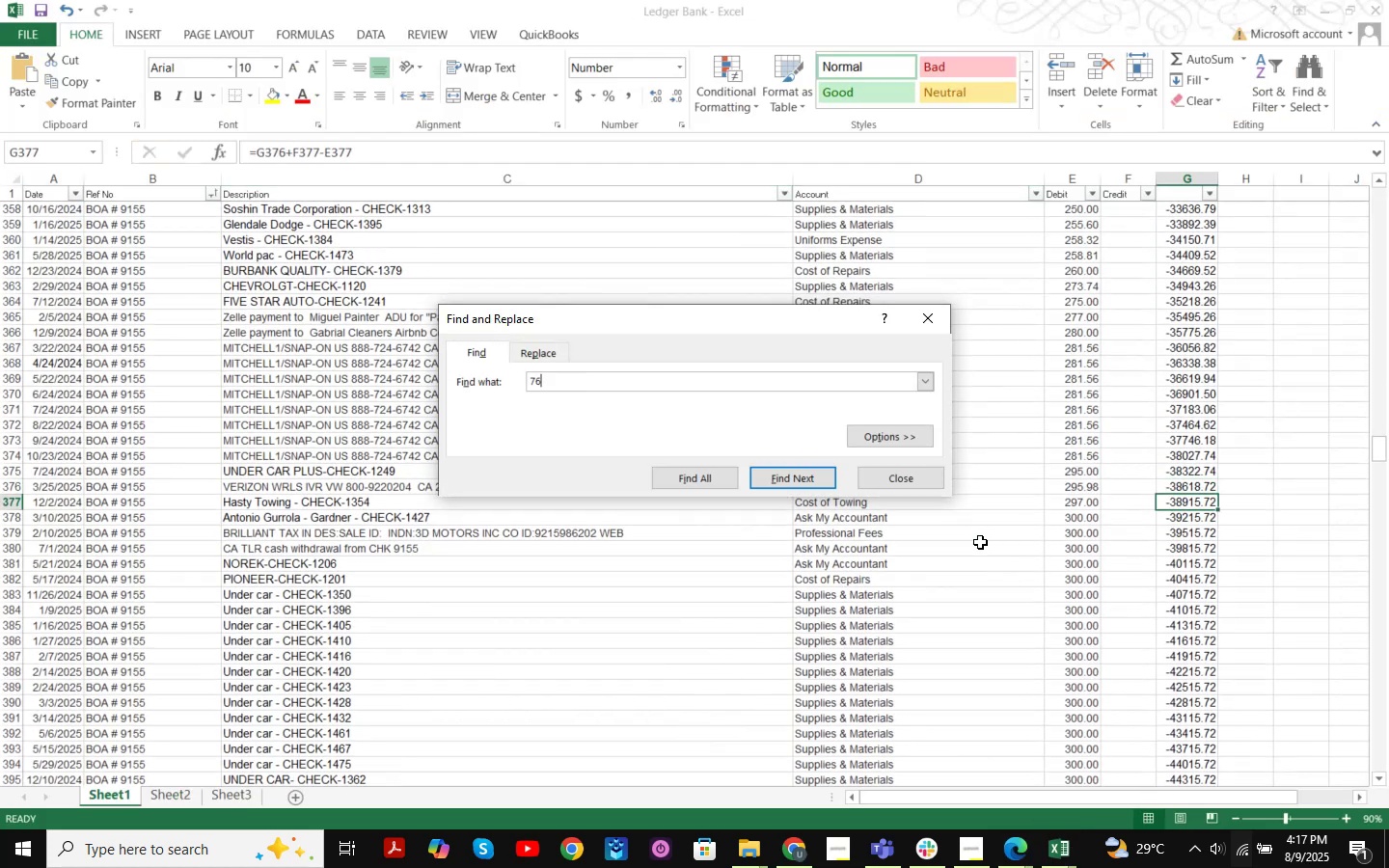 
key(NumpadEnter)
 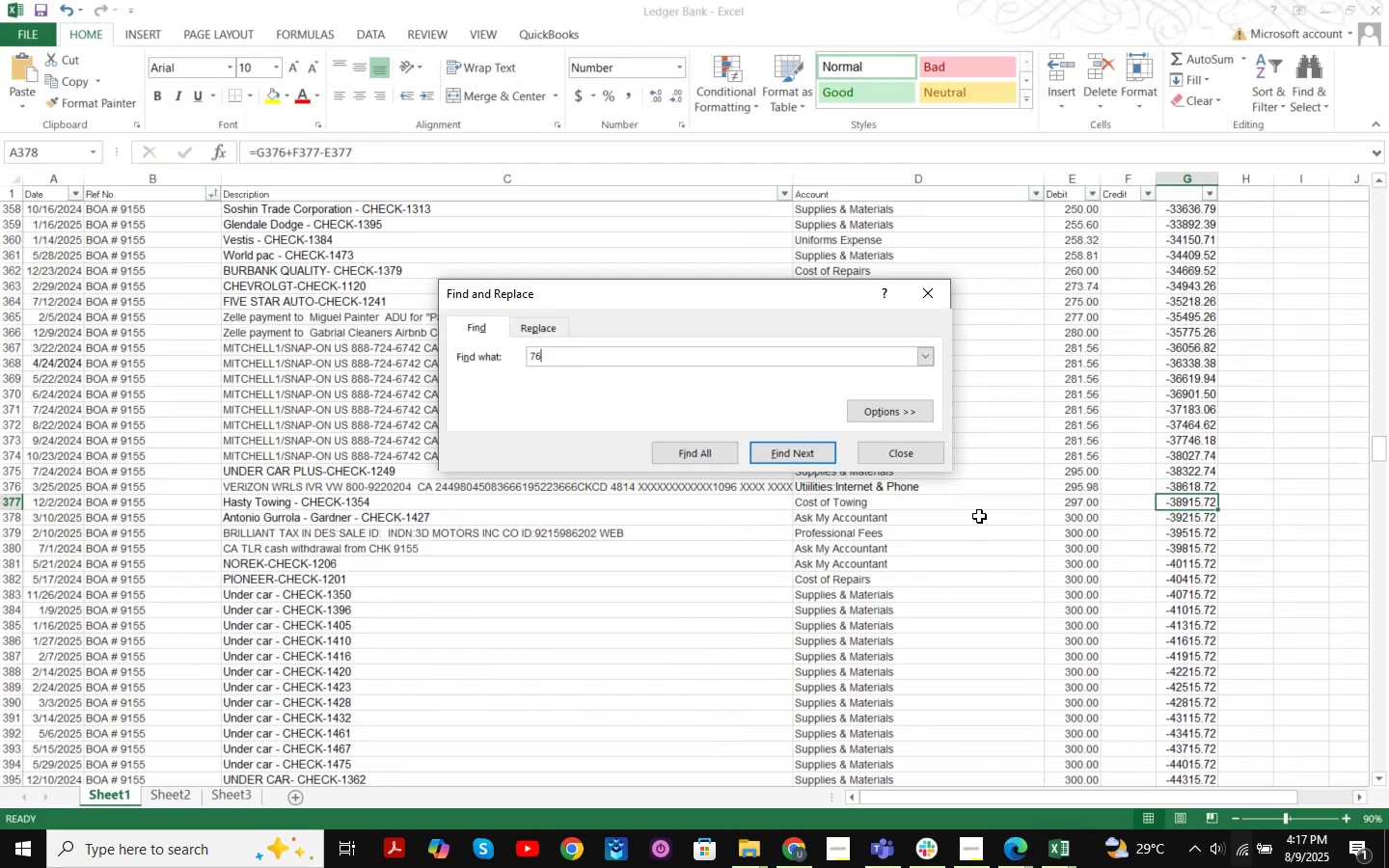 
key(NumpadEnter)
 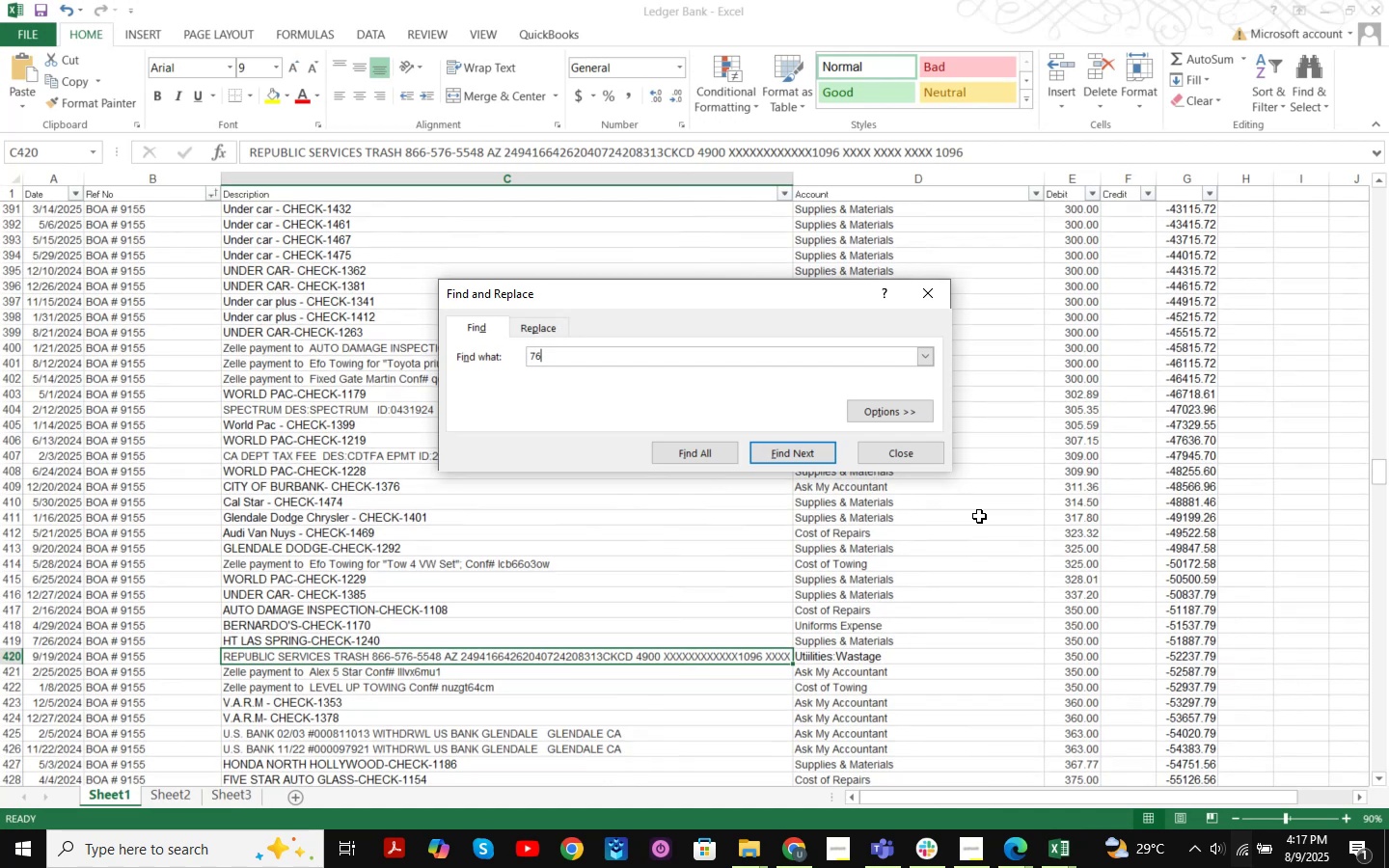 
key(NumpadEnter)
 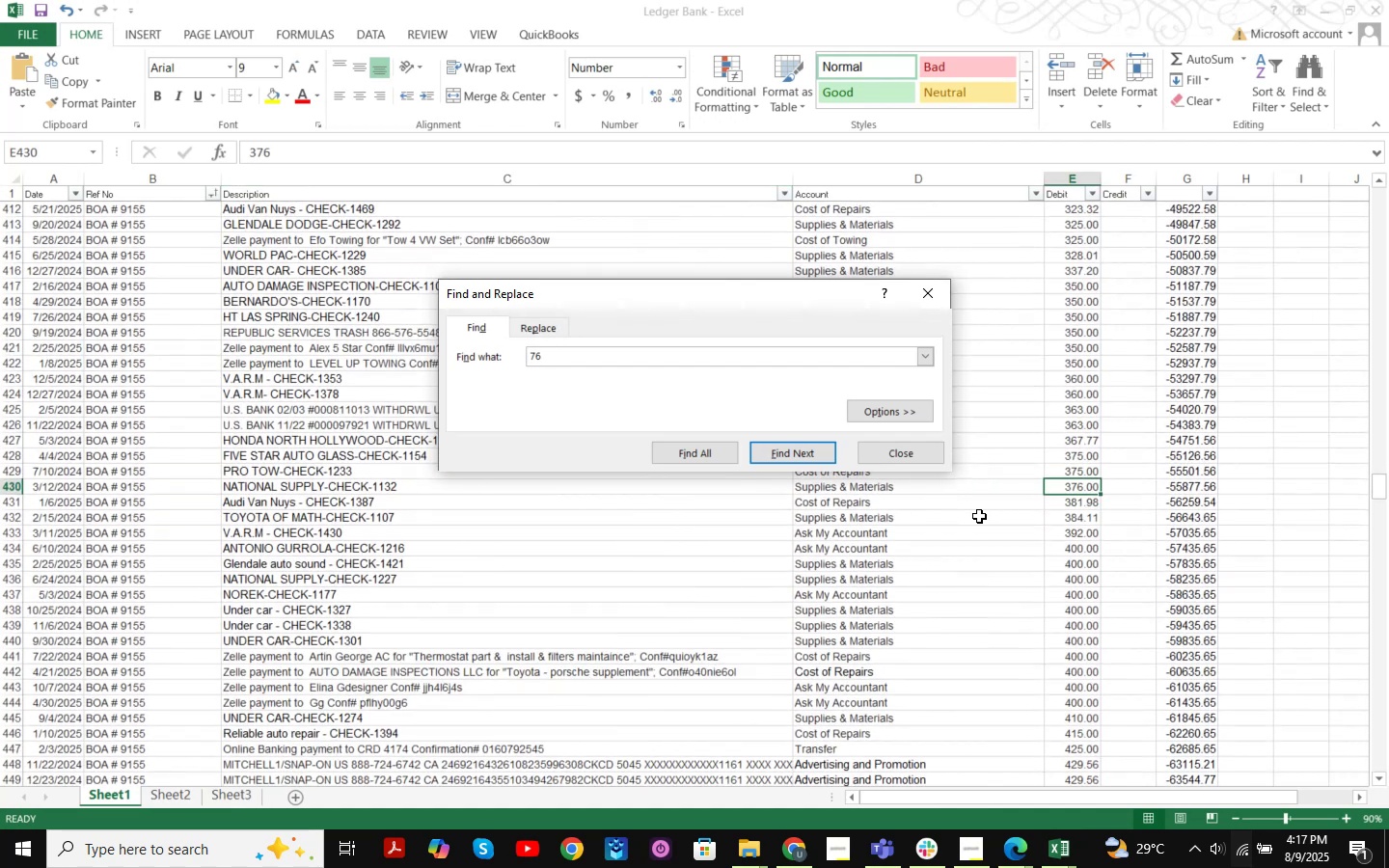 
key(NumpadEnter)
 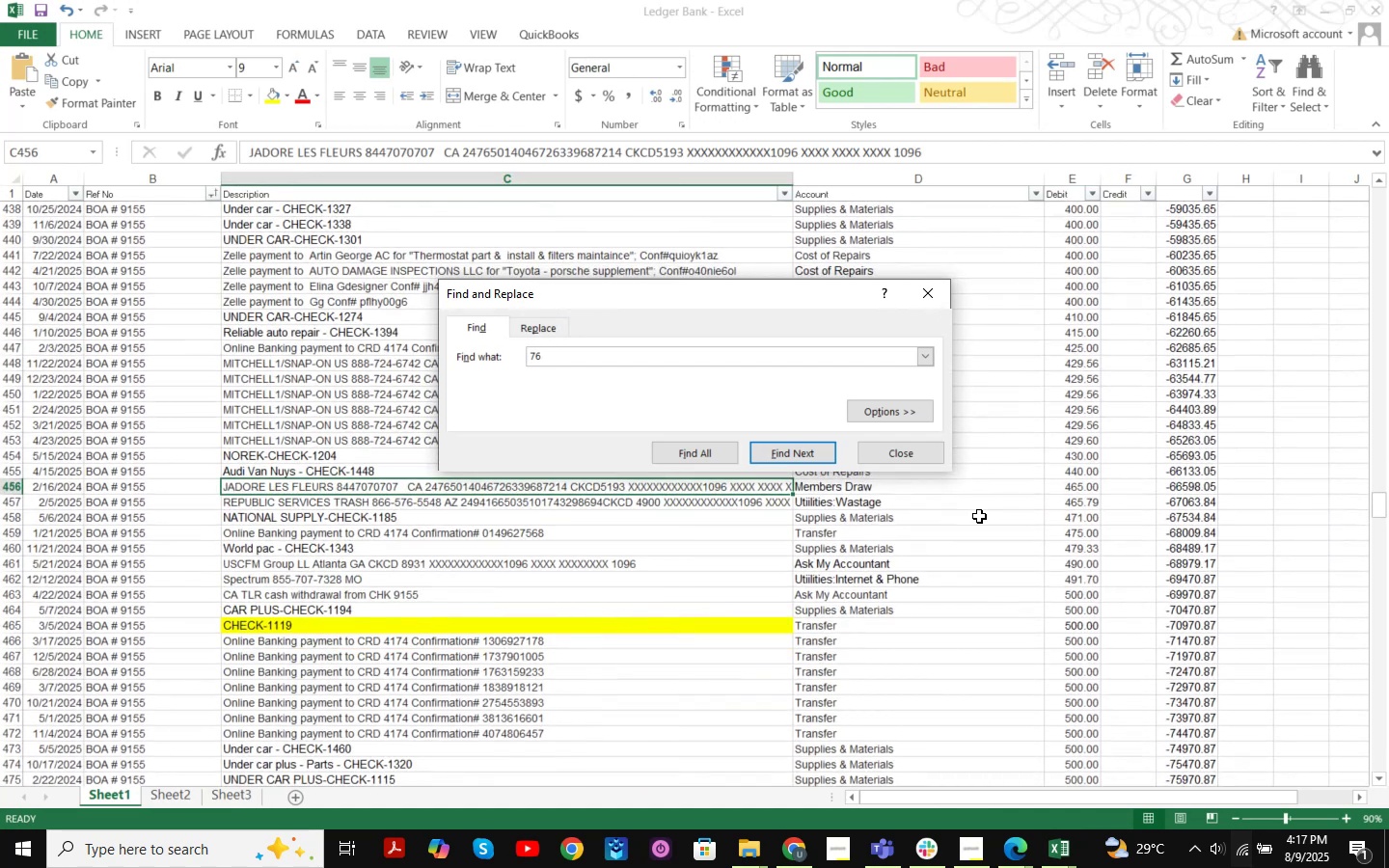 
key(NumpadEnter)
 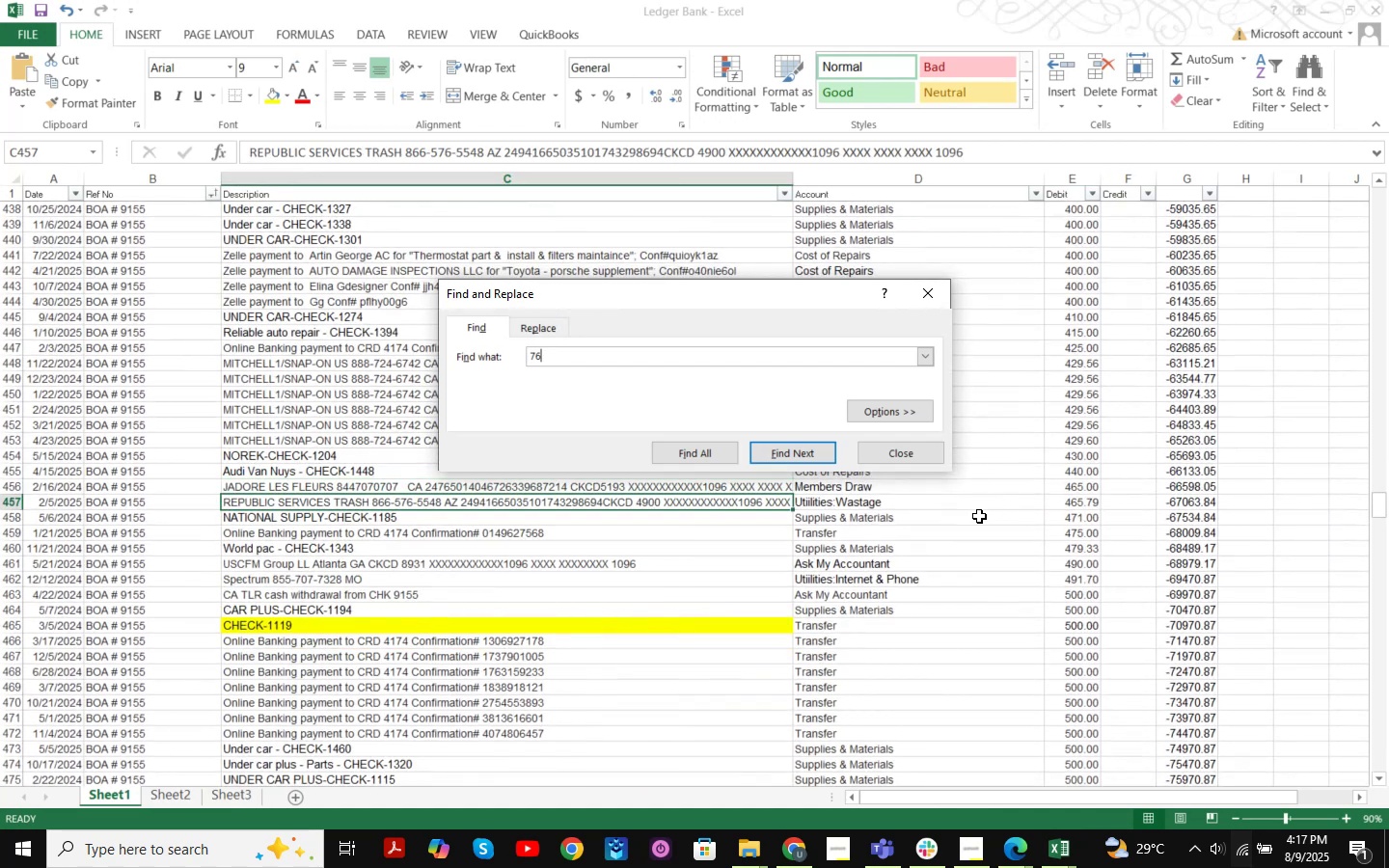 
key(NumpadEnter)
 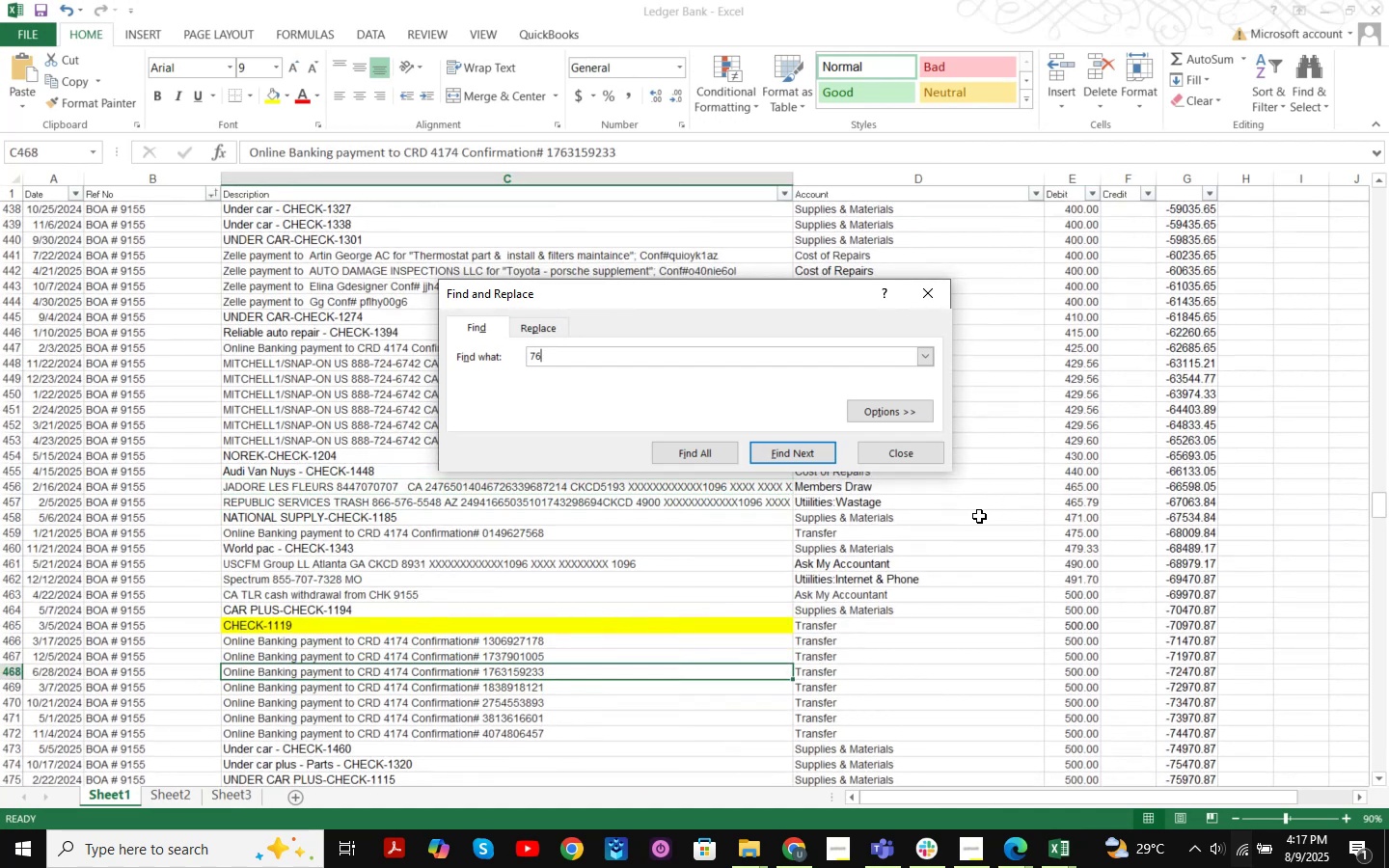 
key(NumpadEnter)
 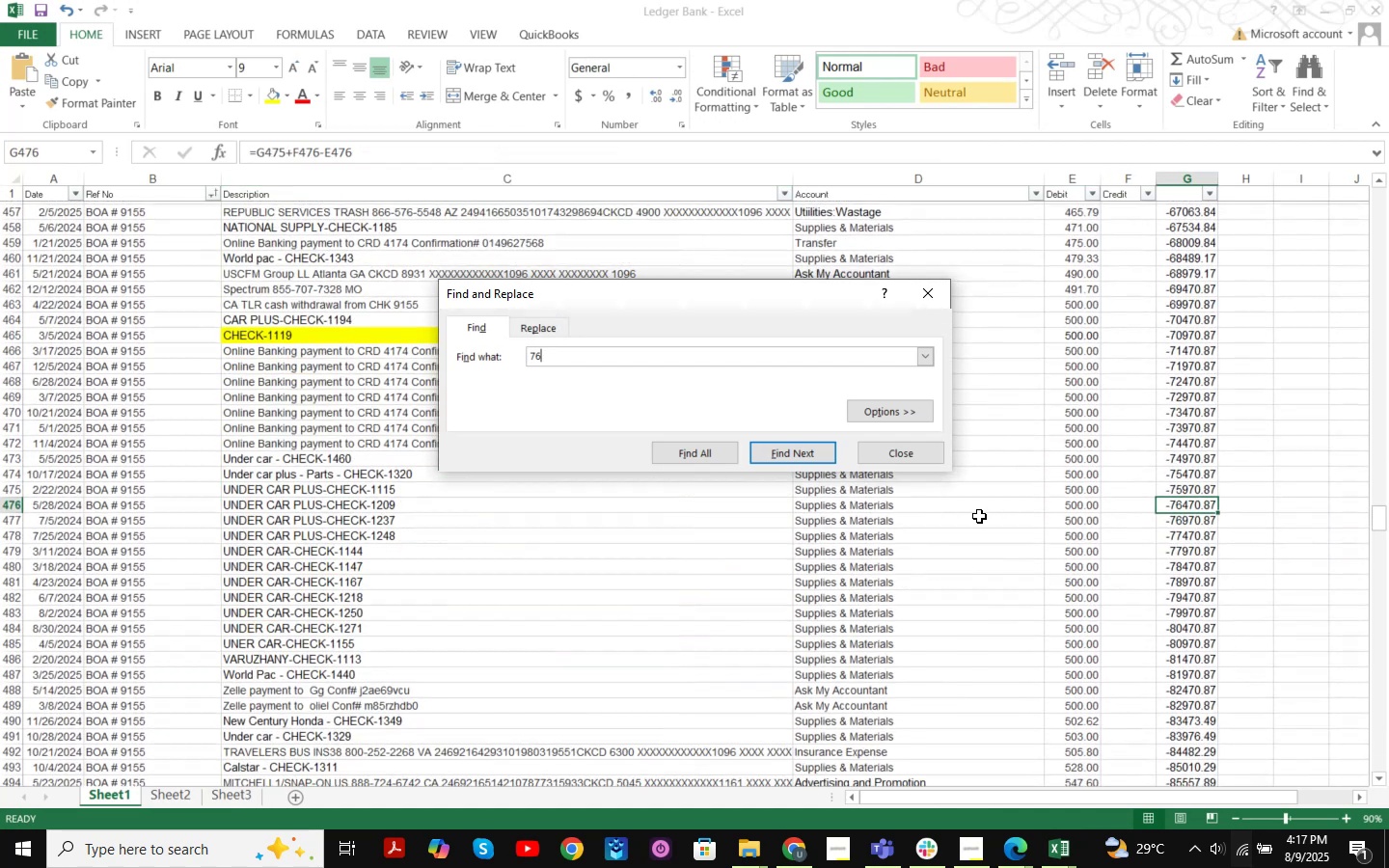 
key(NumpadEnter)
 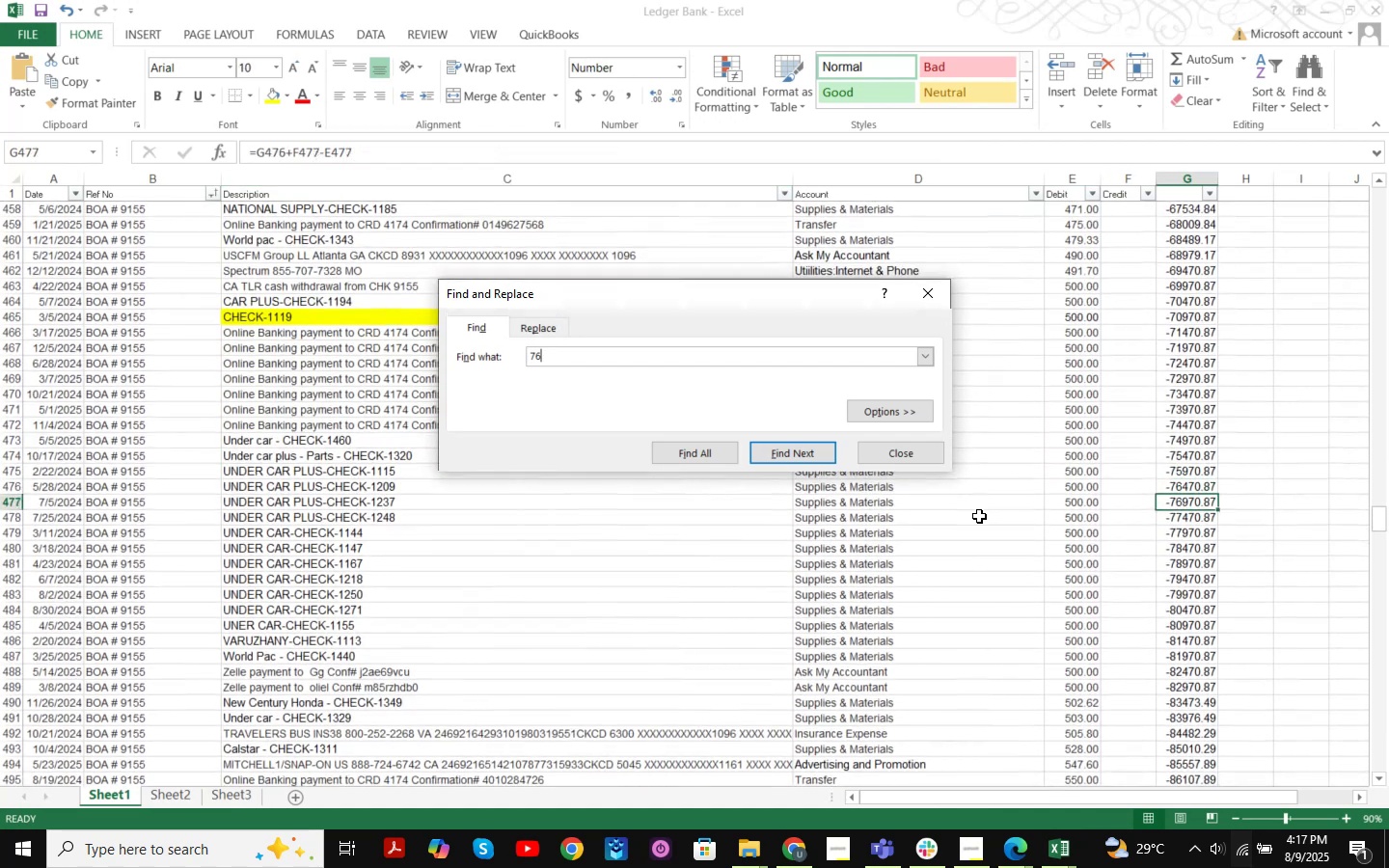 
key(NumpadEnter)
 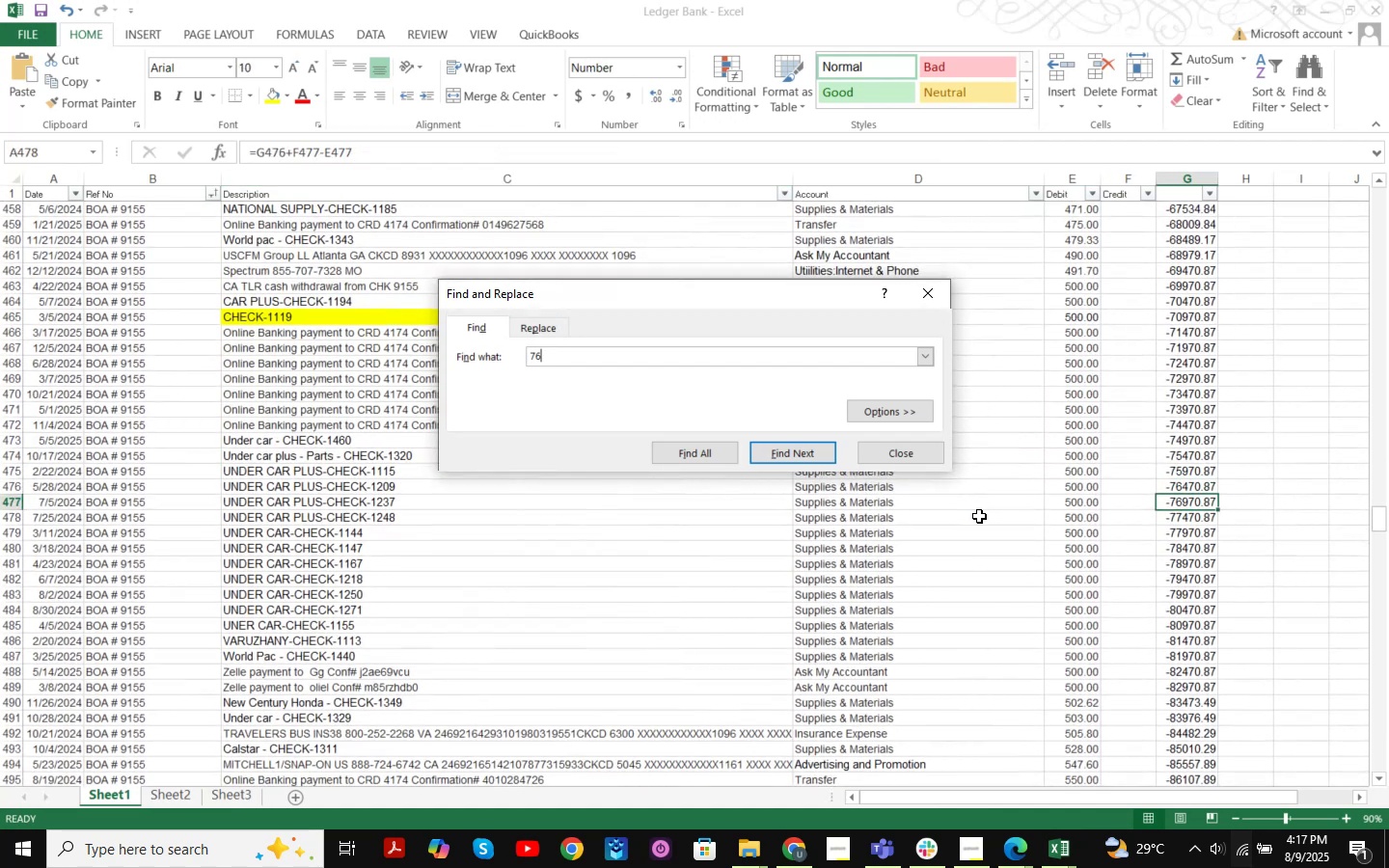 
key(NumpadEnter)
 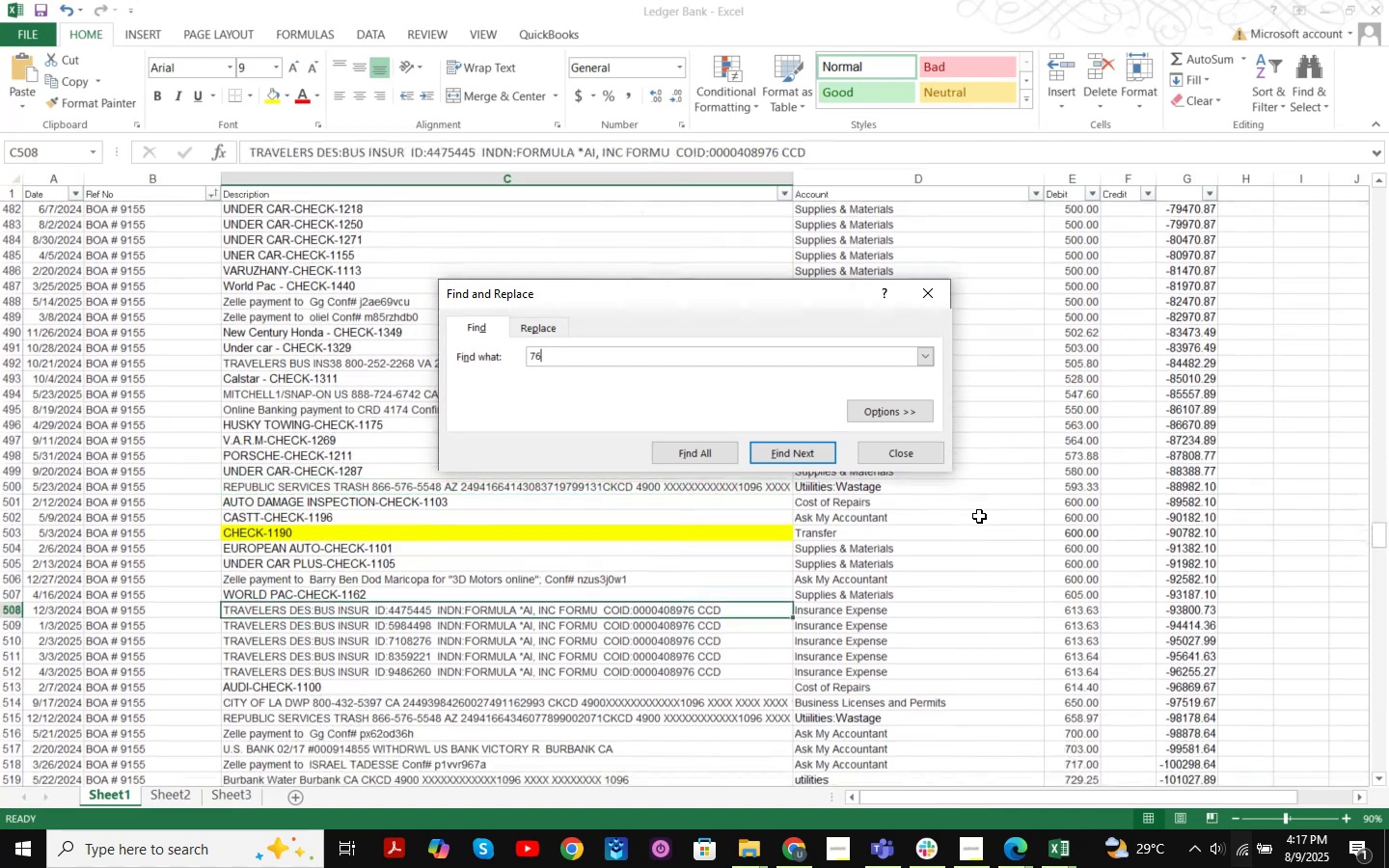 
key(NumpadEnter)
 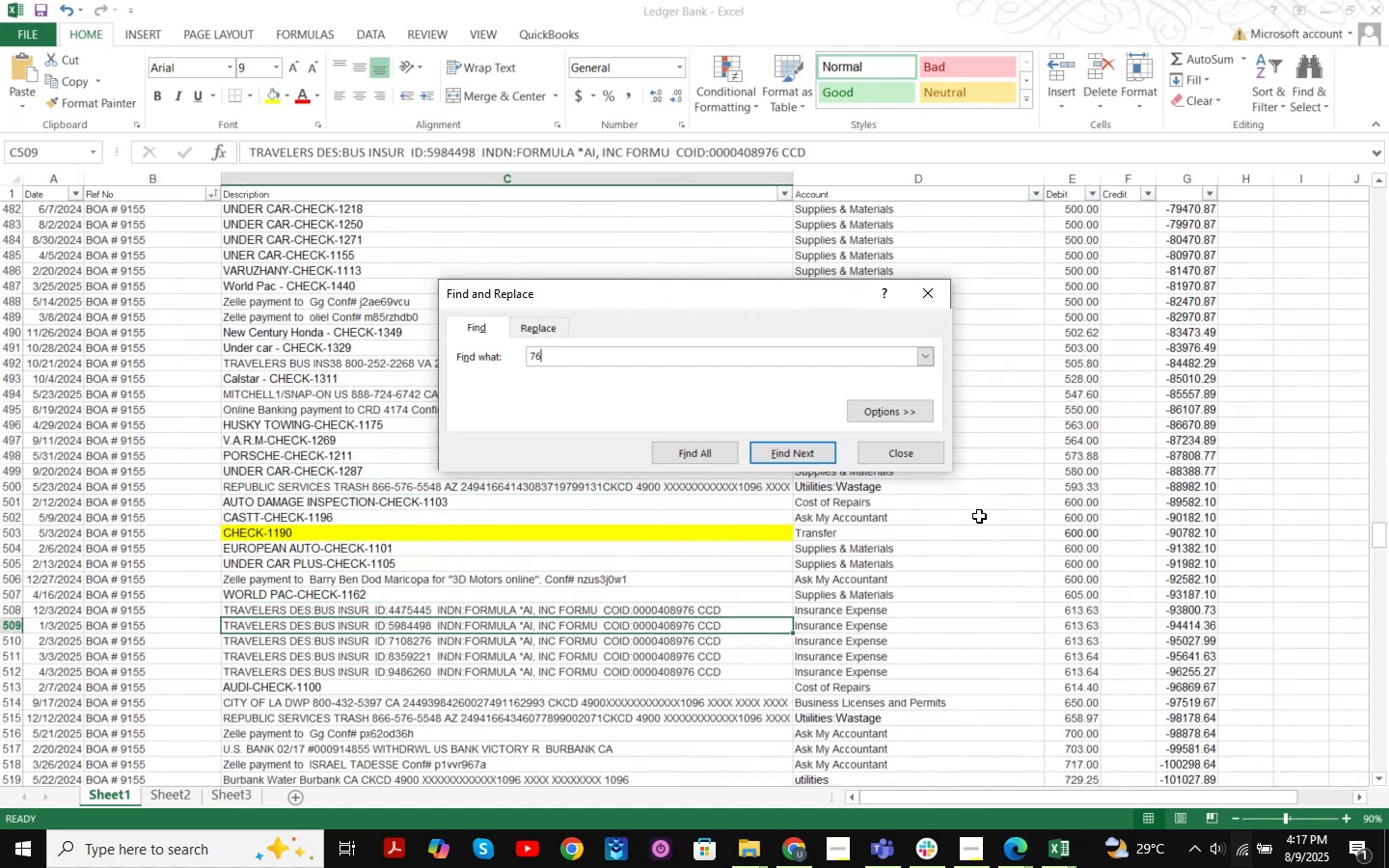 
key(NumpadEnter)
 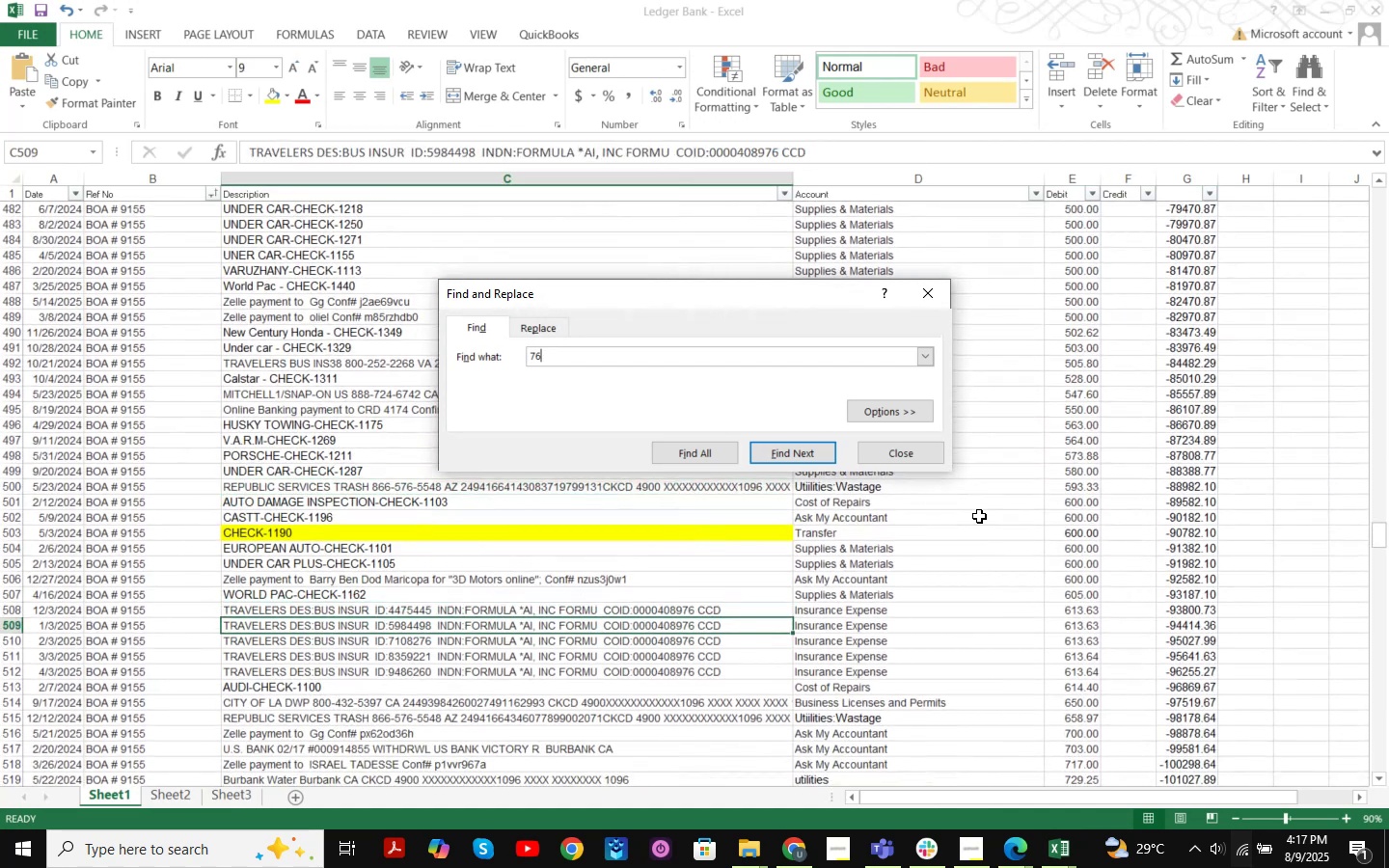 
key(NumpadEnter)
 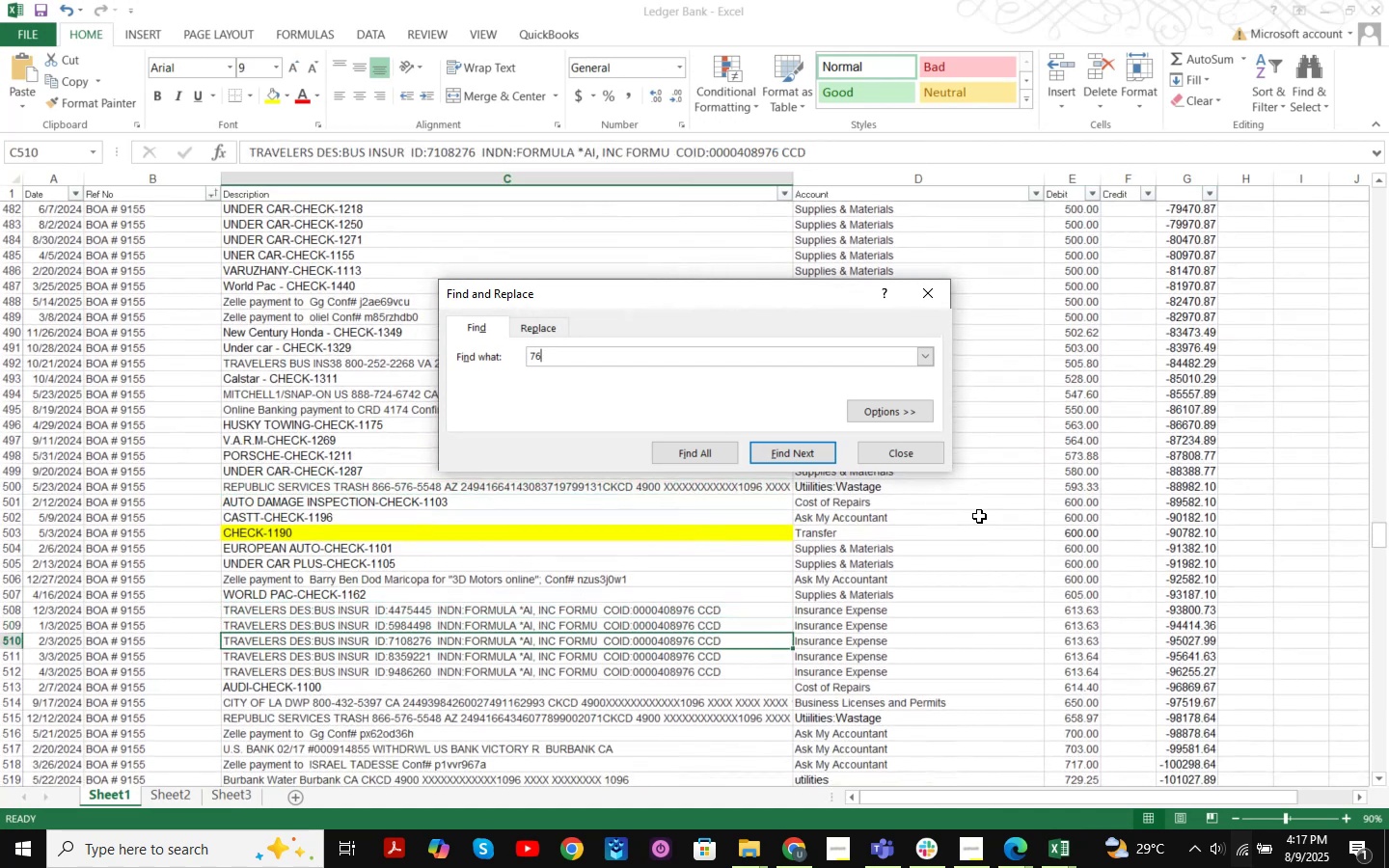 
key(NumpadEnter)
 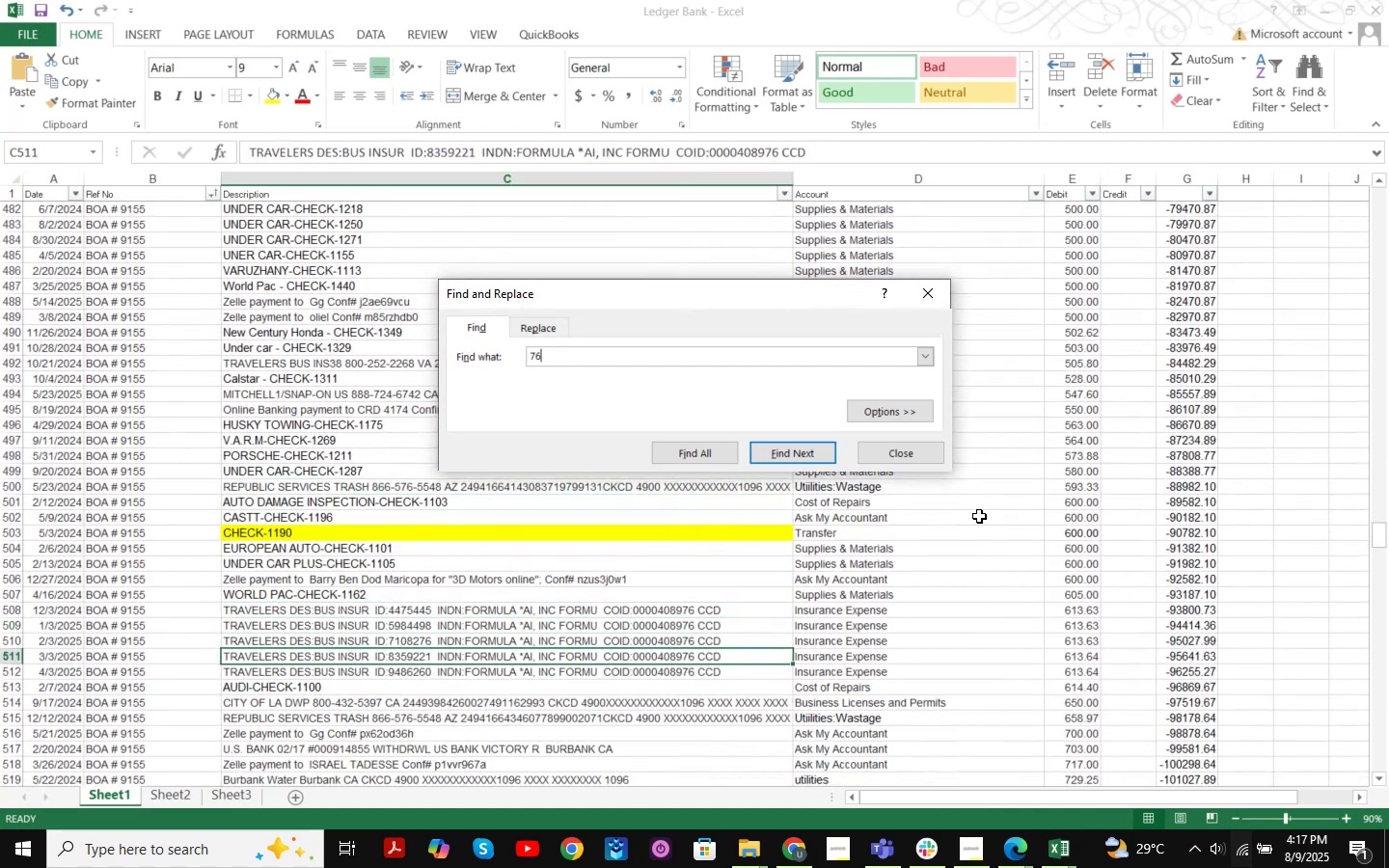 
key(NumpadEnter)
 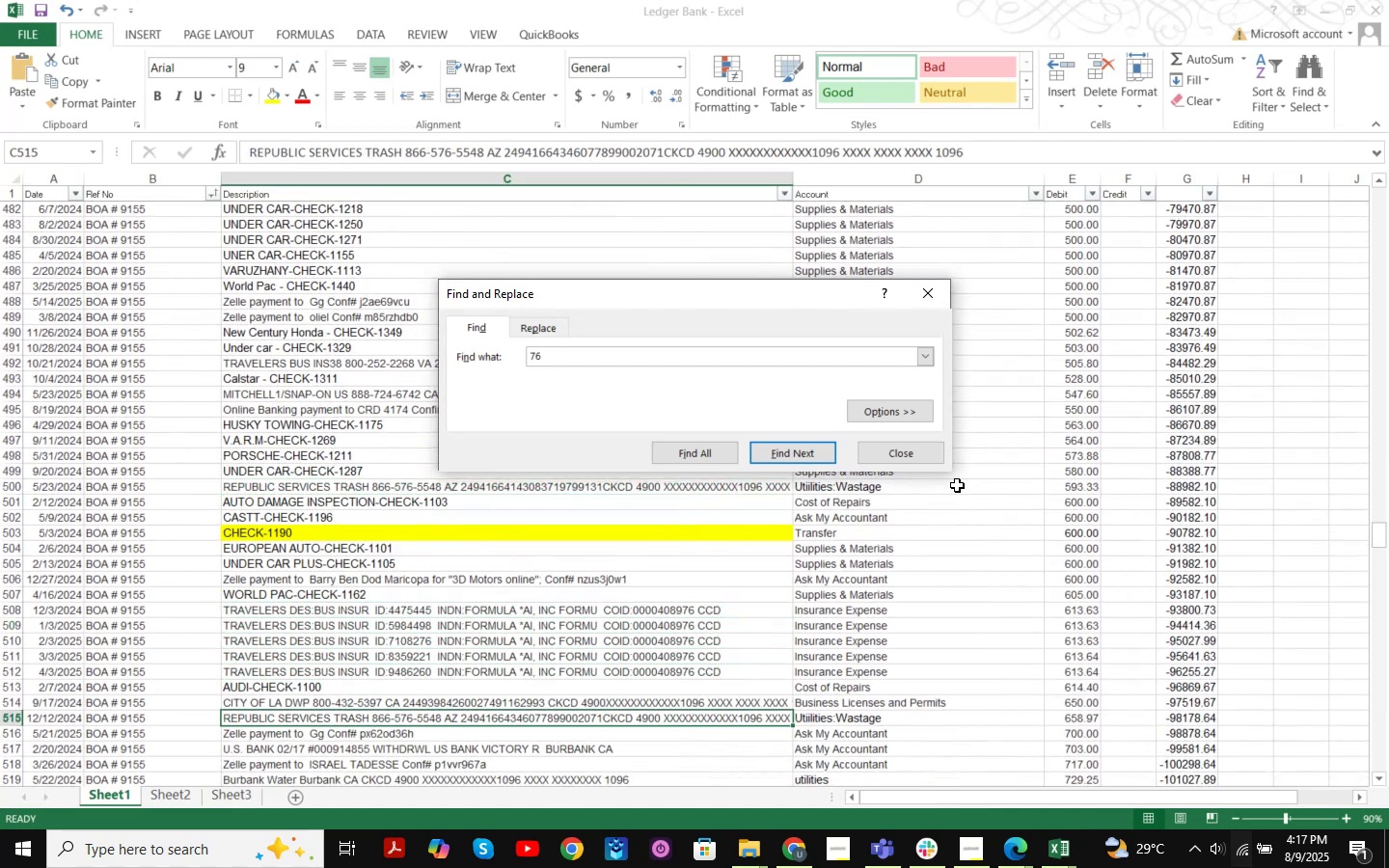 
left_click([926, 454])
 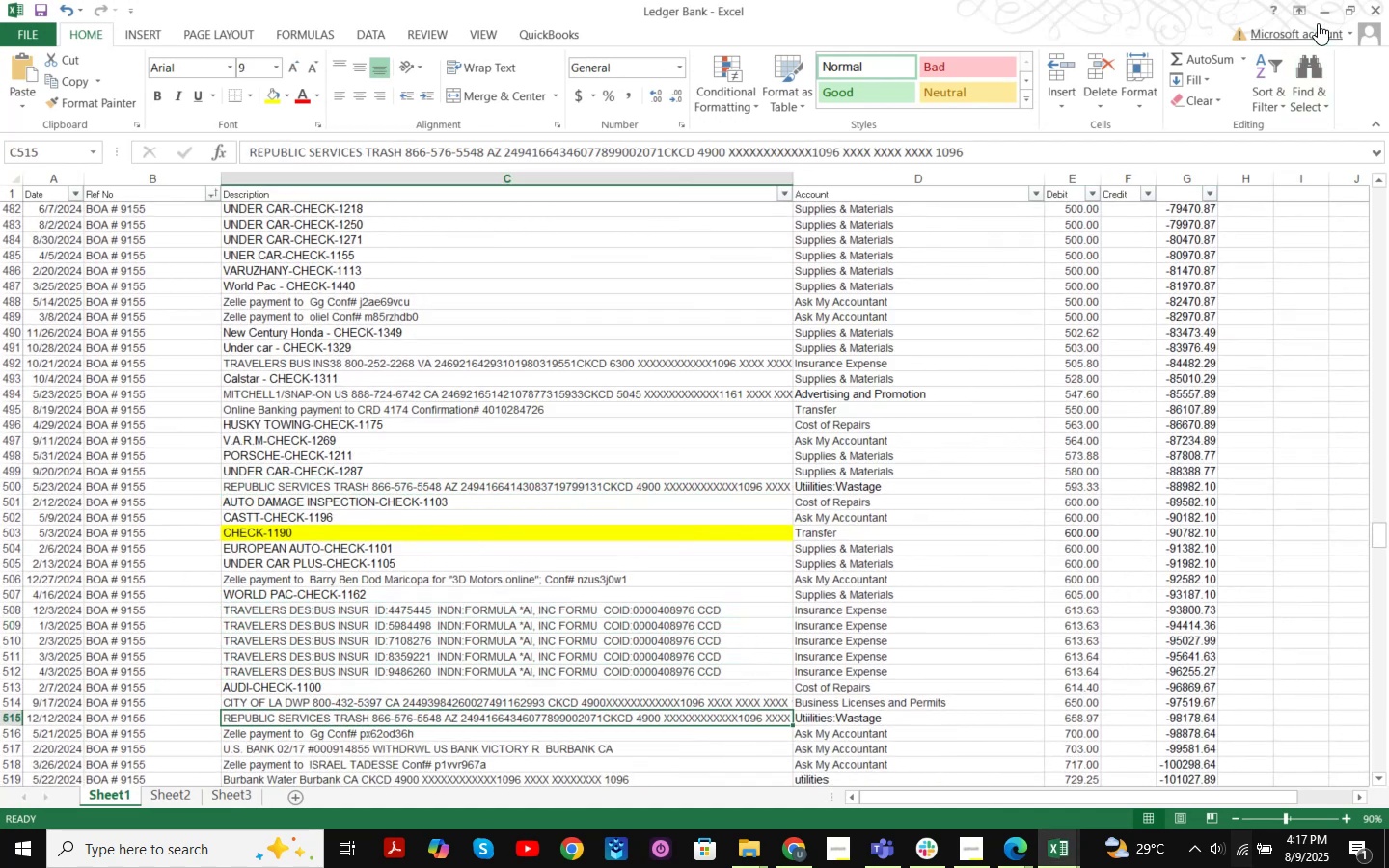 
left_click([1319, 10])
 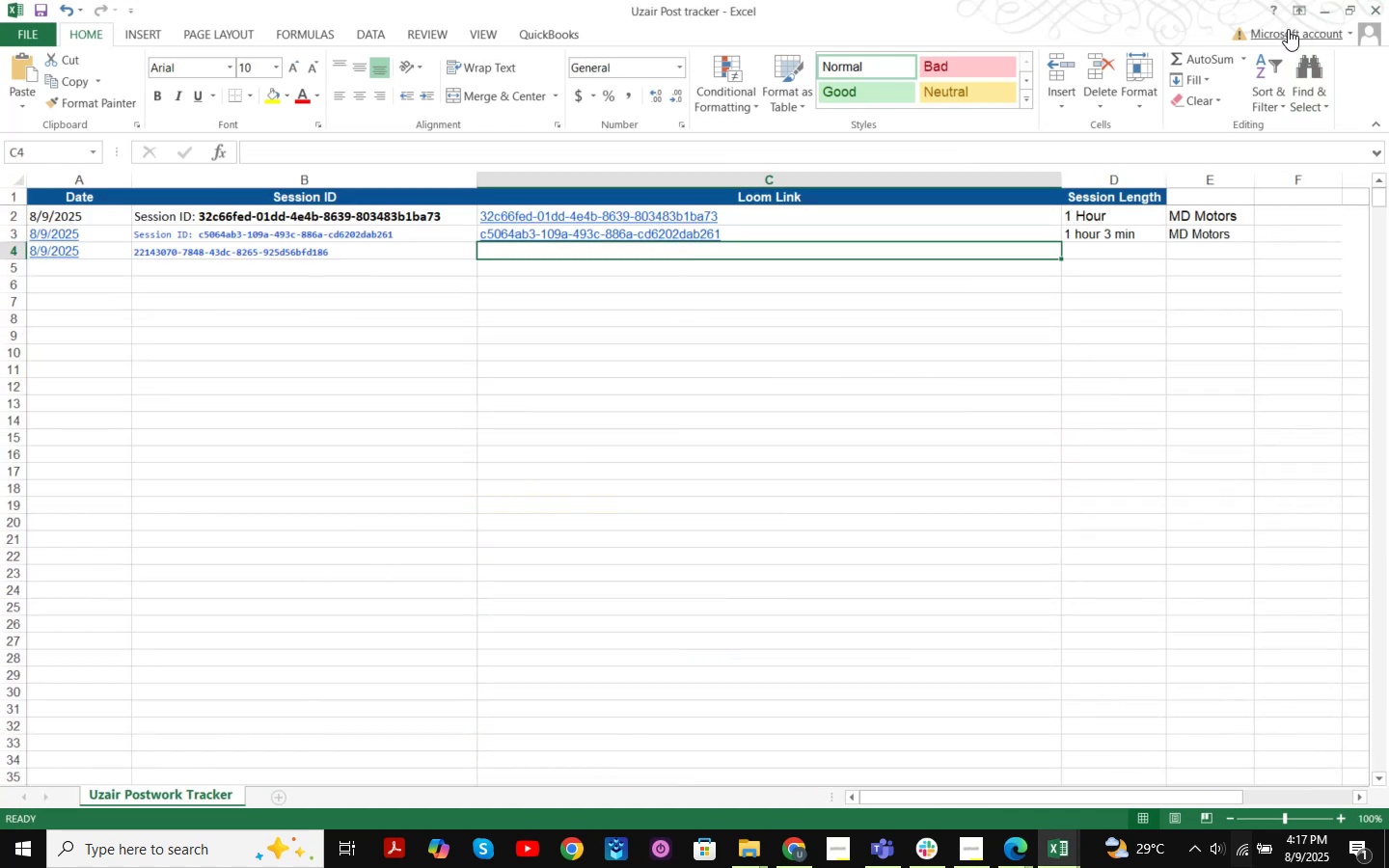 
left_click([1322, 9])
 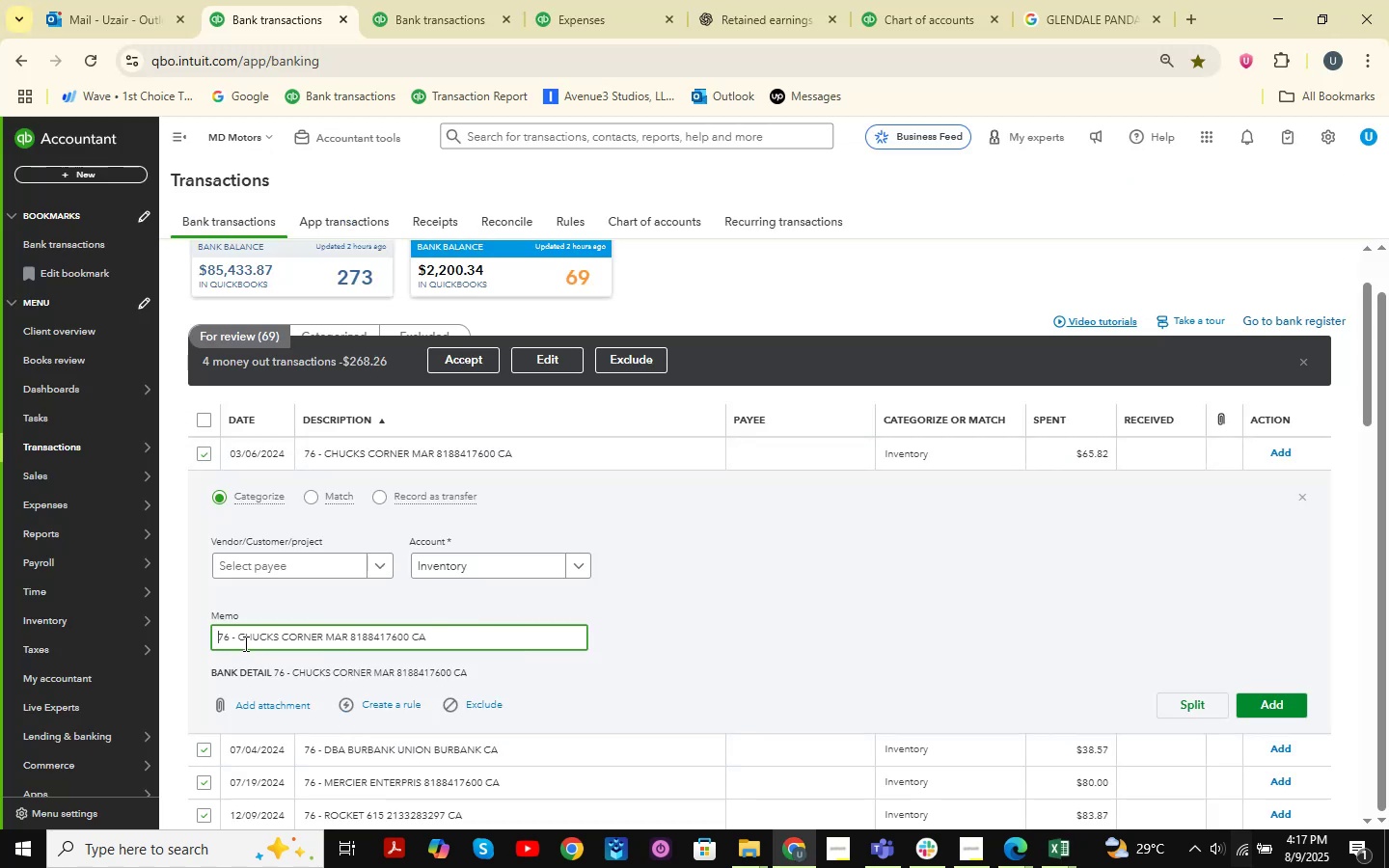 
left_click_drag(start_coordinate=[244, 638], to_coordinate=[275, 642])
 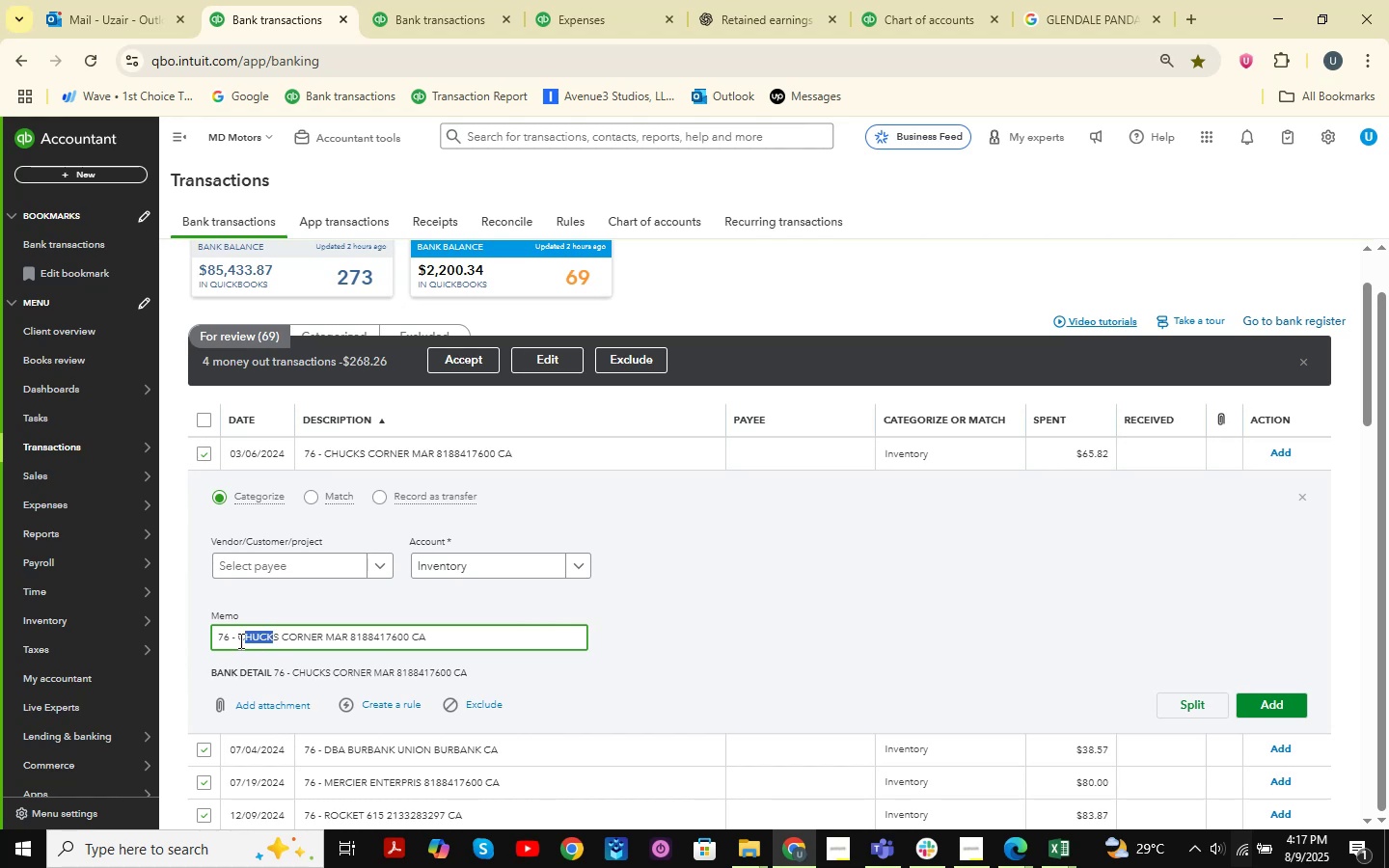 
left_click_drag(start_coordinate=[239, 639], to_coordinate=[324, 635])
 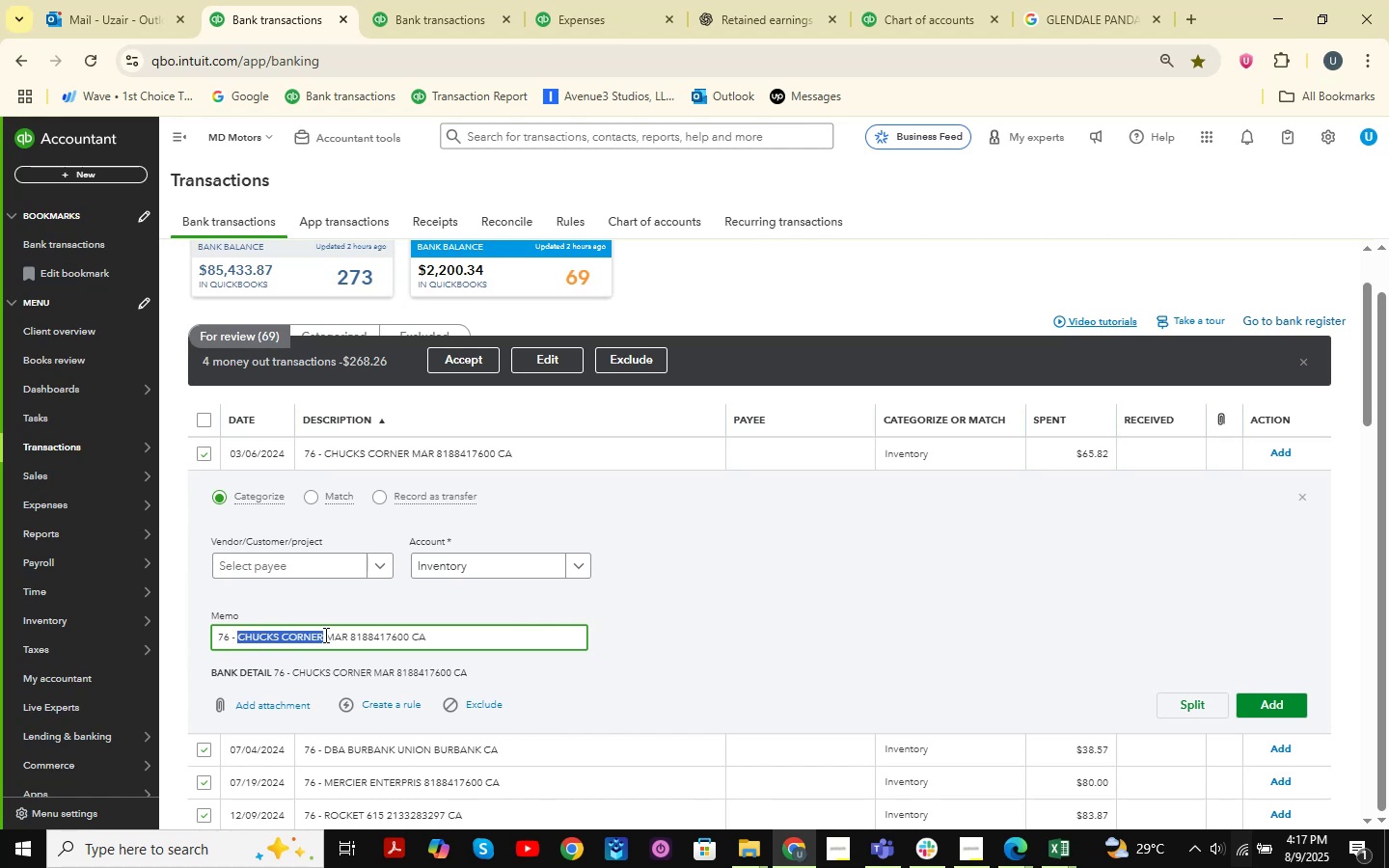 
key(Control+C)
 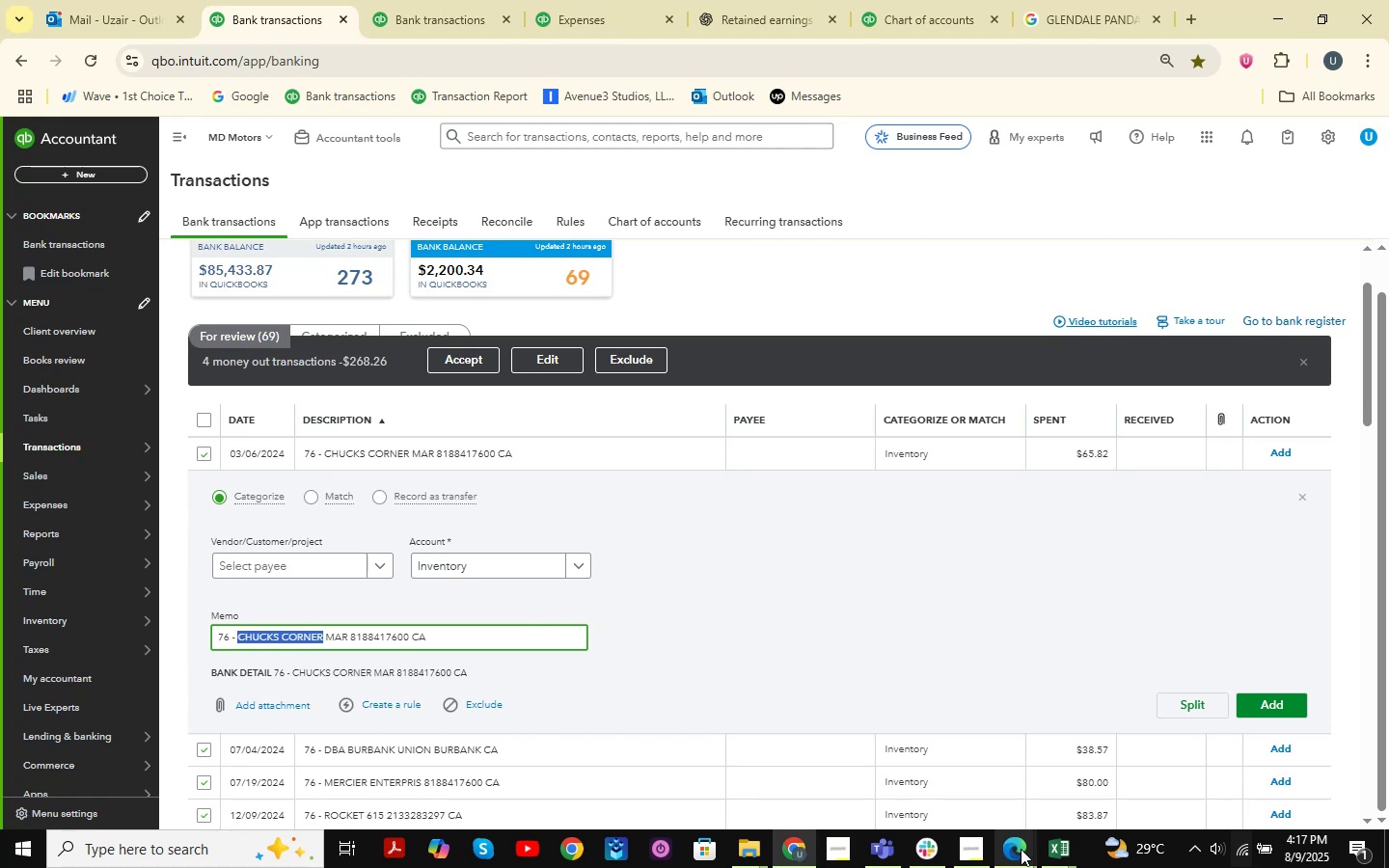 
left_click([1050, 851])
 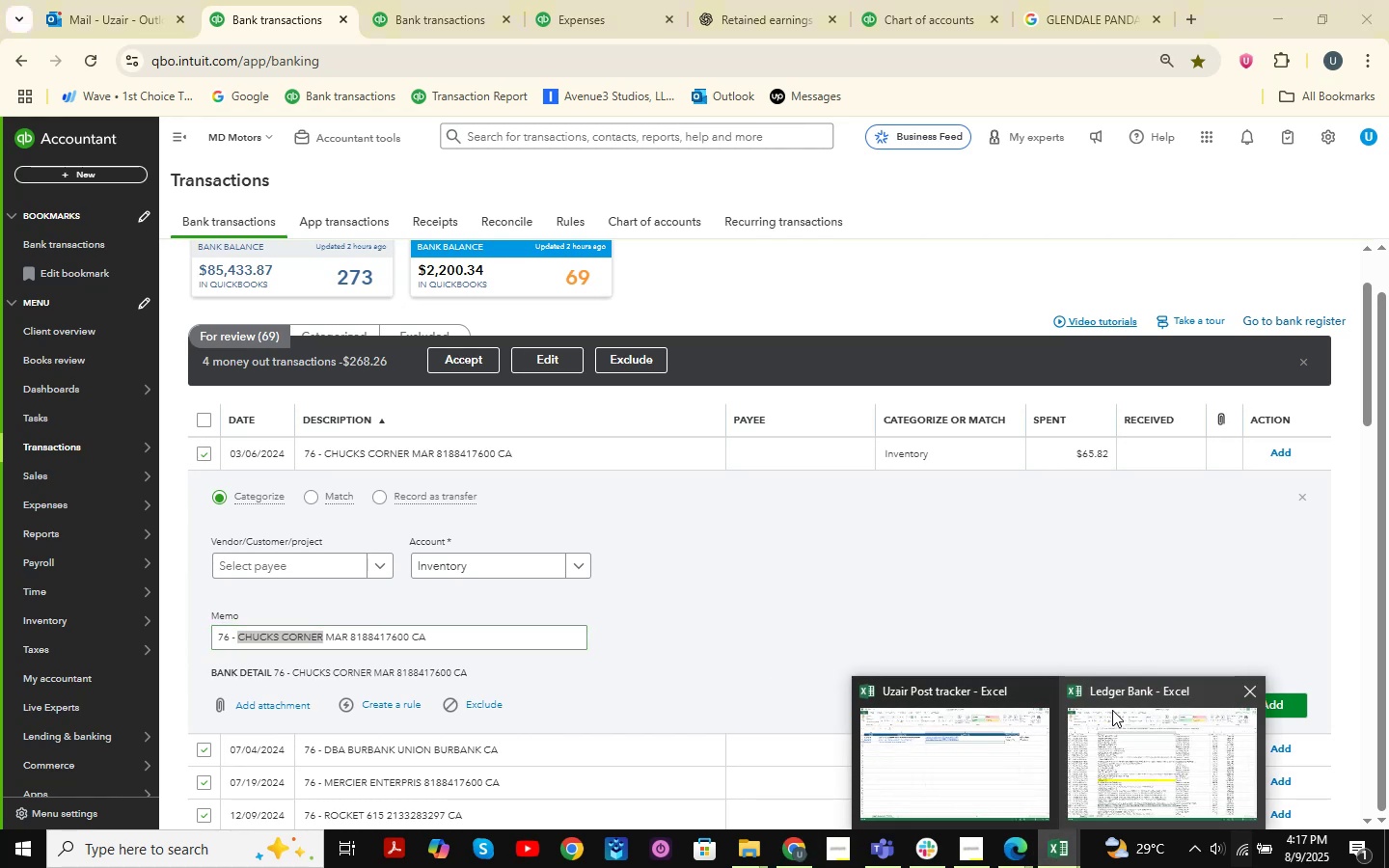 
left_click([1112, 710])
 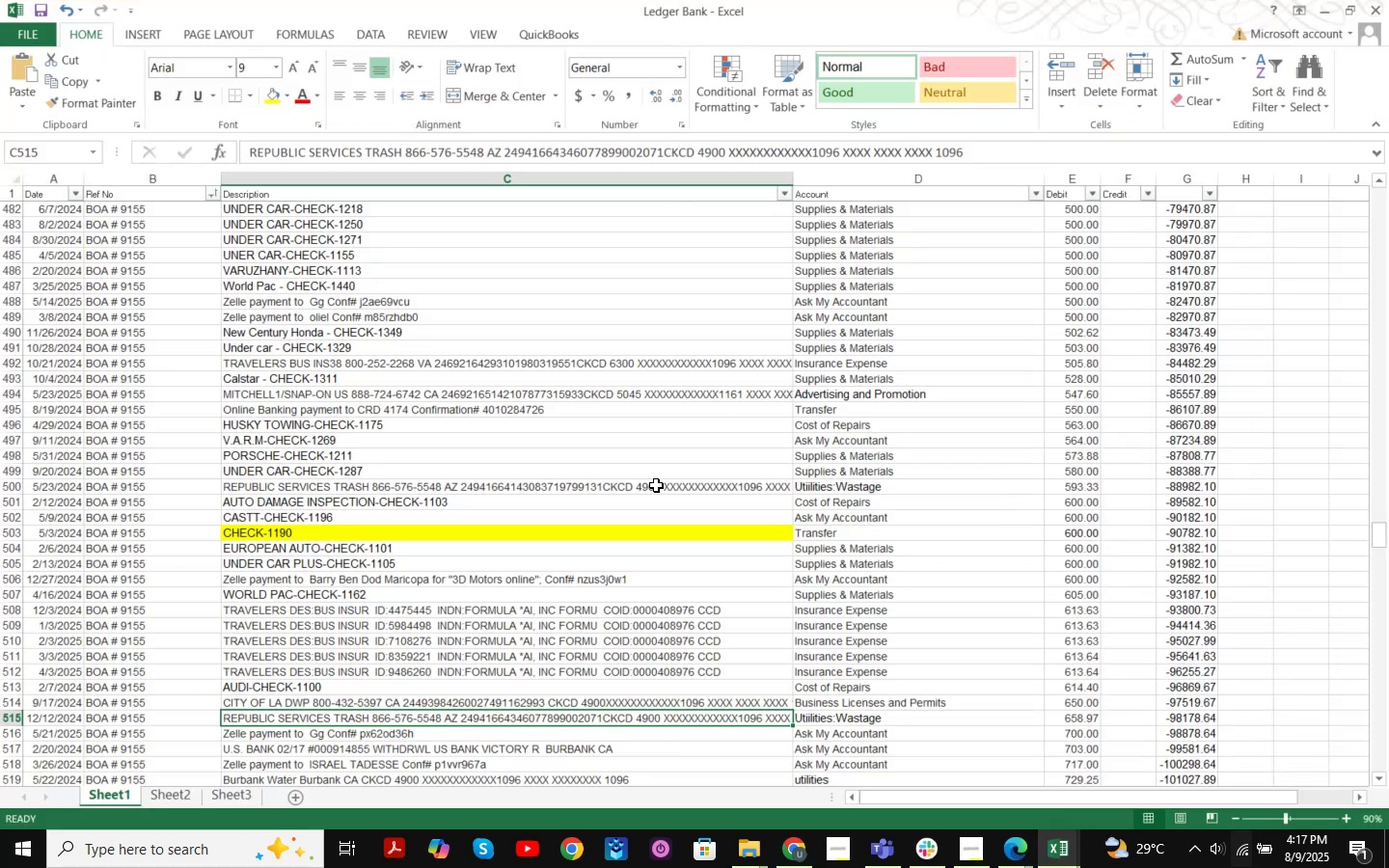 
left_click([640, 454])
 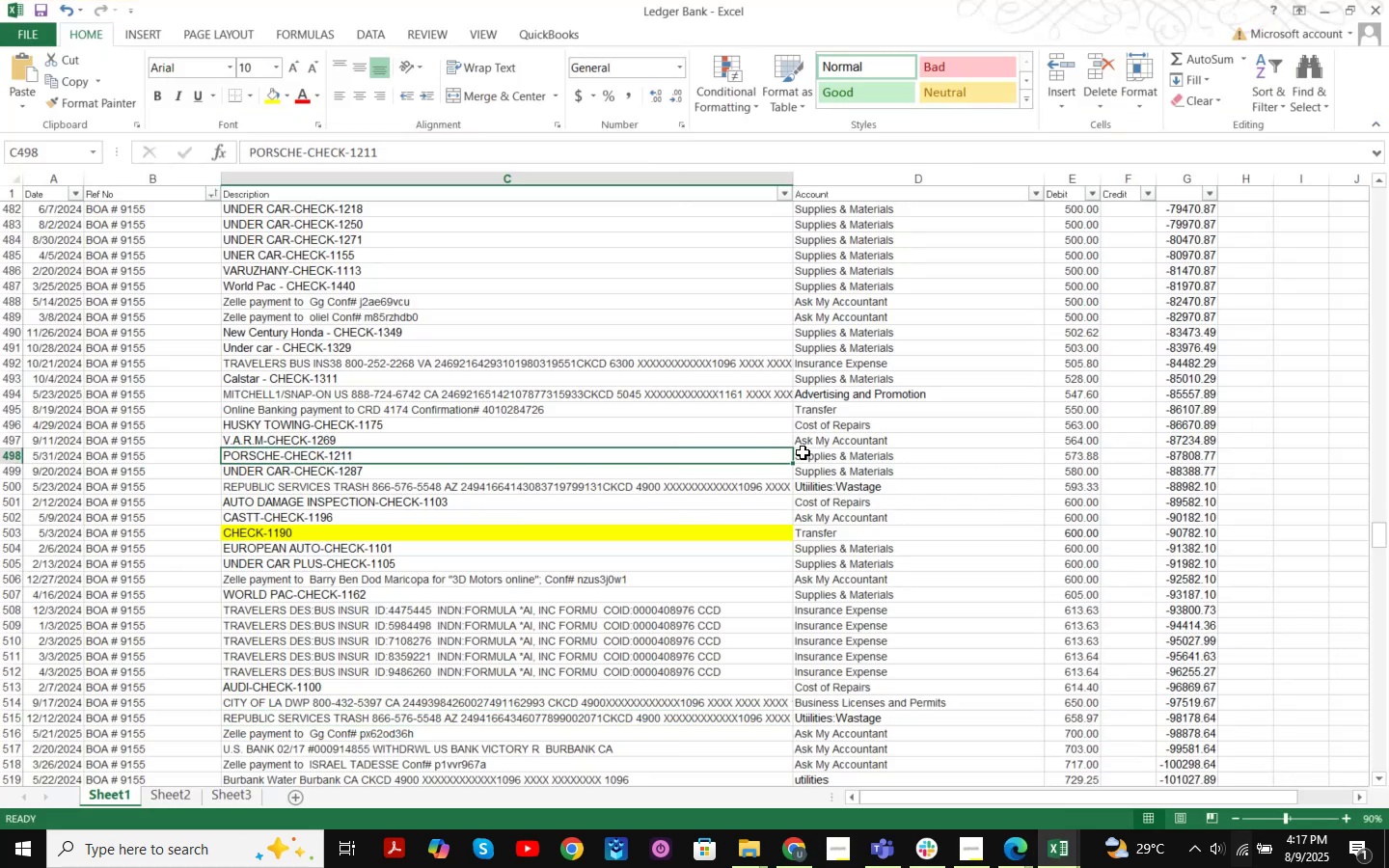 
key(Control+F)
 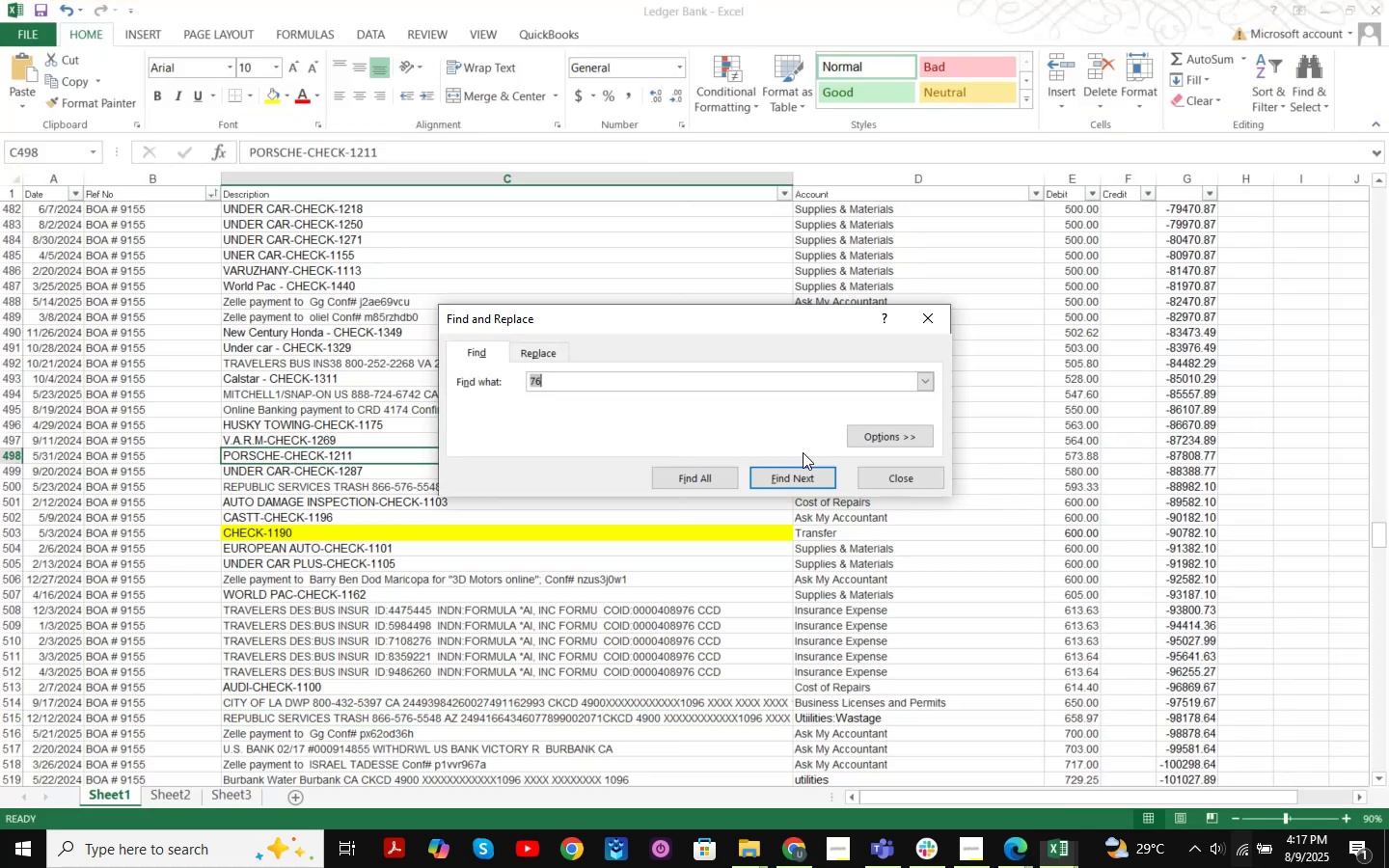 
key(Control+ControlLeft)
 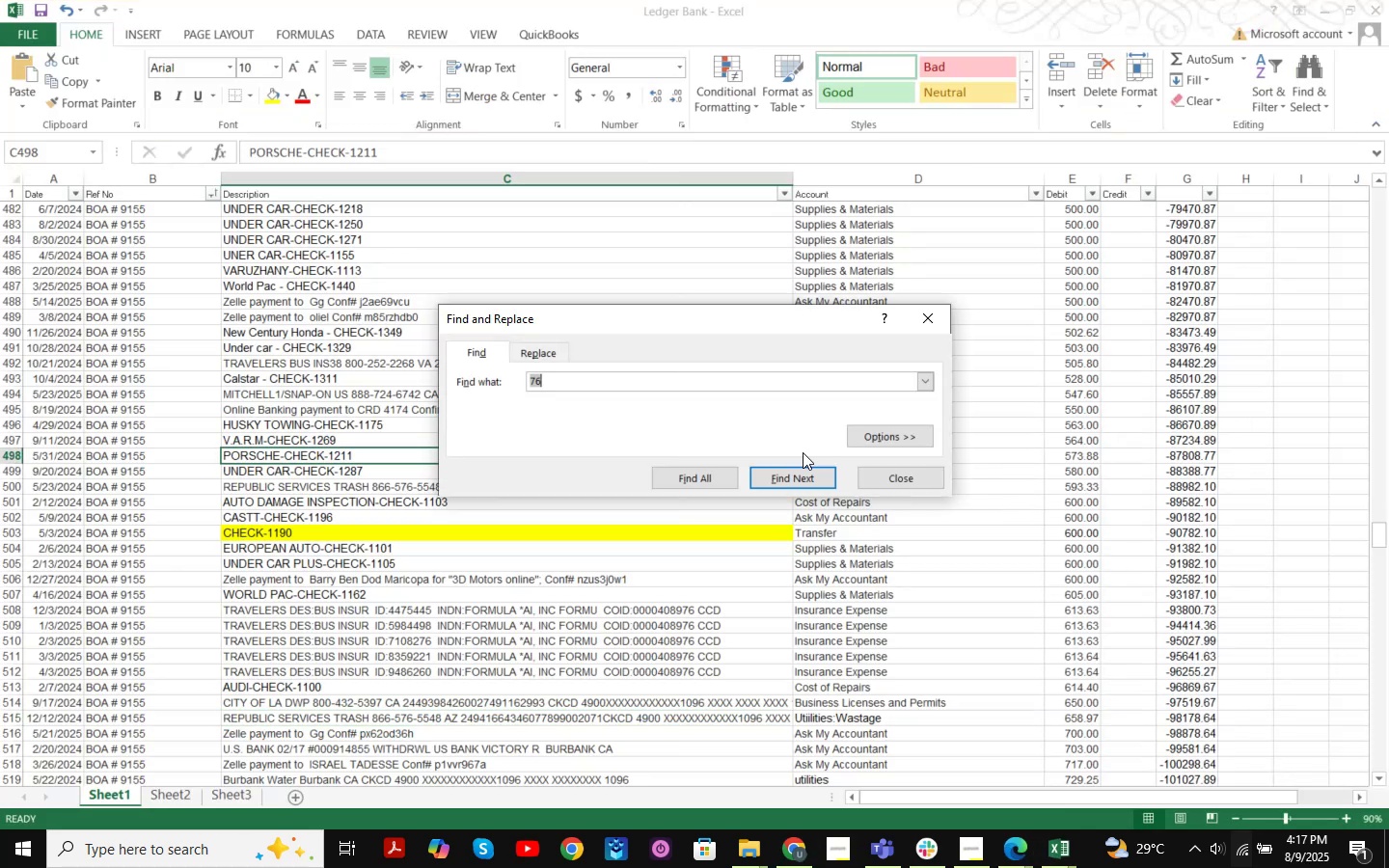 
key(Control+V)
 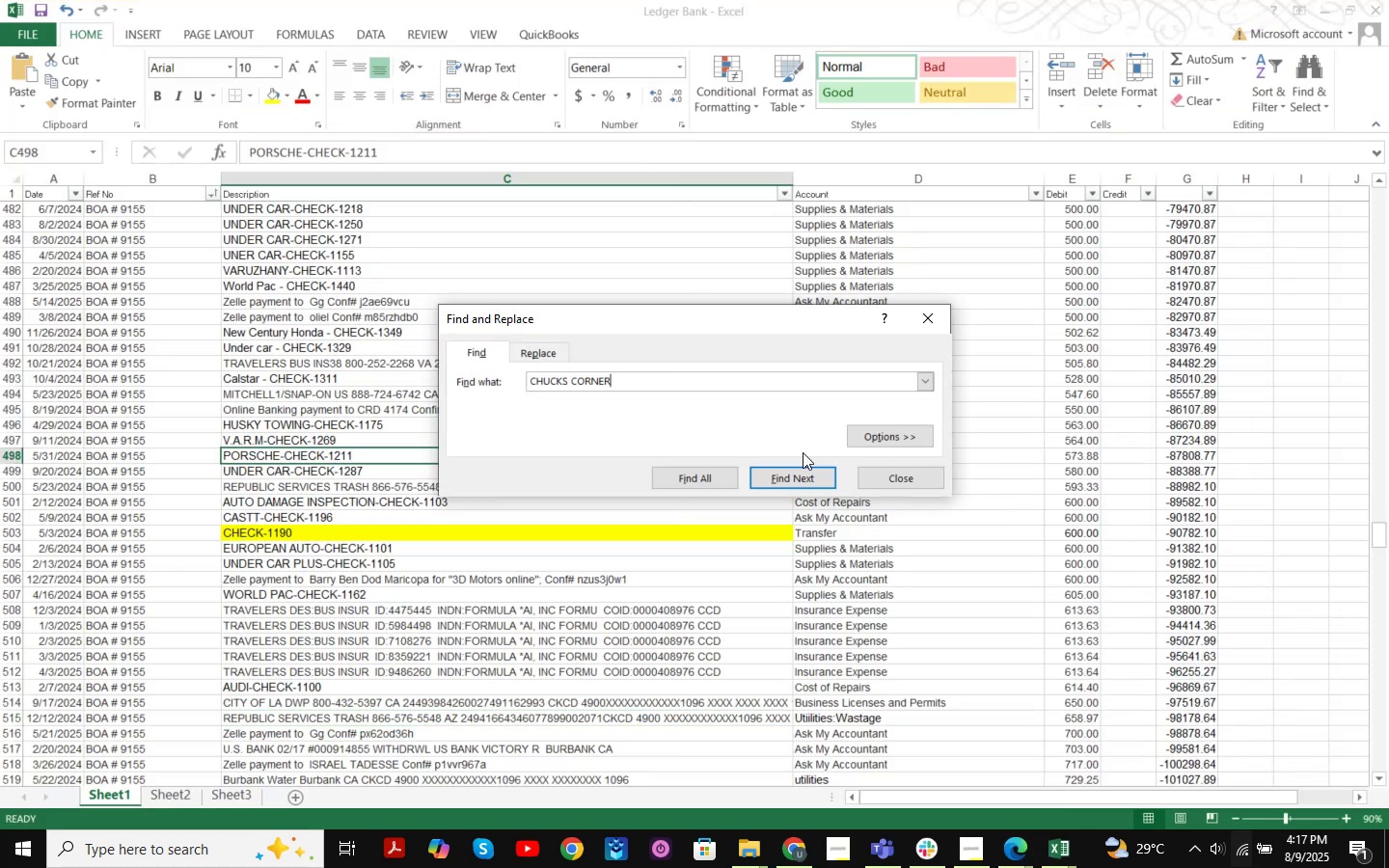 
key(NumpadEnter)
 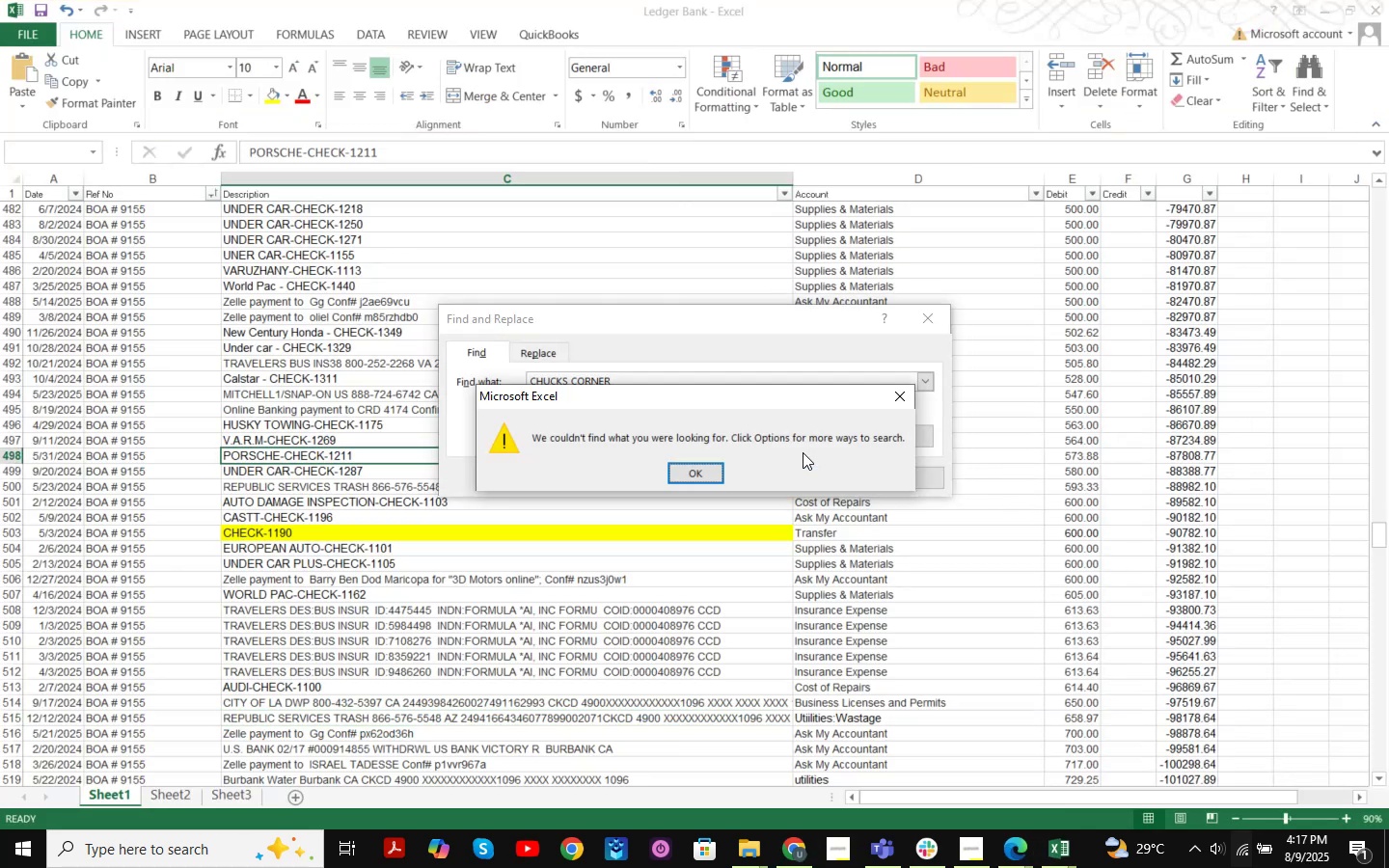 
key(NumpadEnter)
 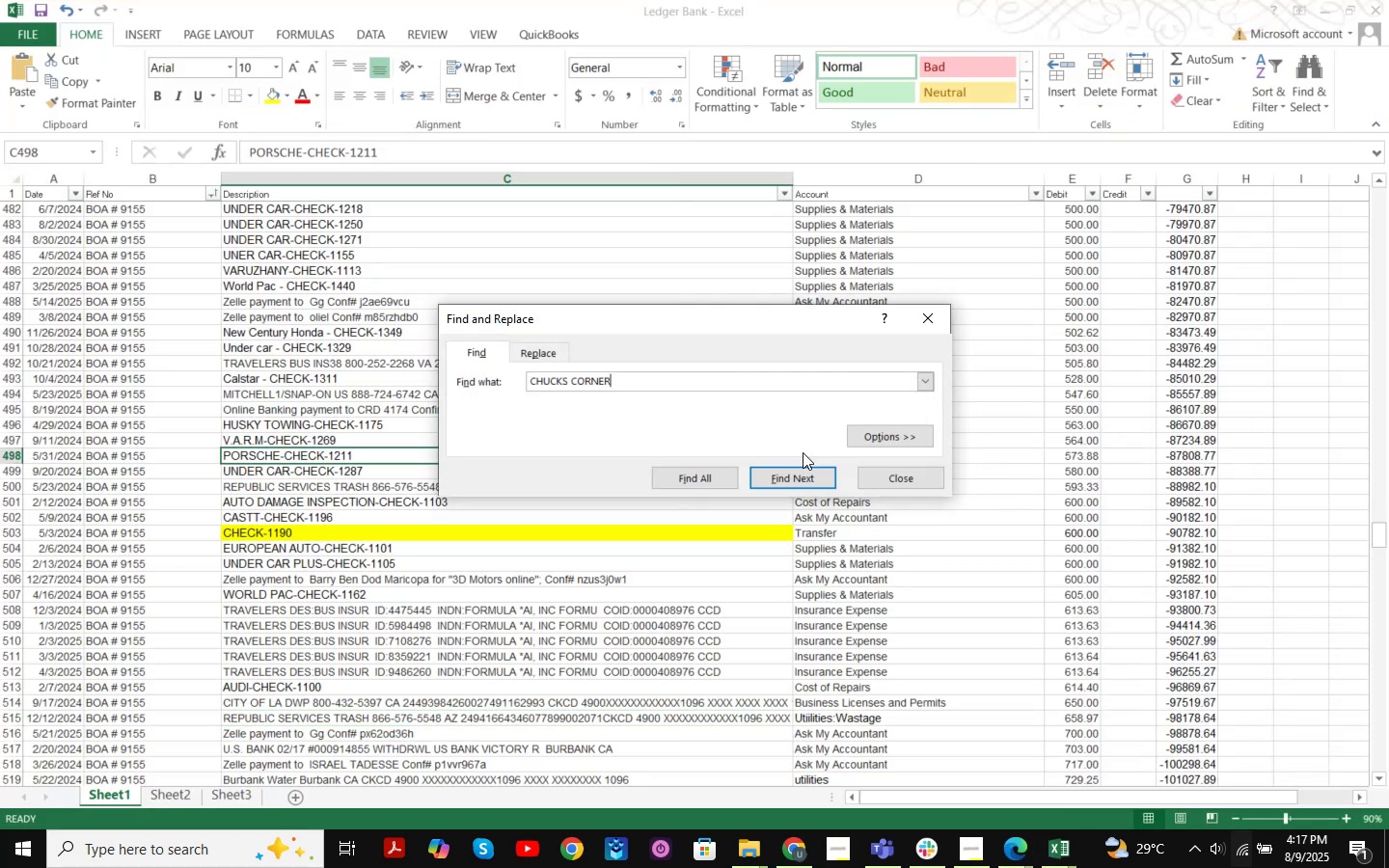 
key(NumpadEnter)
 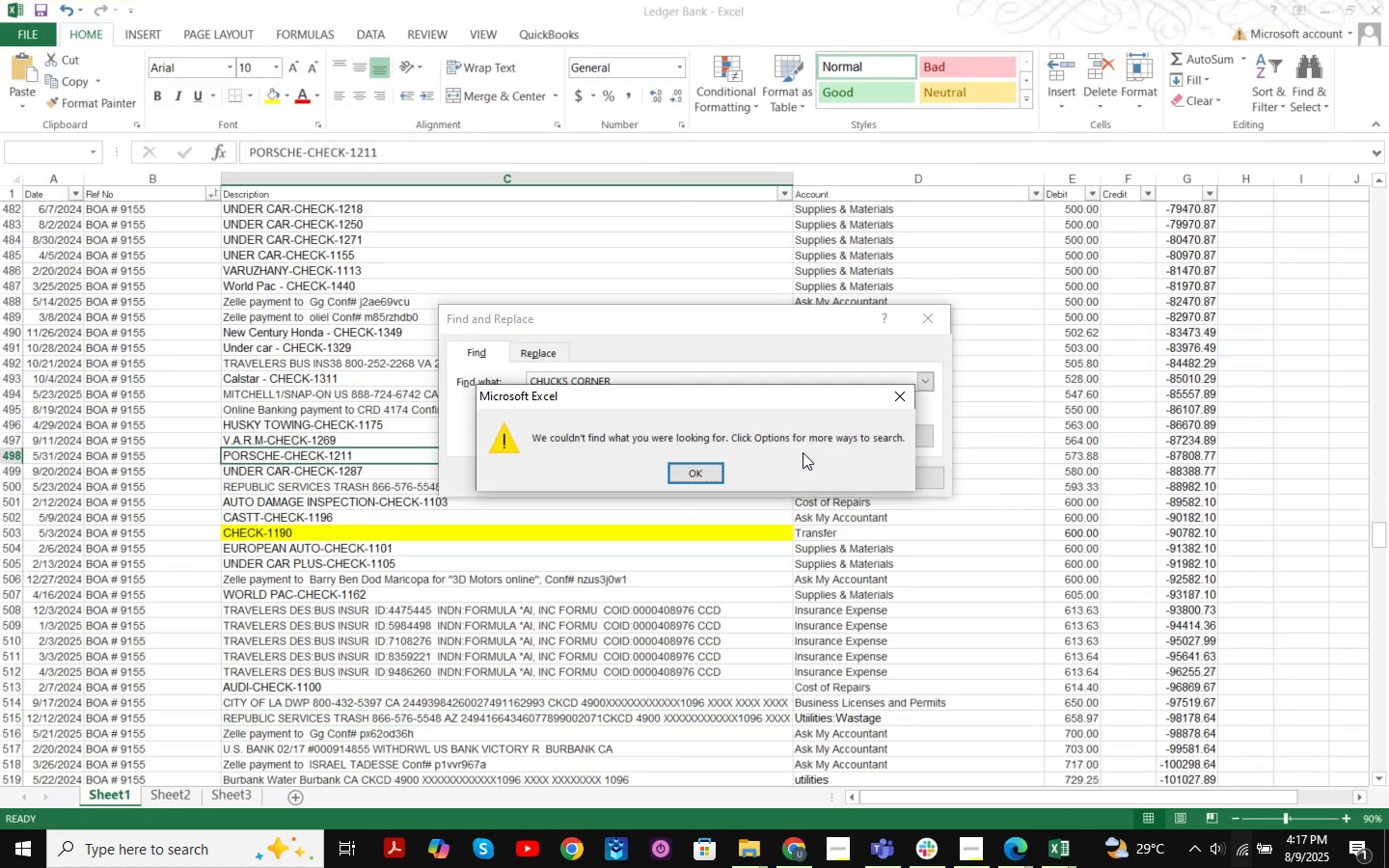 
key(NumpadEnter)
 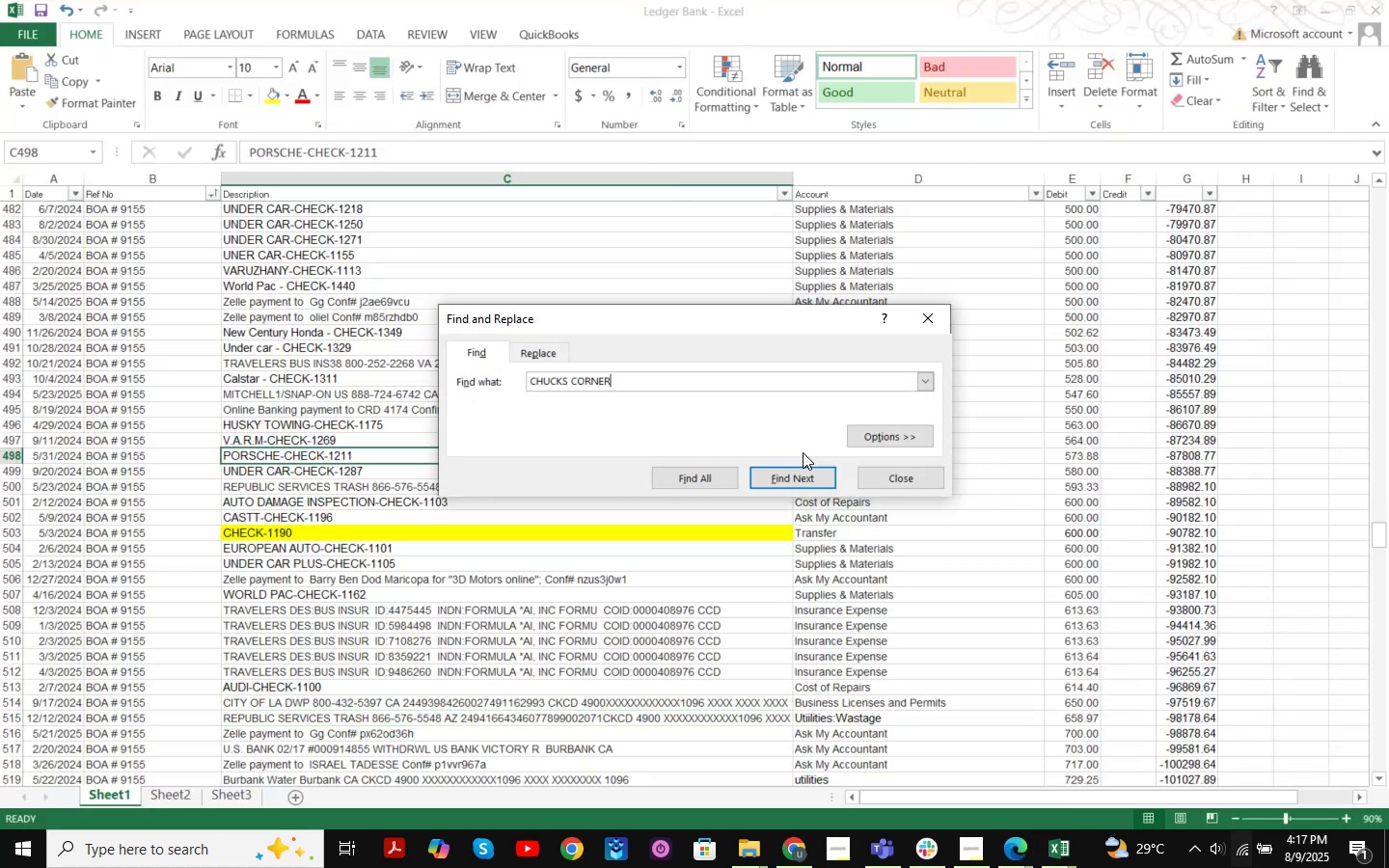 
key(Backslash)
 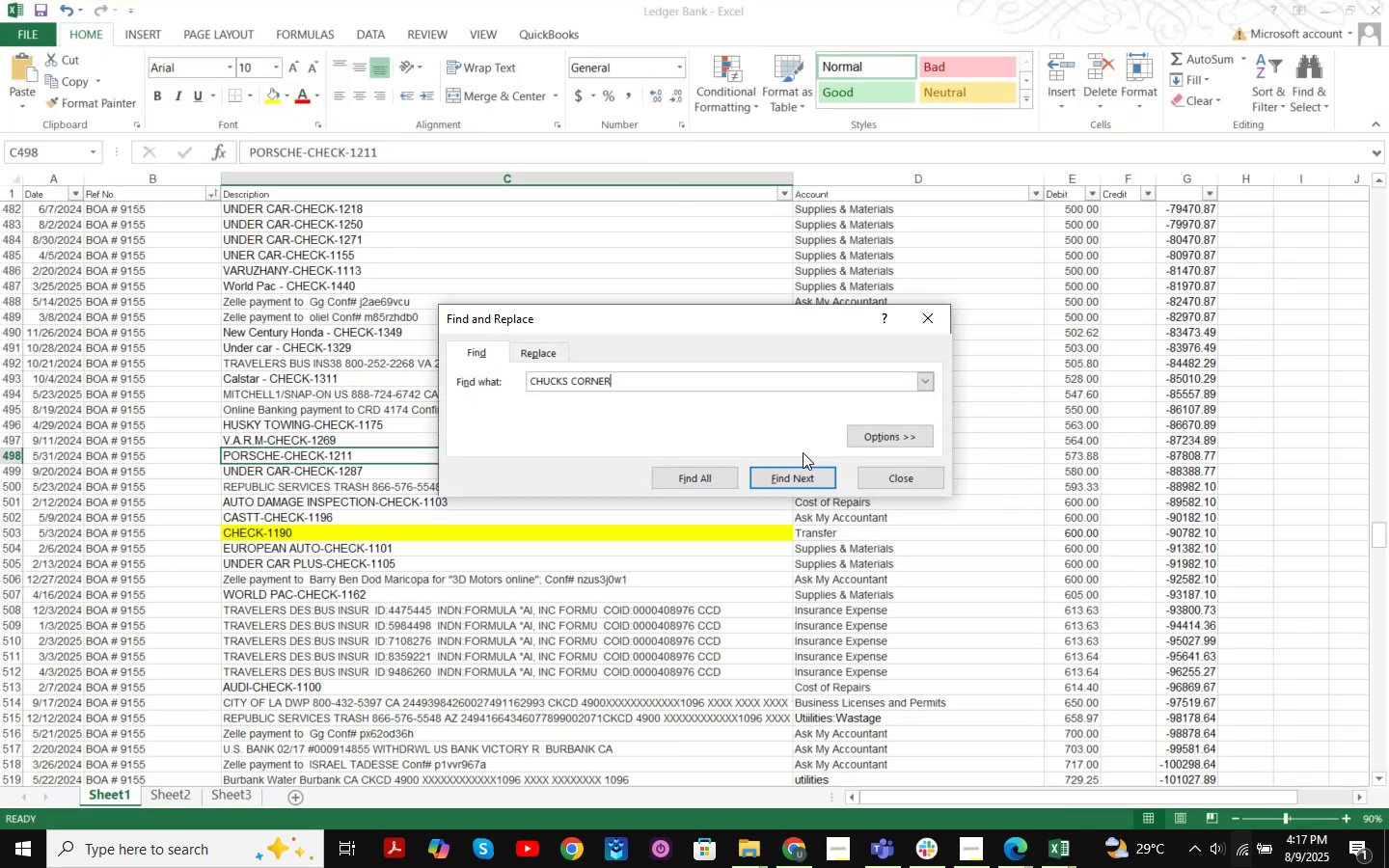 
hold_key(key=Backspace, duration=0.61)
 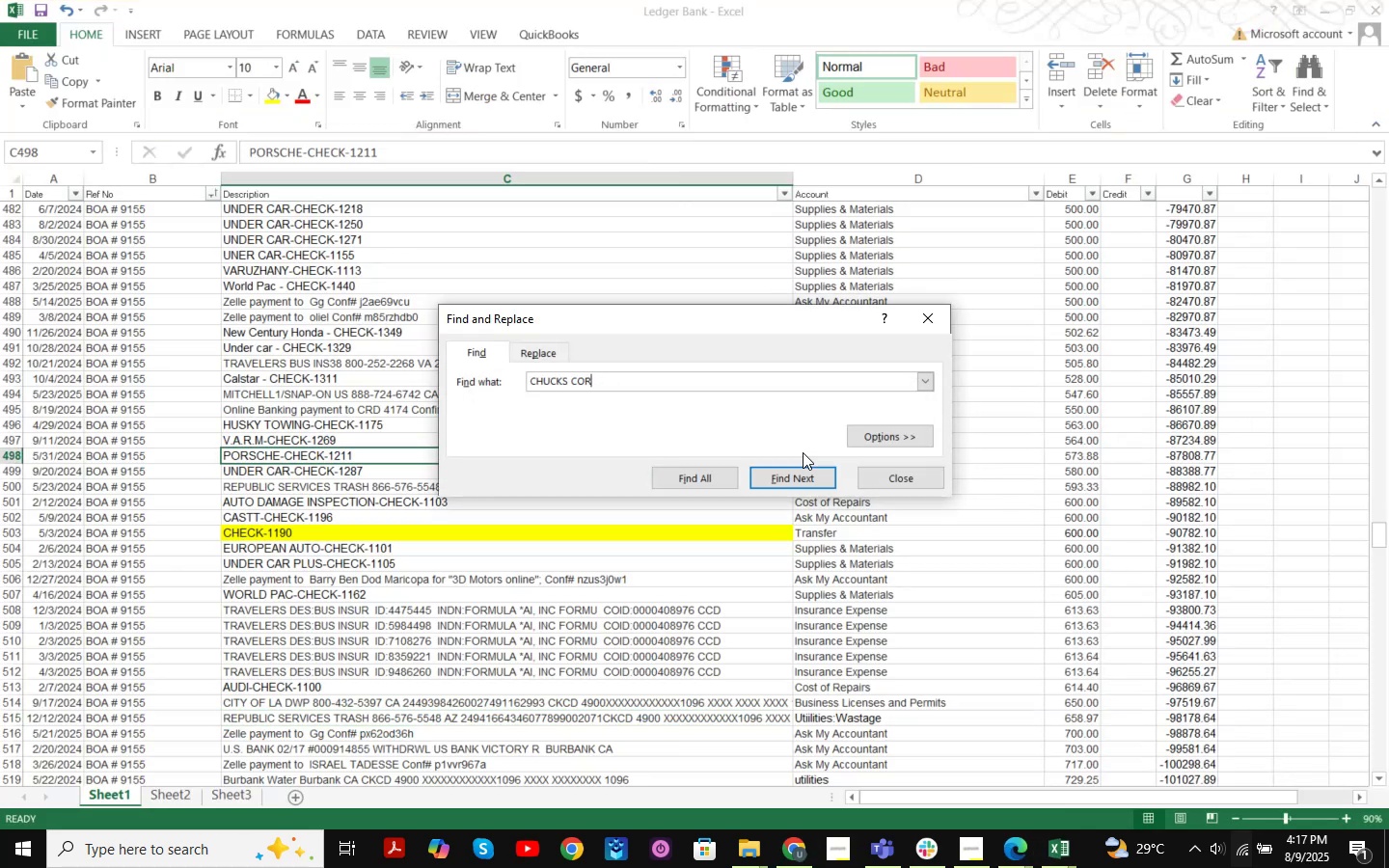 
key(Backspace)
 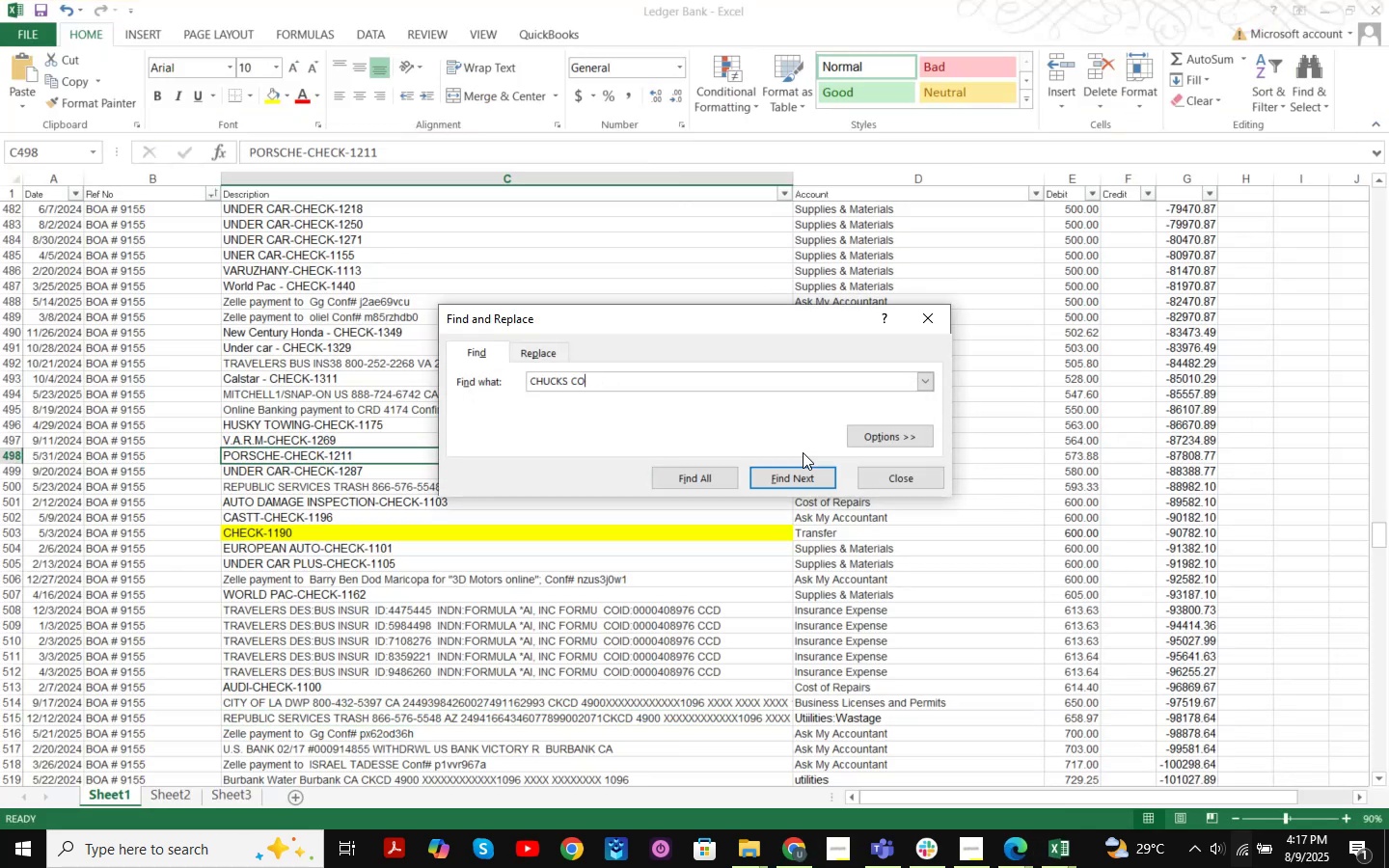 
key(Backspace)
 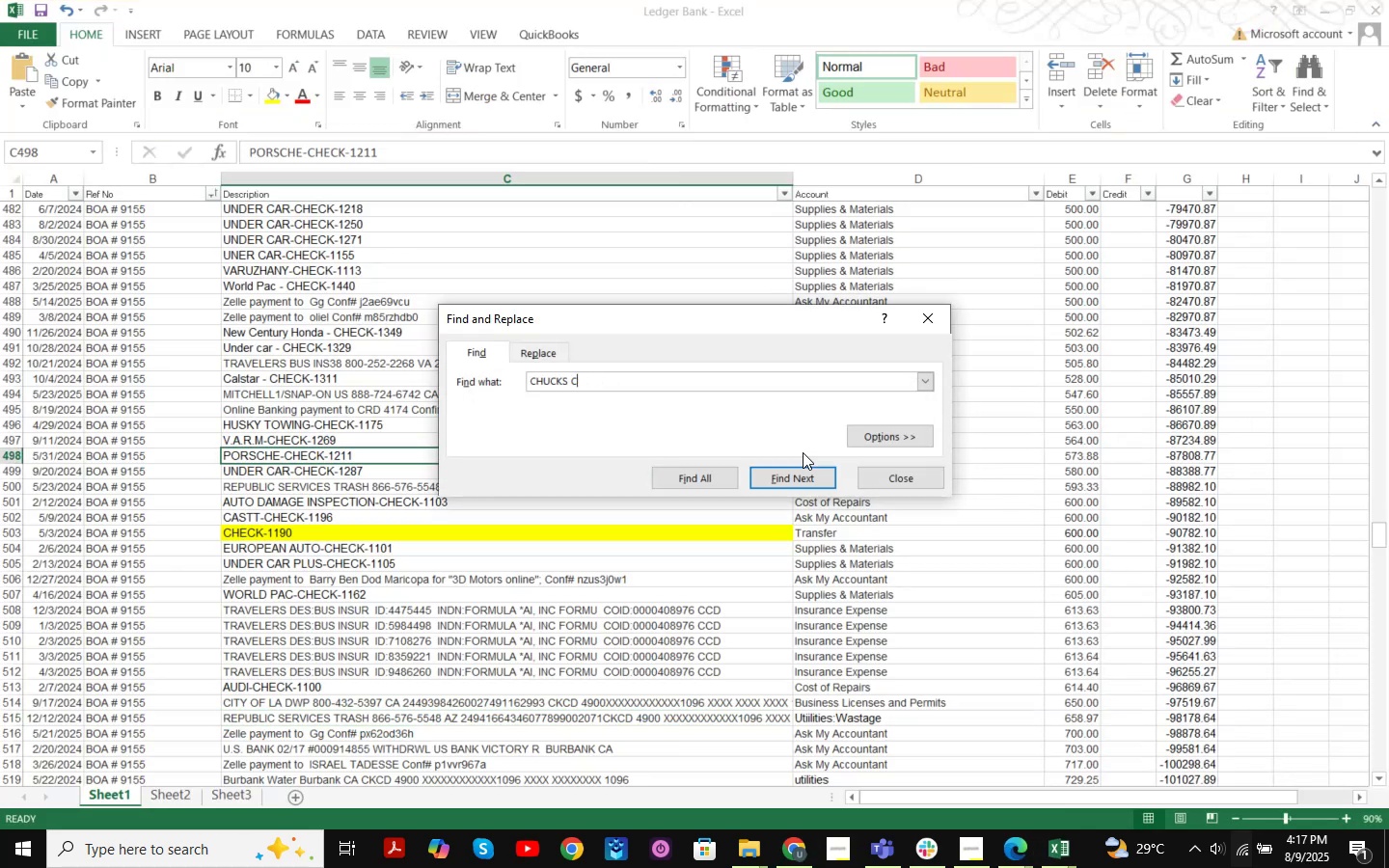 
key(Backspace)
 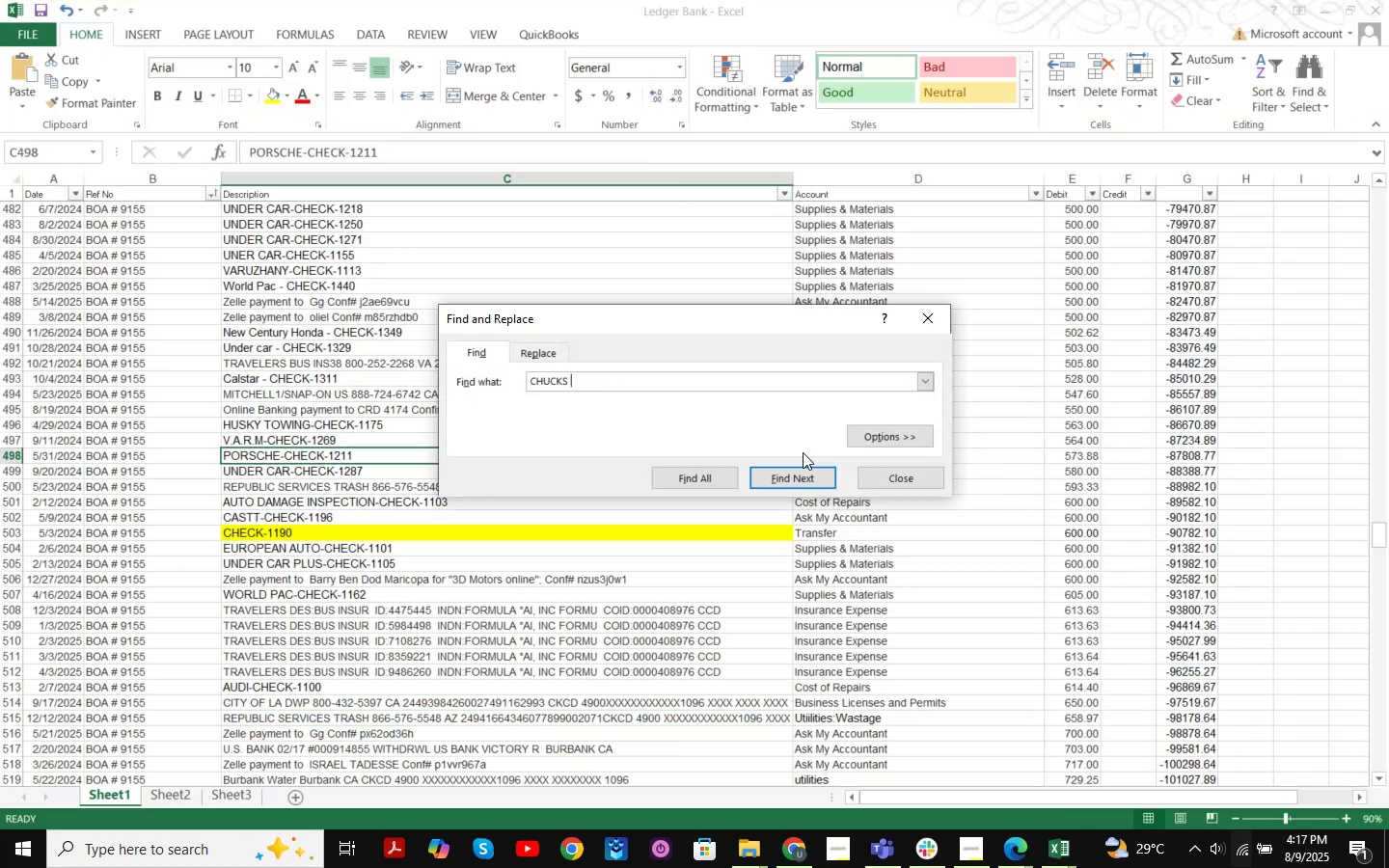 
key(Backspace)
 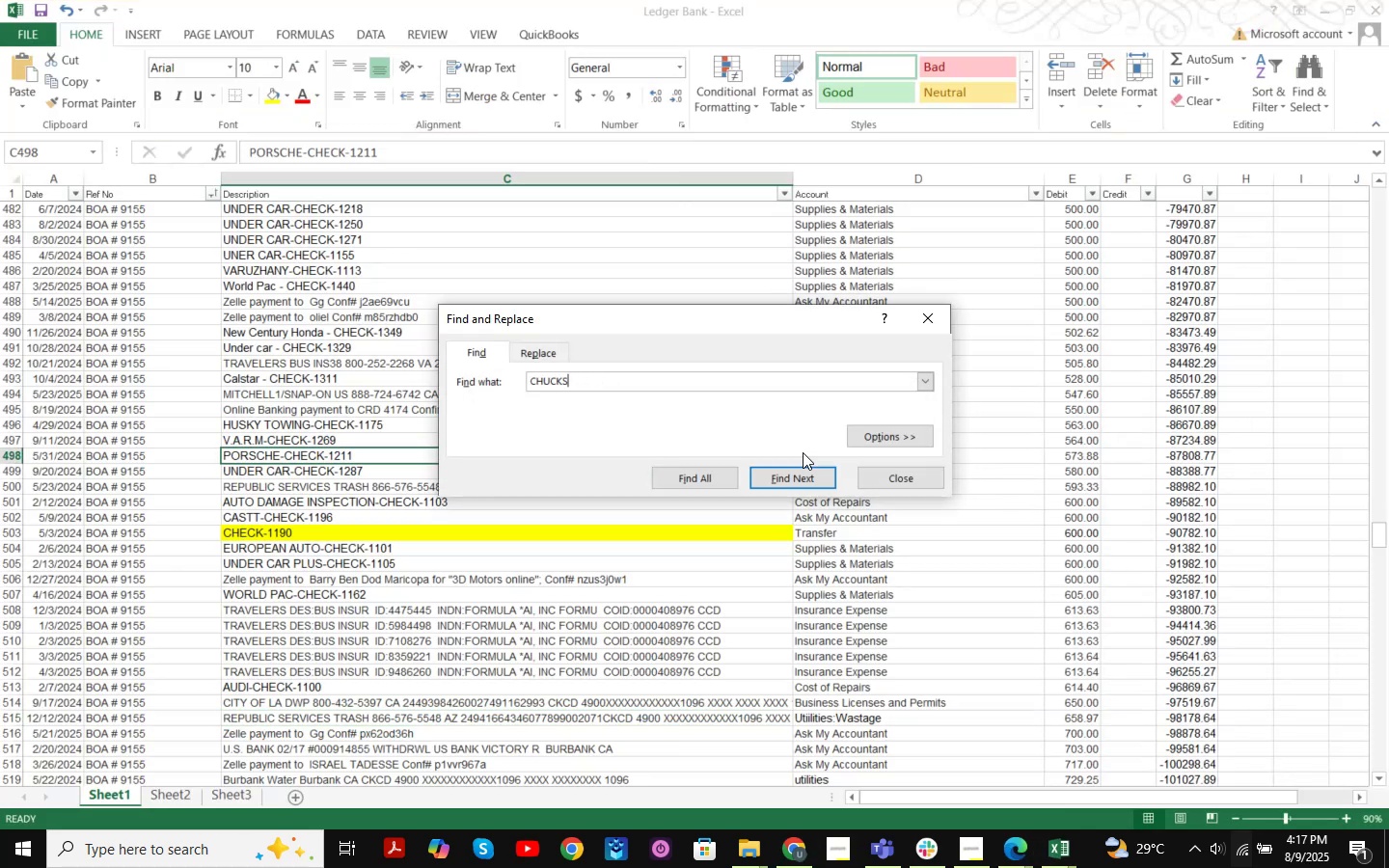 
key(Enter)
 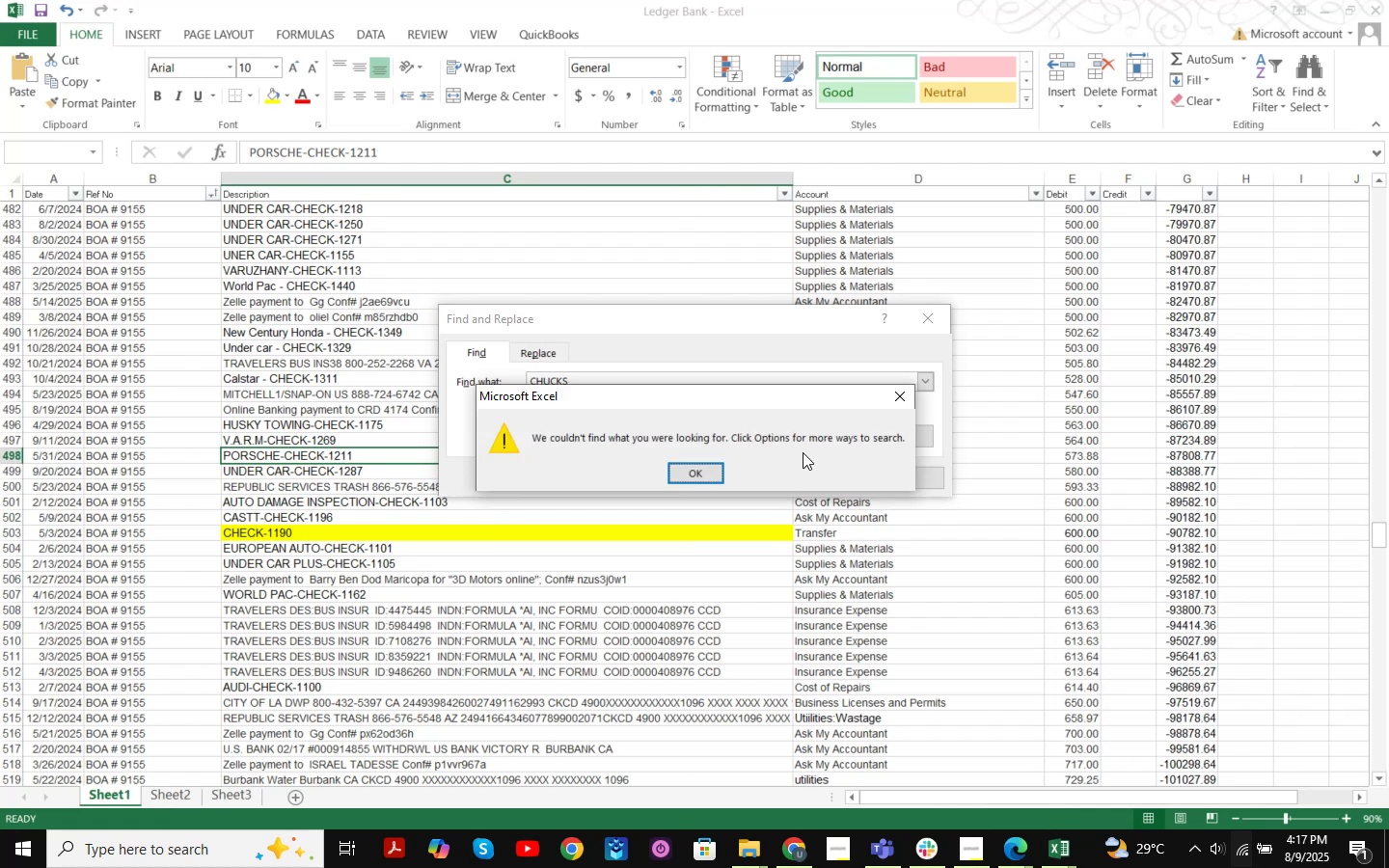 
key(Enter)
 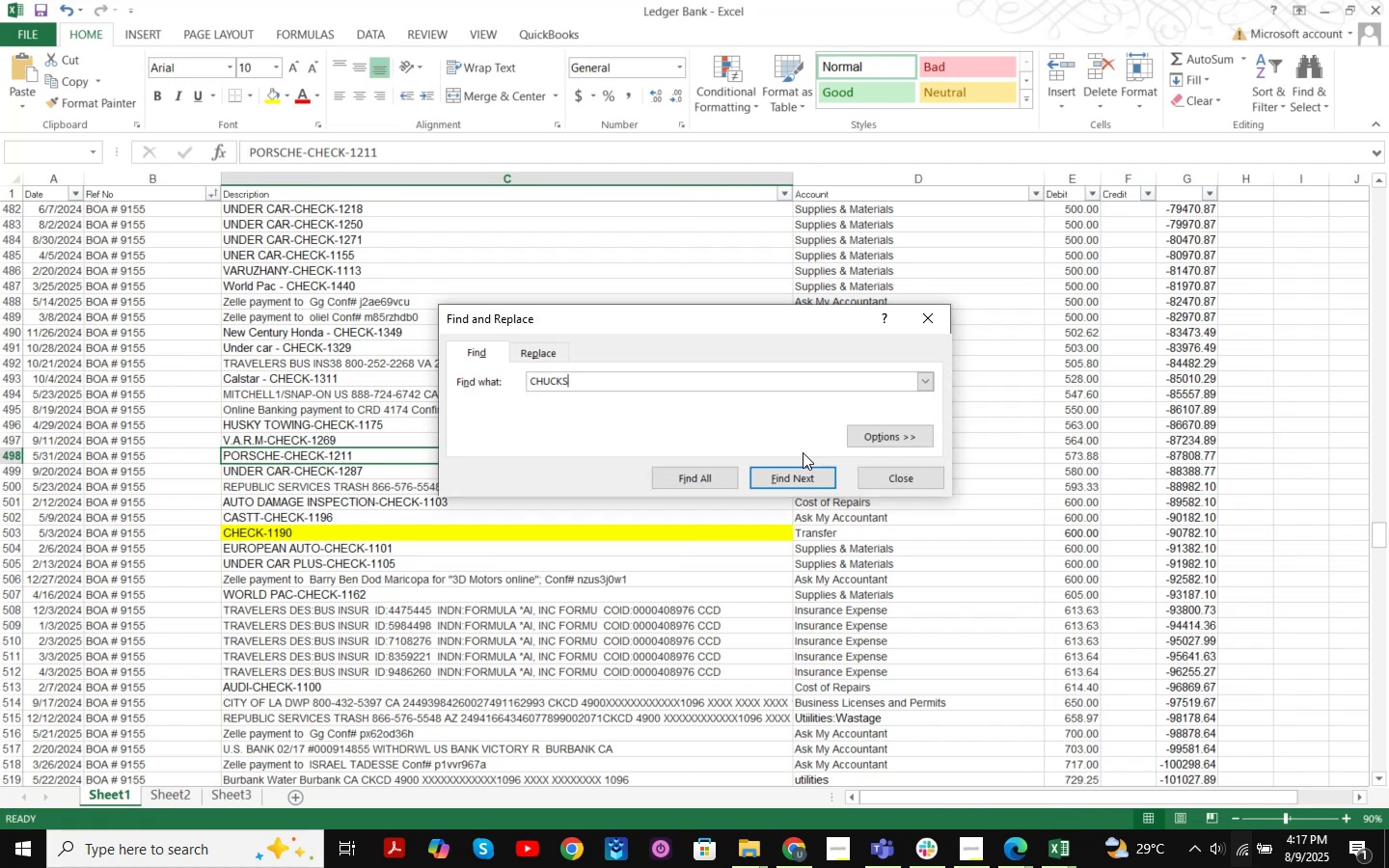 
key(Enter)
 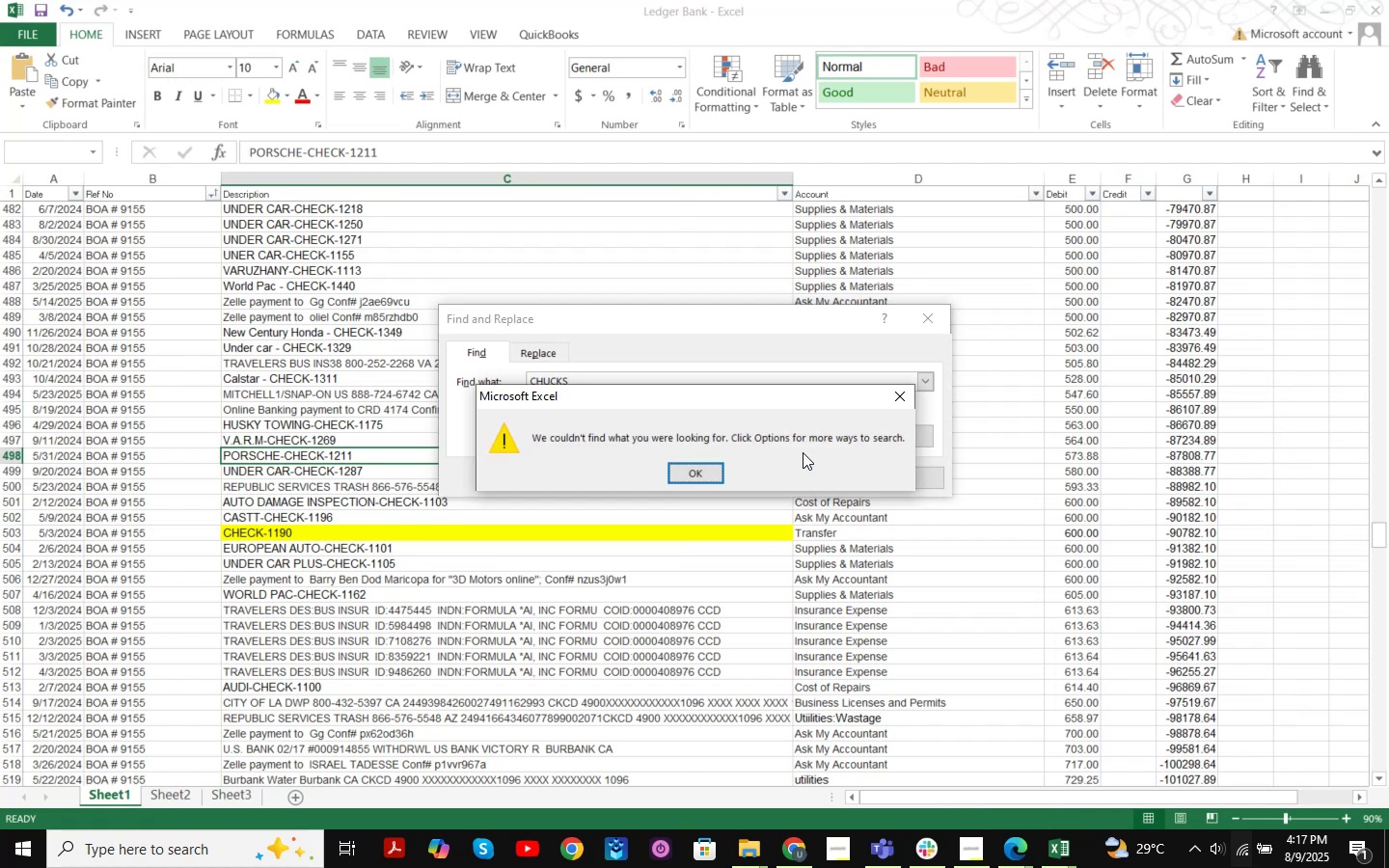 
key(Enter)
 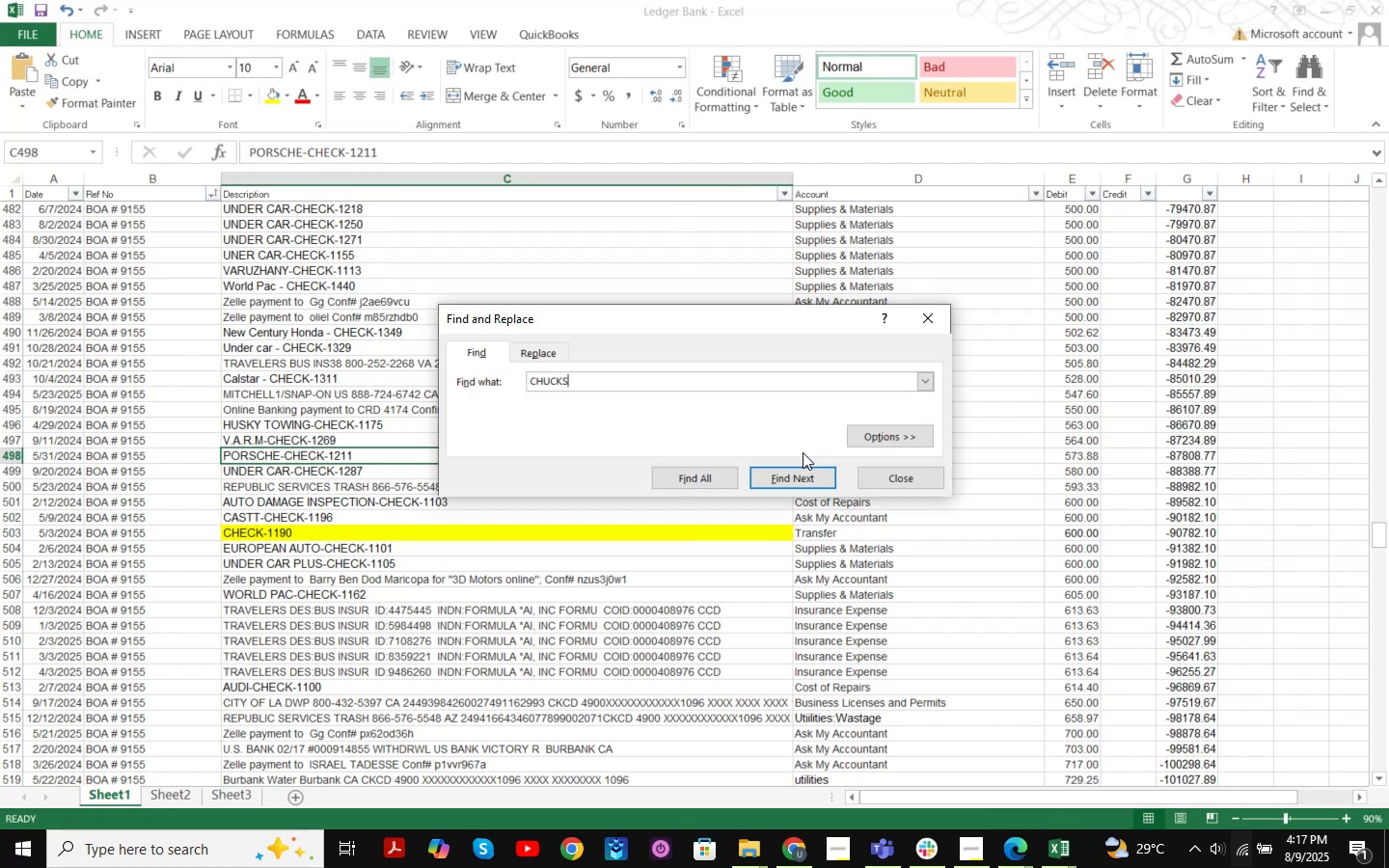 
key(Backspace)
 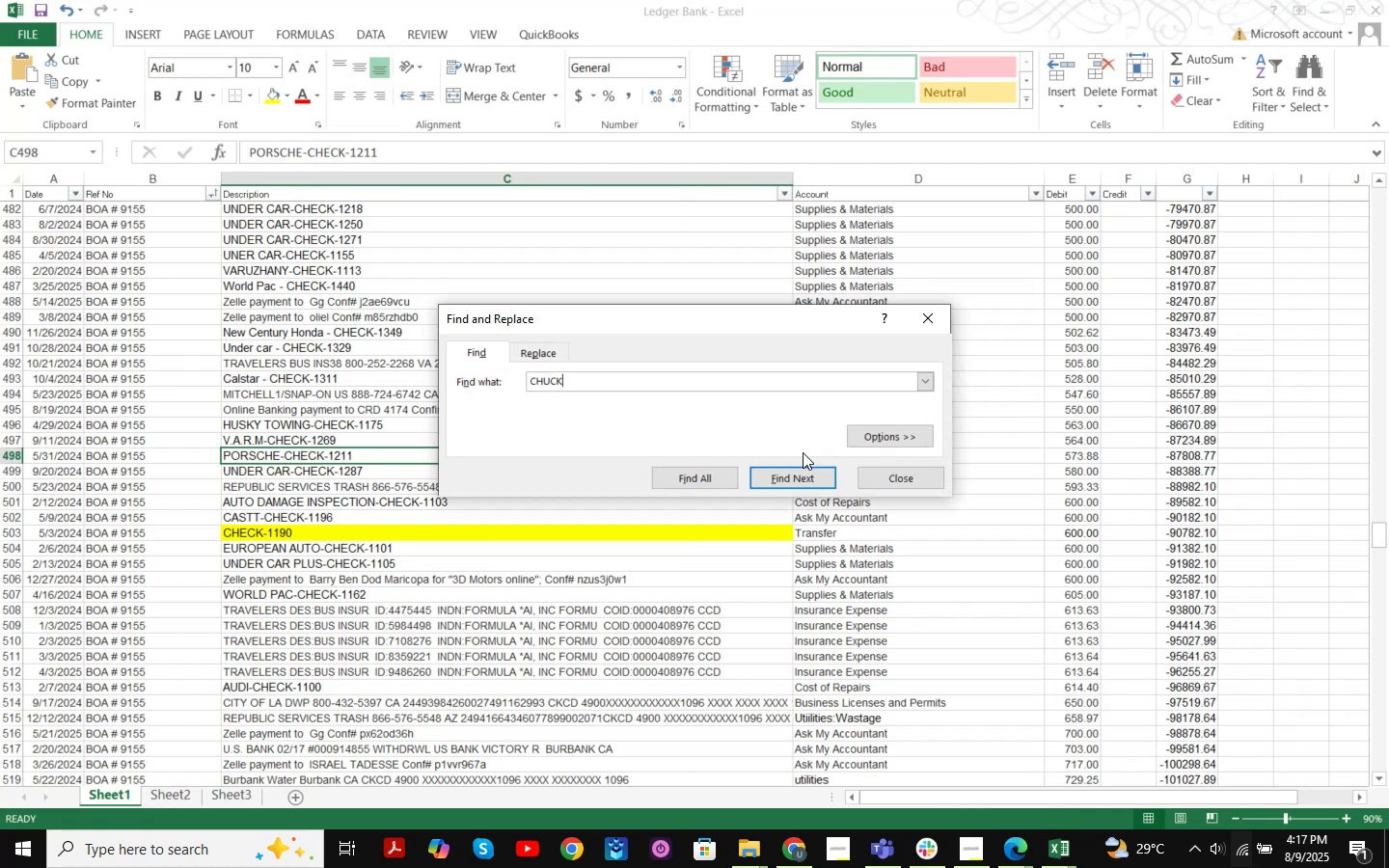 
key(Backspace)
 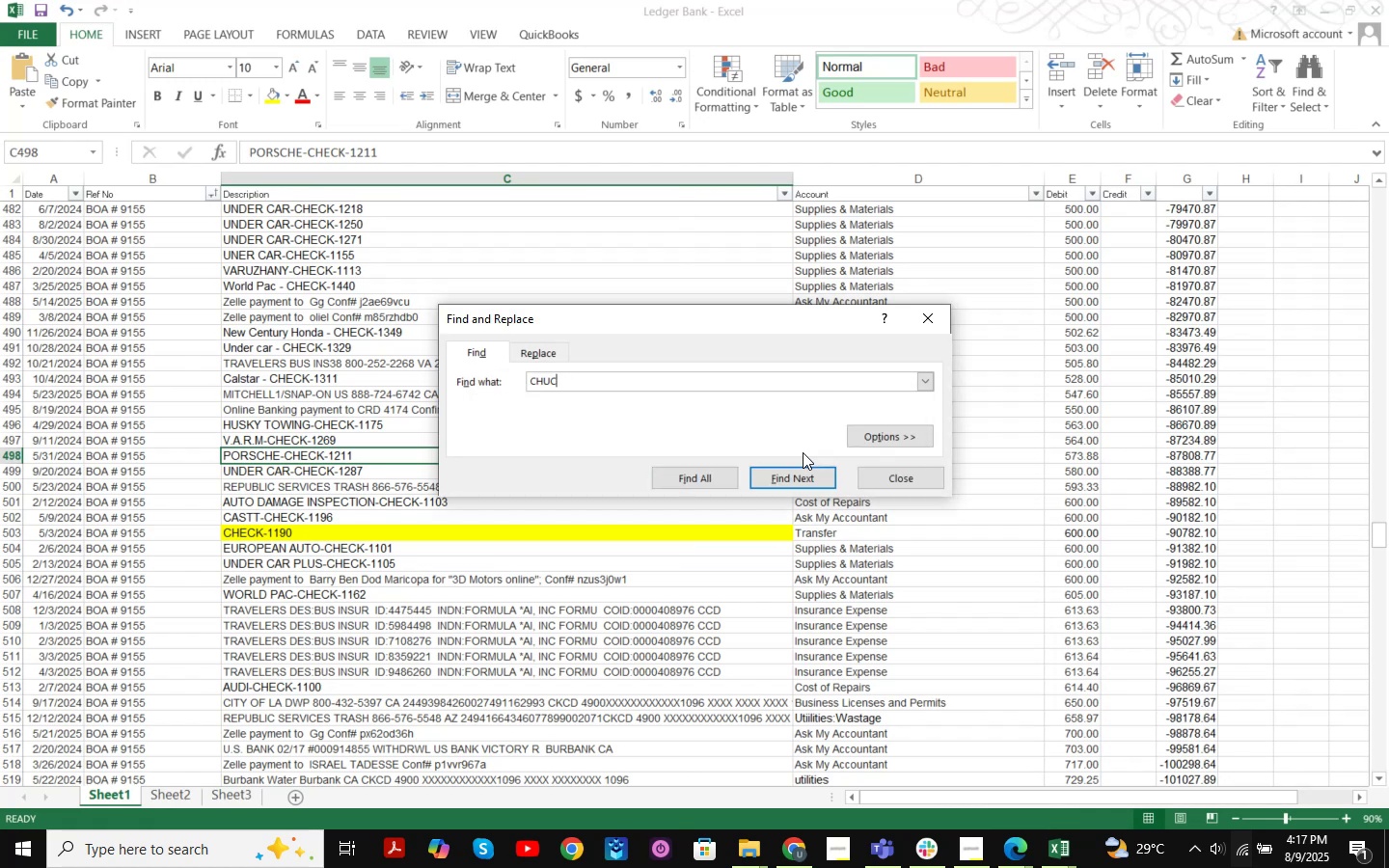 
key(Backspace)
 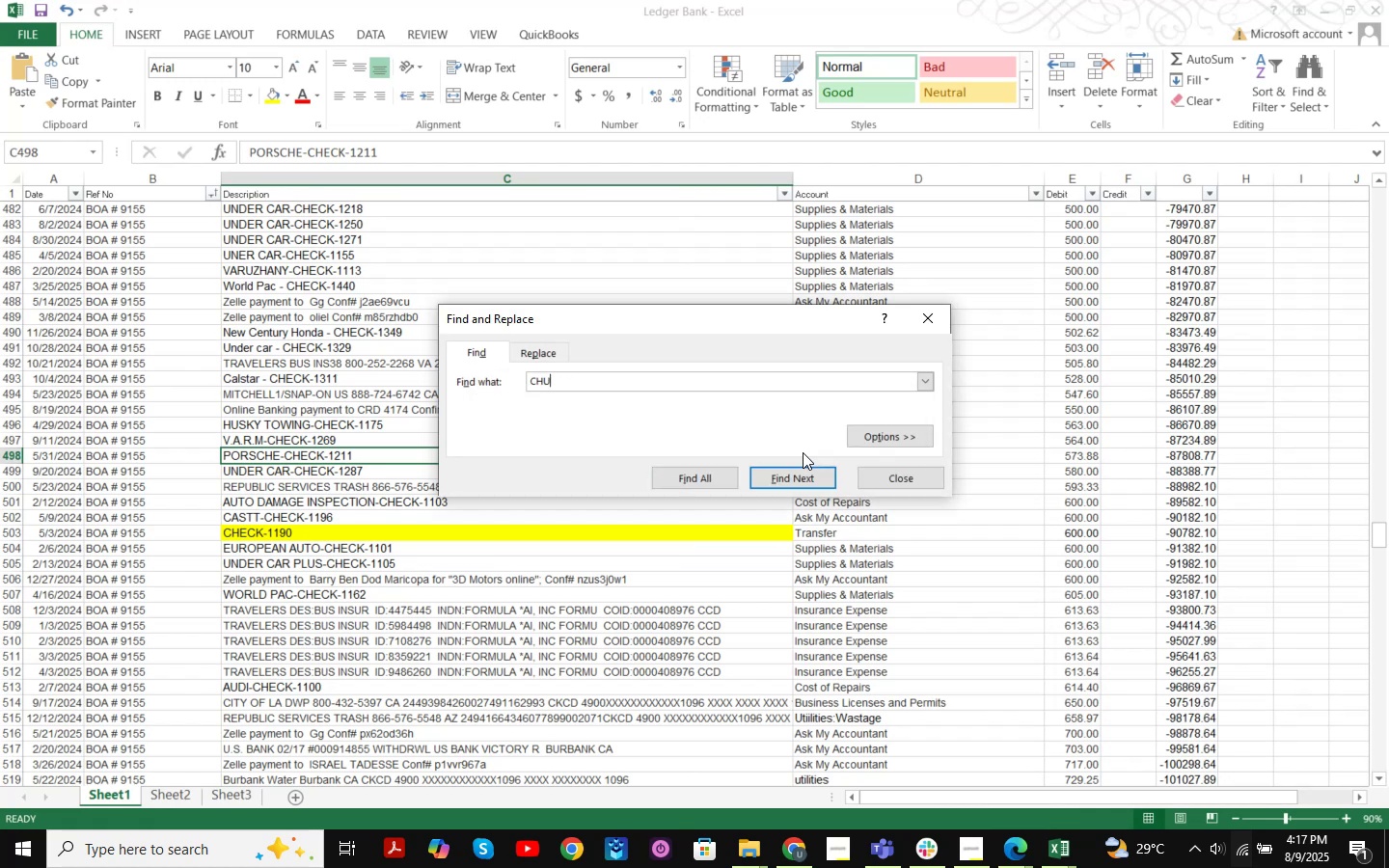 
key(Backspace)
 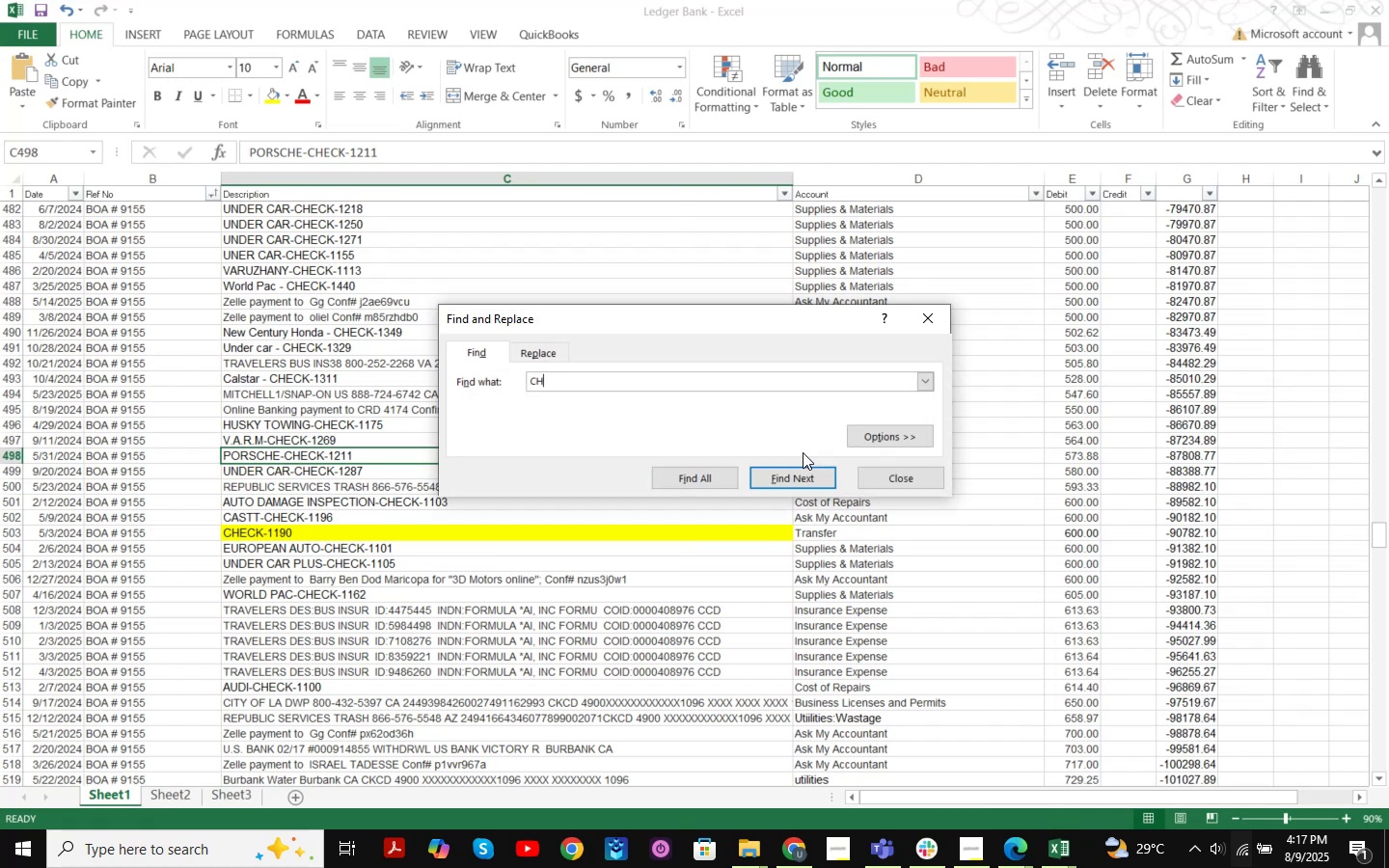 
key(Backspace)
 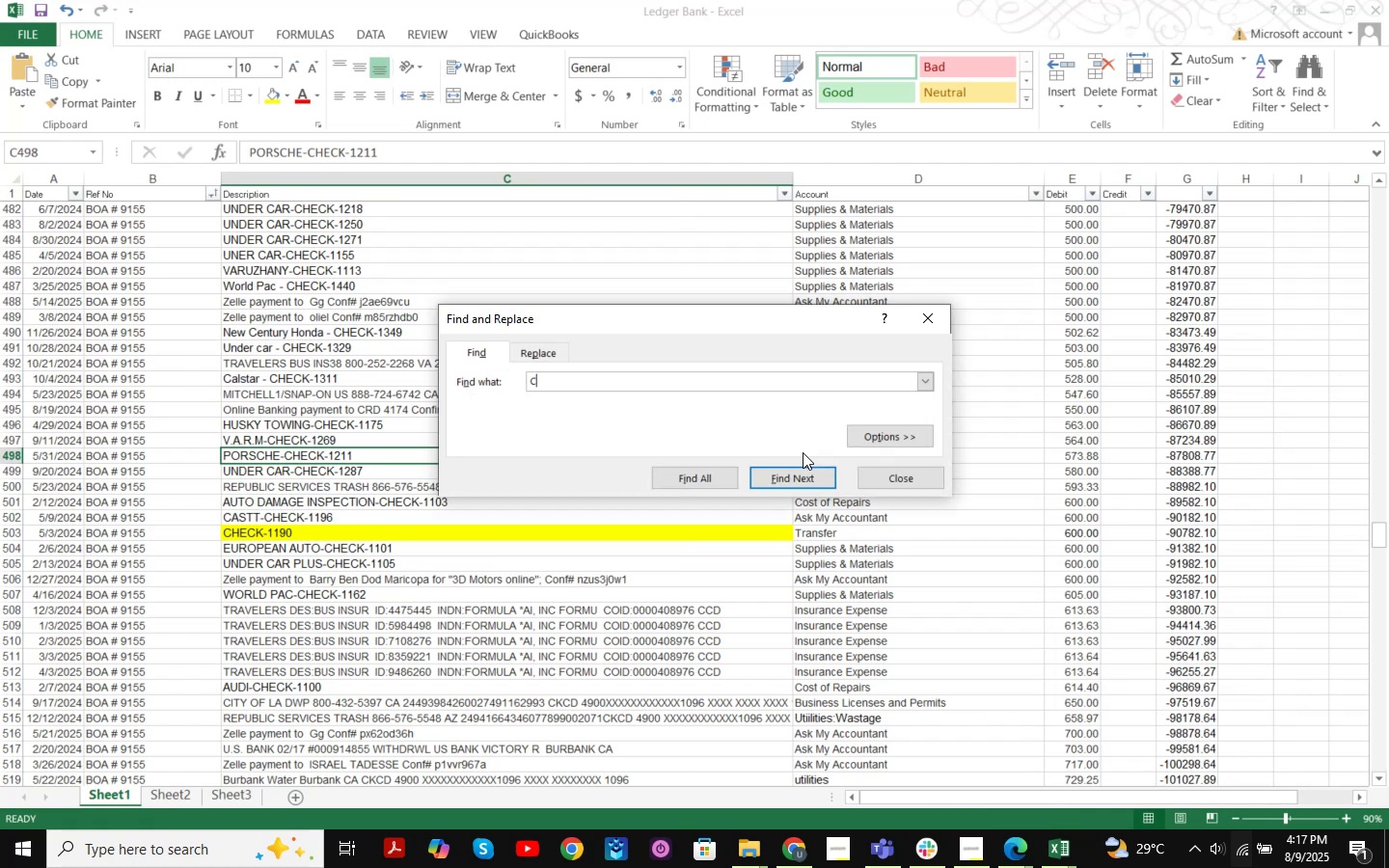 
key(Backspace)
 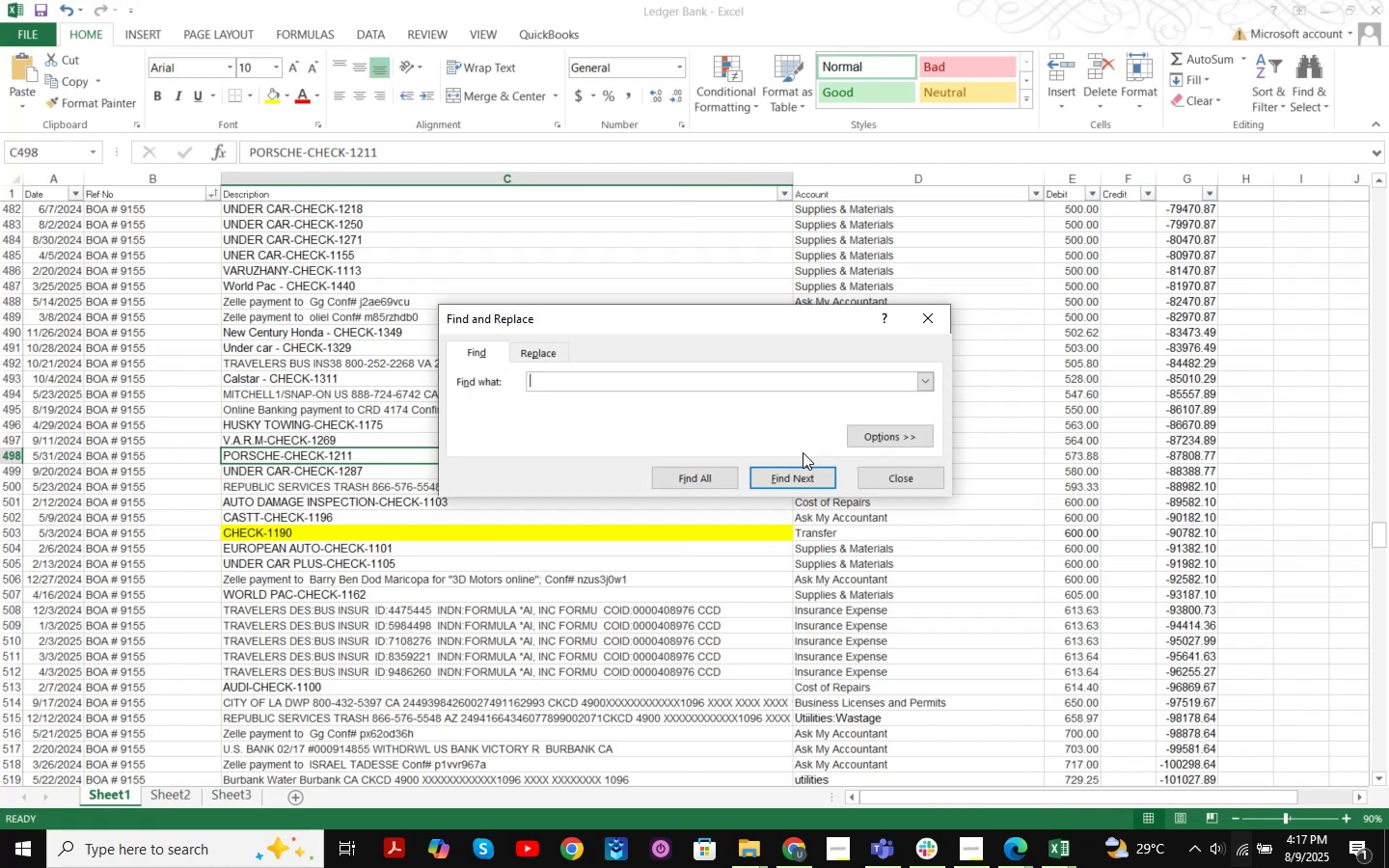 
key(Backspace)
 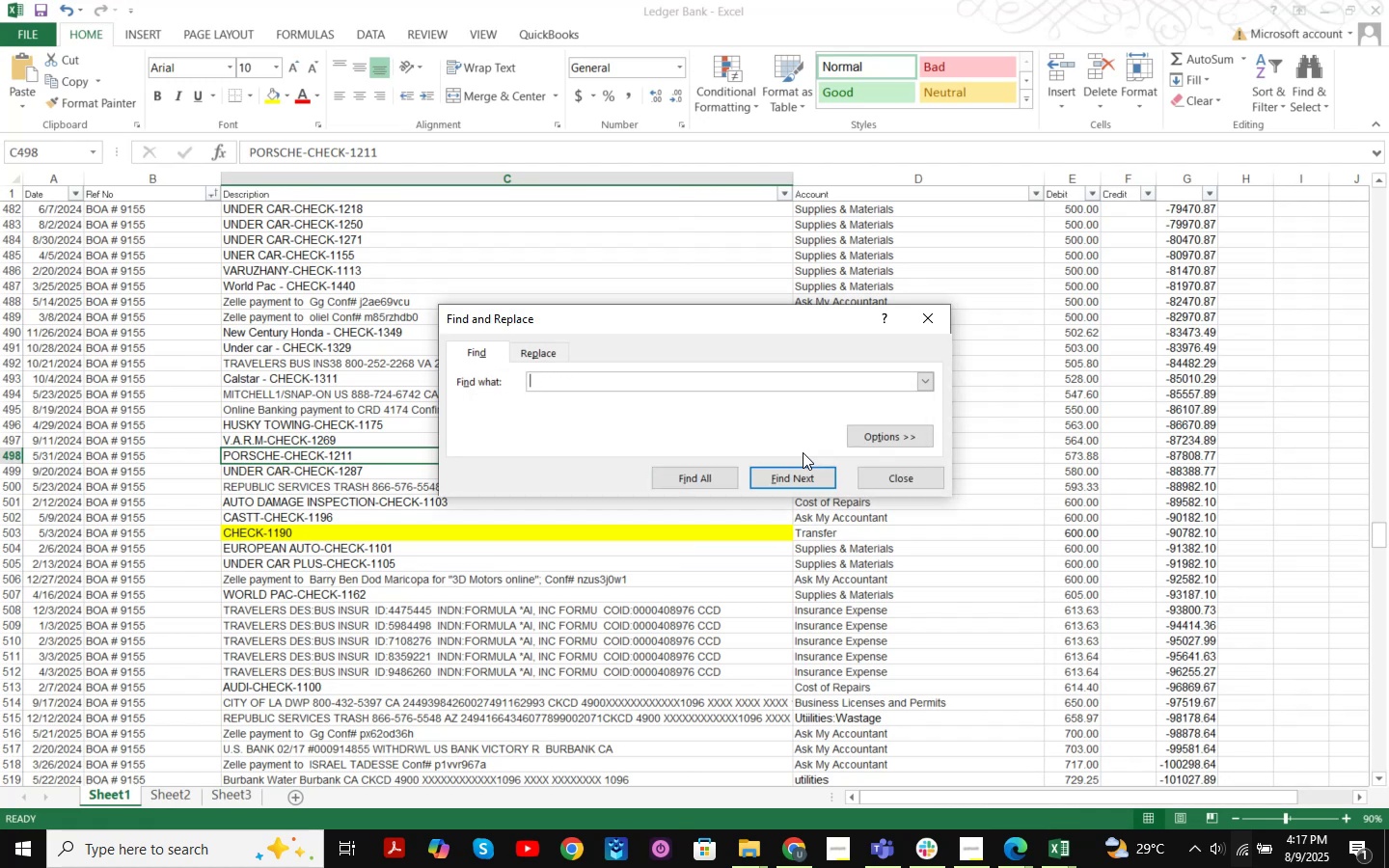 
key(Backspace)
 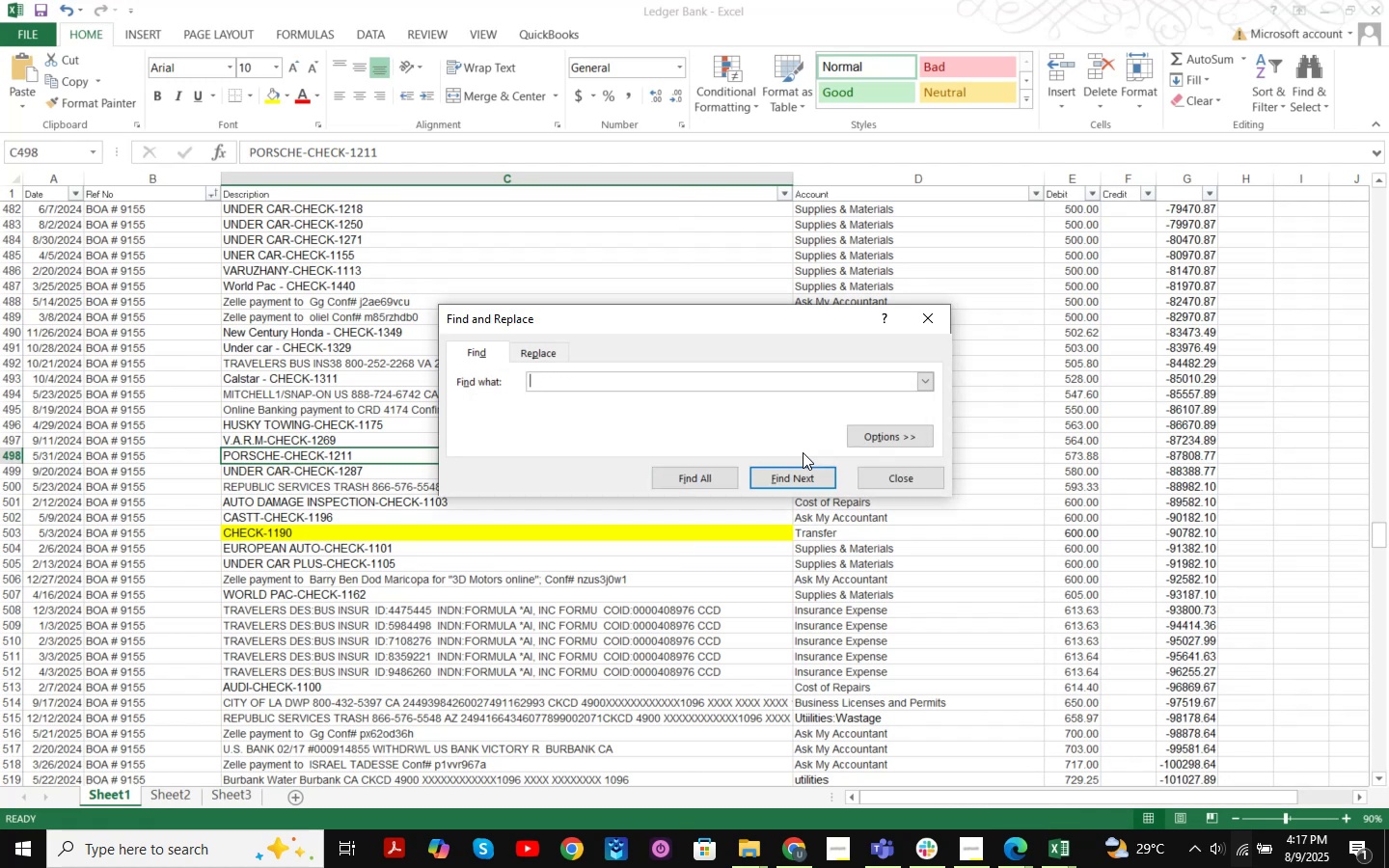 
key(Backspace)
 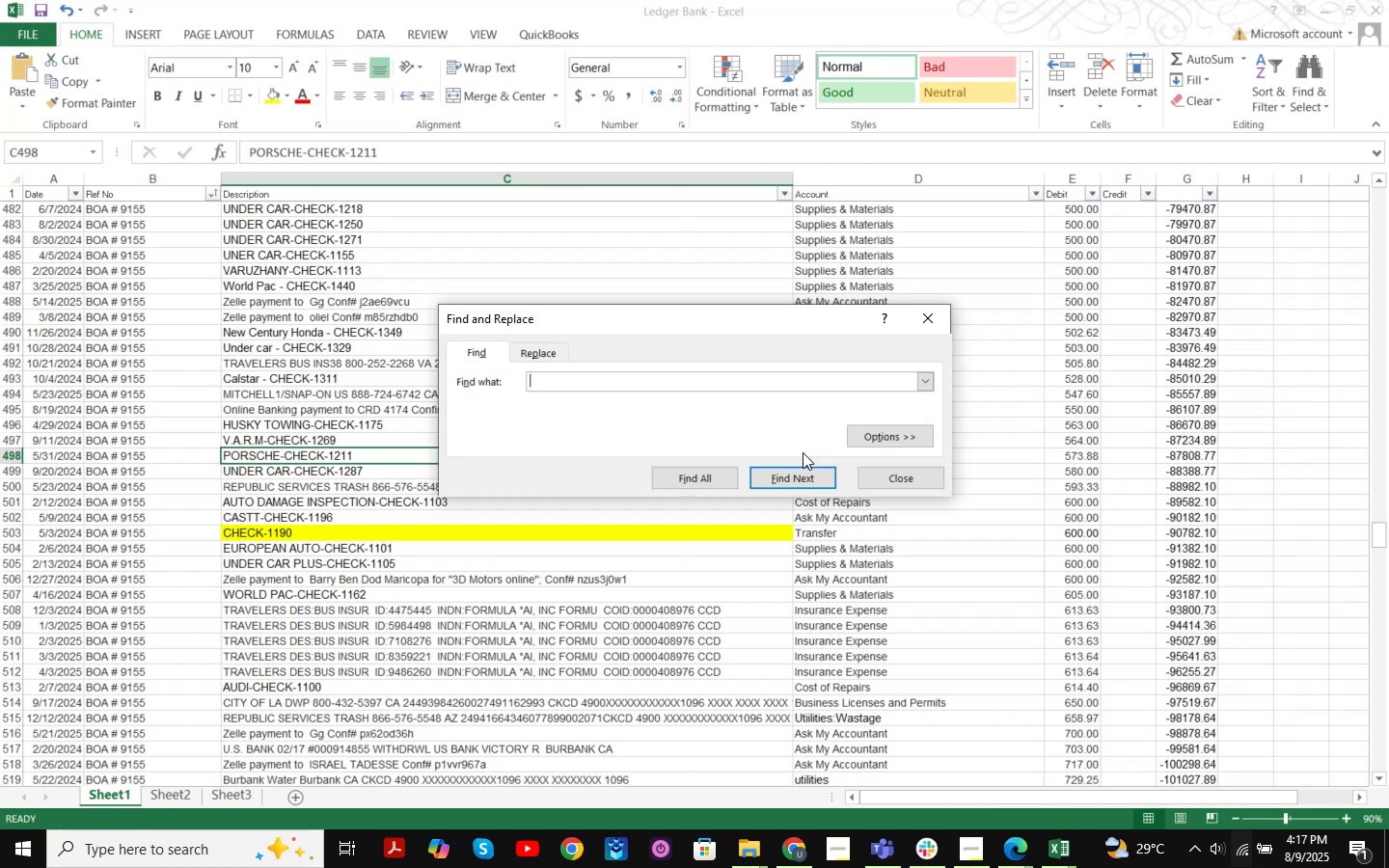 
key(Backspace)
 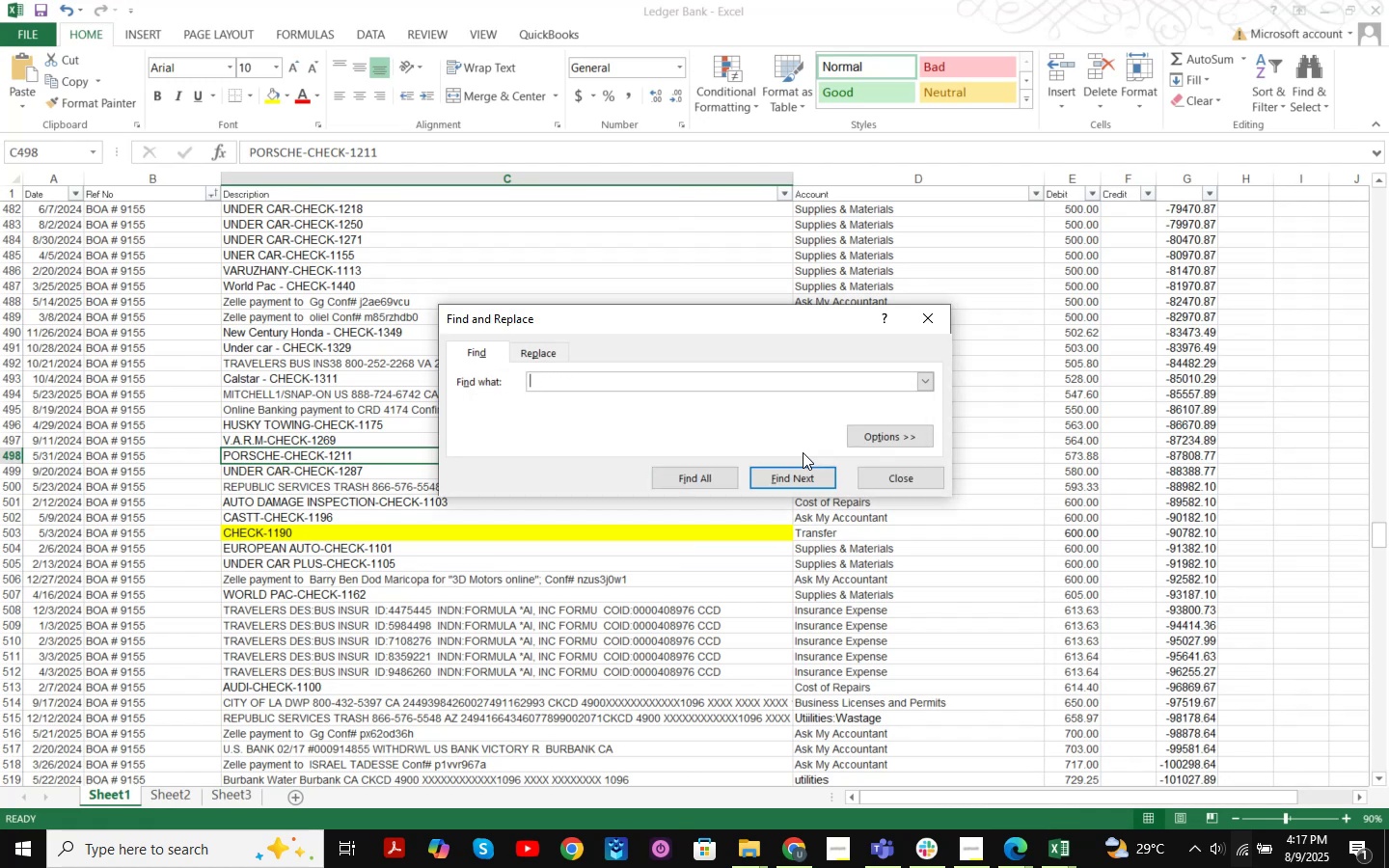 
key(Backspace)
 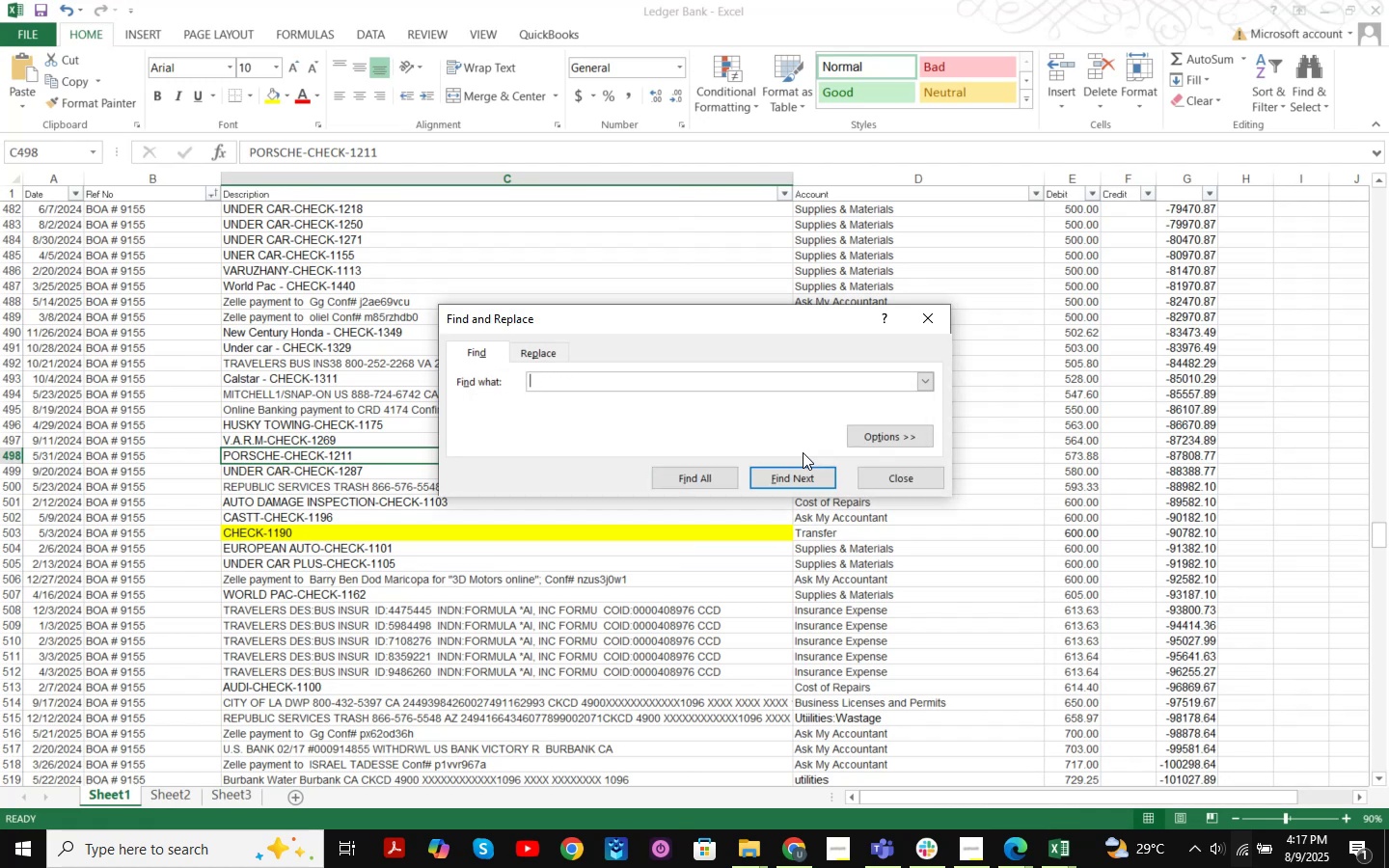 
key(Backspace)
 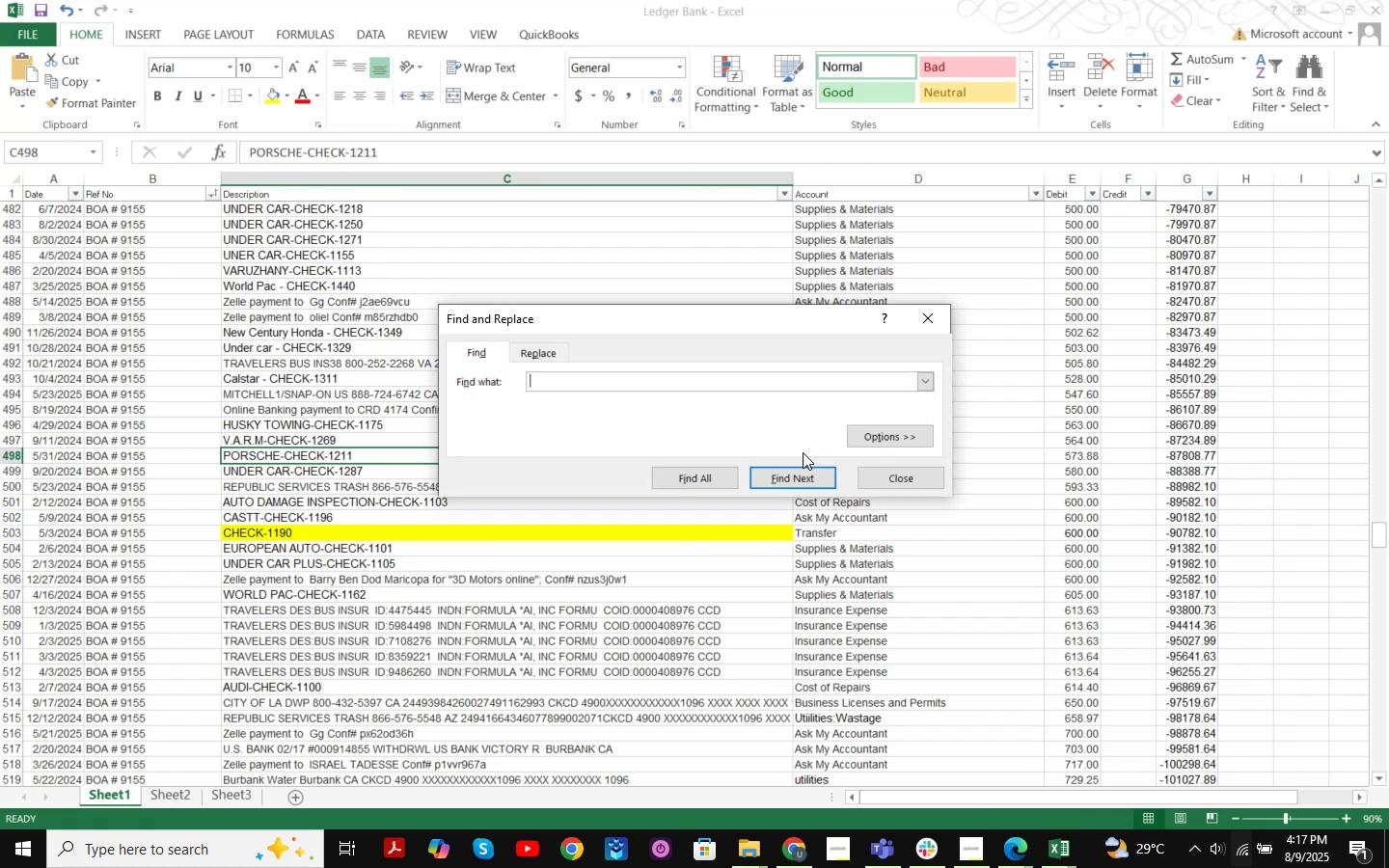 
key(Backspace)
 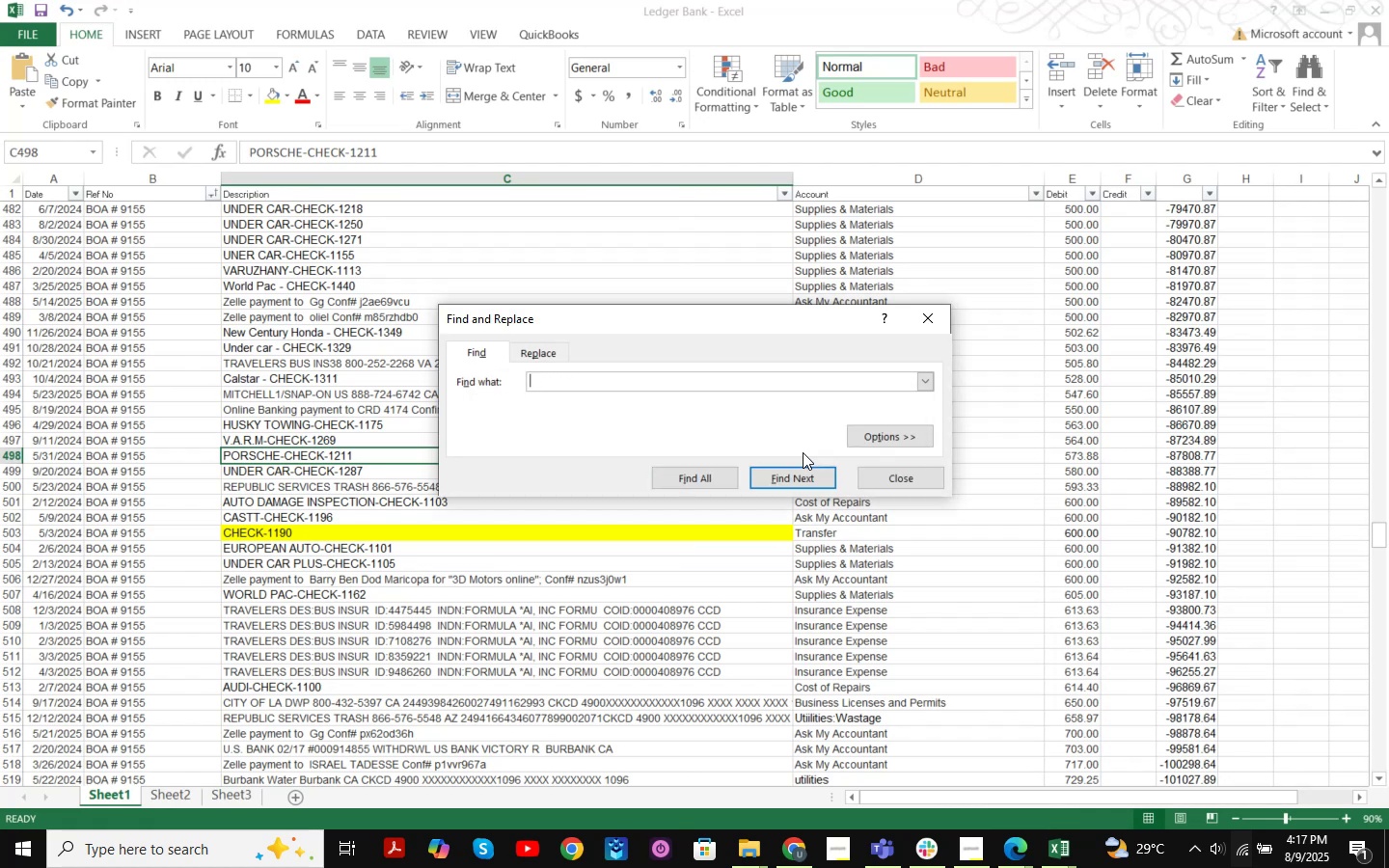 
key(Backspace)
 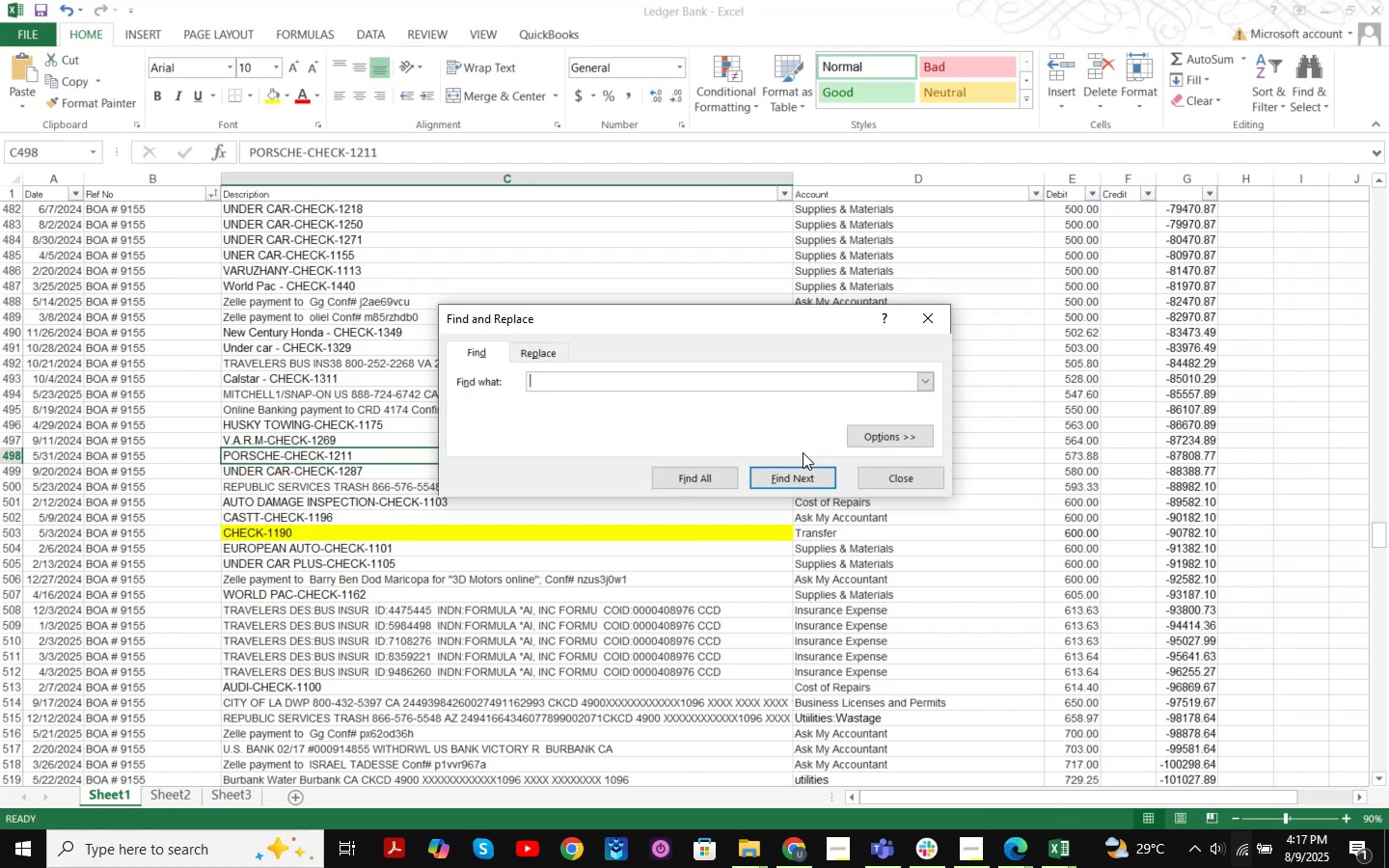 
key(Backspace)
 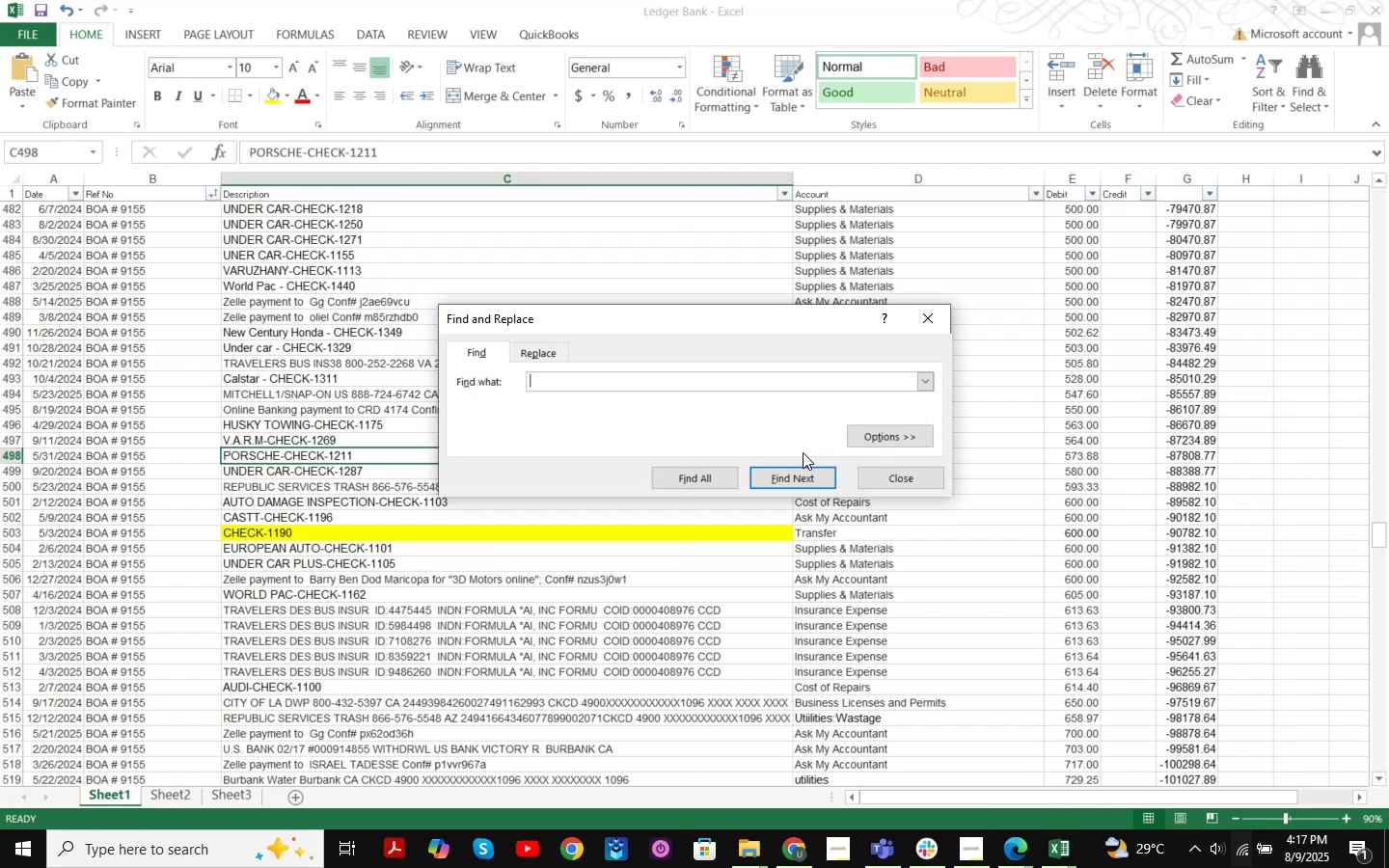 
key(Backspace)
 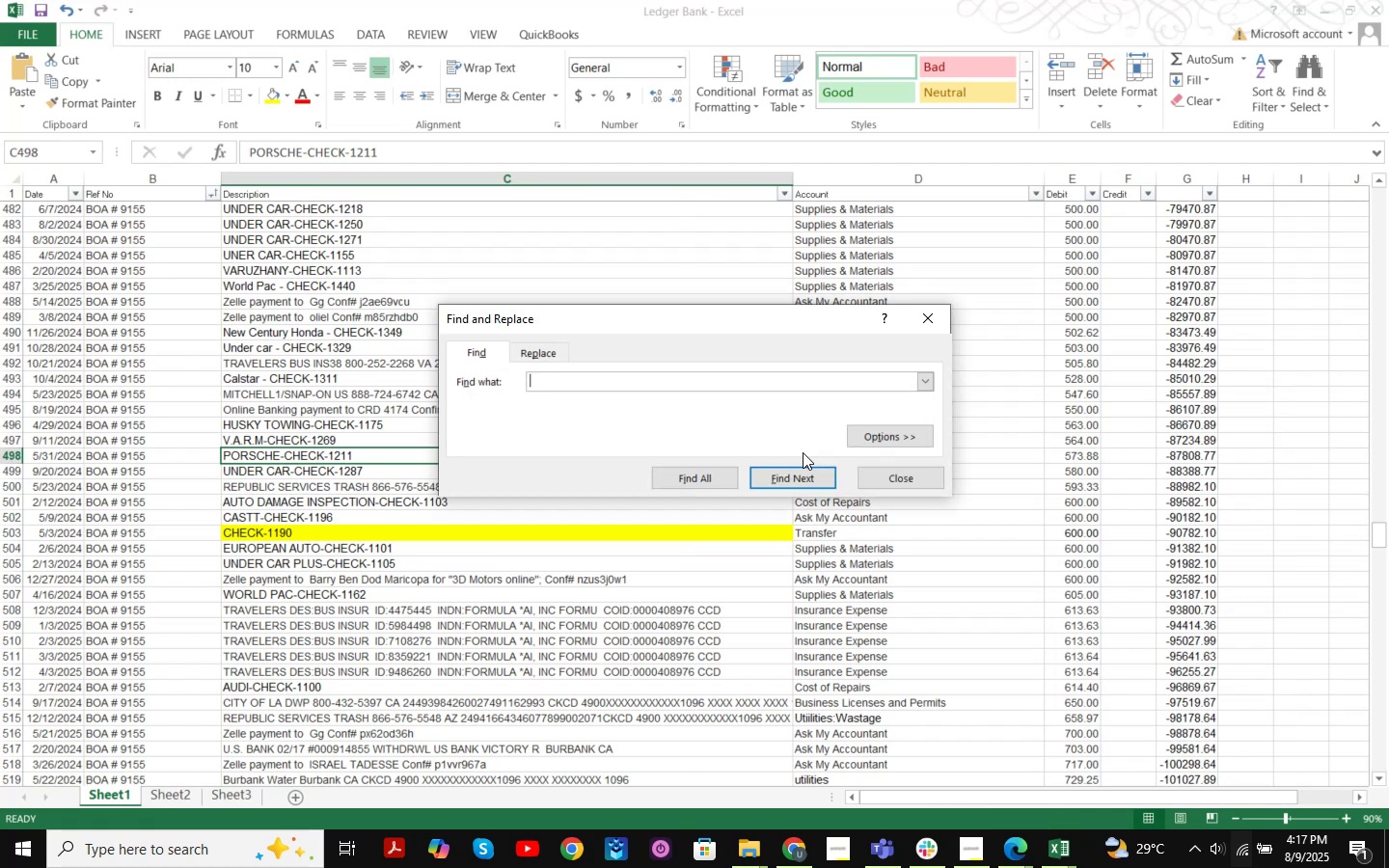 
key(Backspace)
 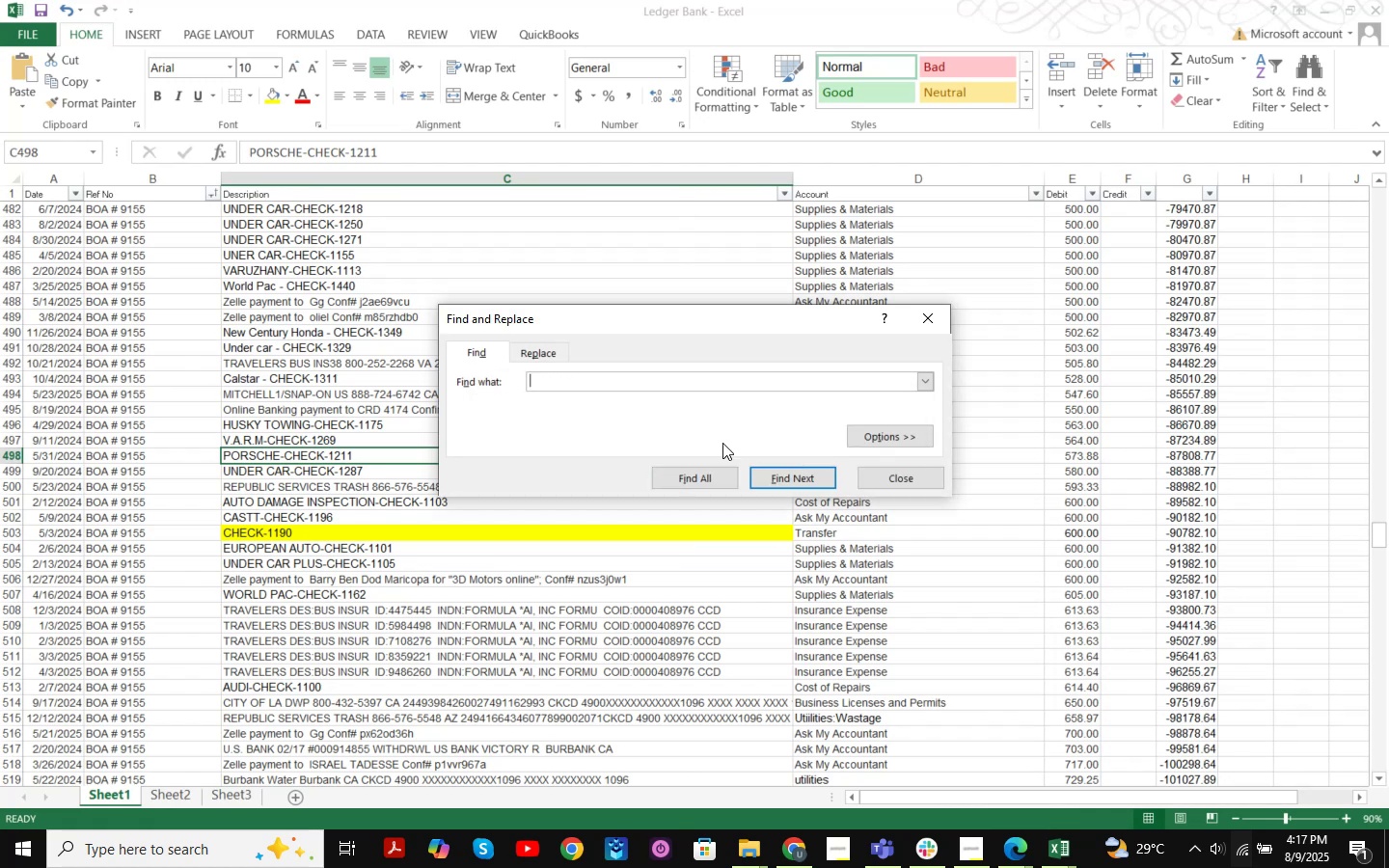 
left_click([880, 471])
 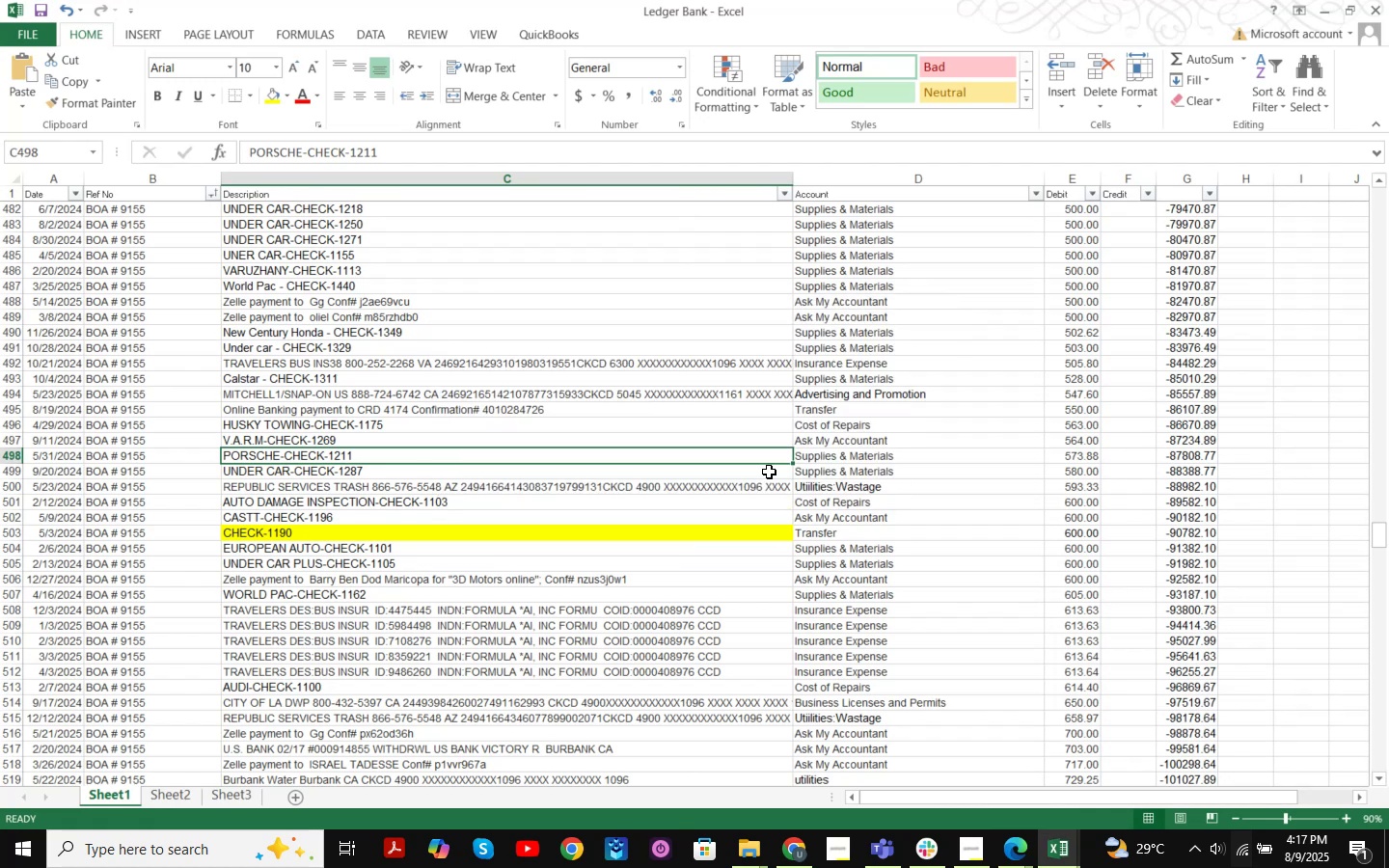 
scroll: coordinate [1292, 471], scroll_direction: up, amount: 13.0
 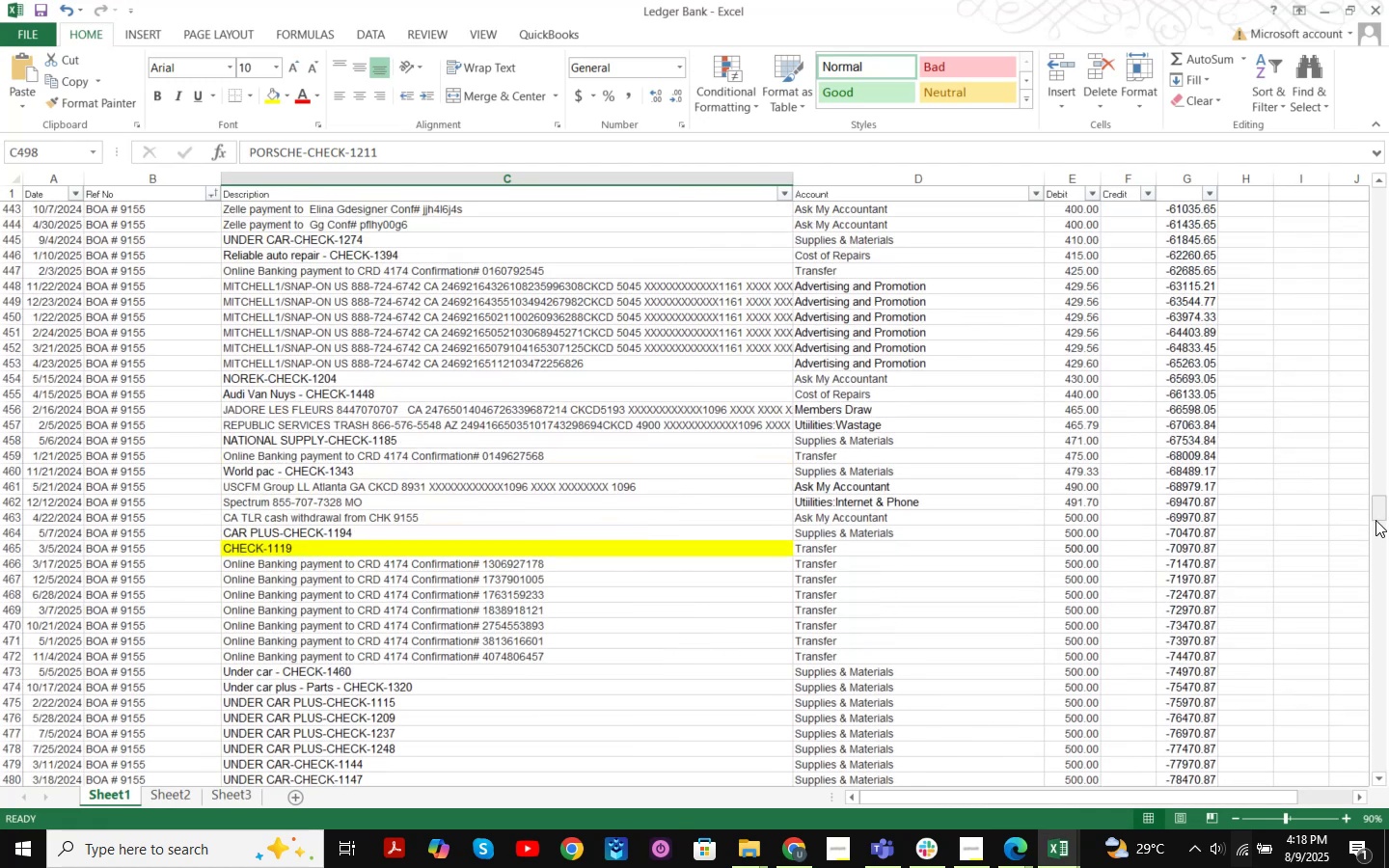 
left_click_drag(start_coordinate=[1375, 513], to_coordinate=[1355, 162])
 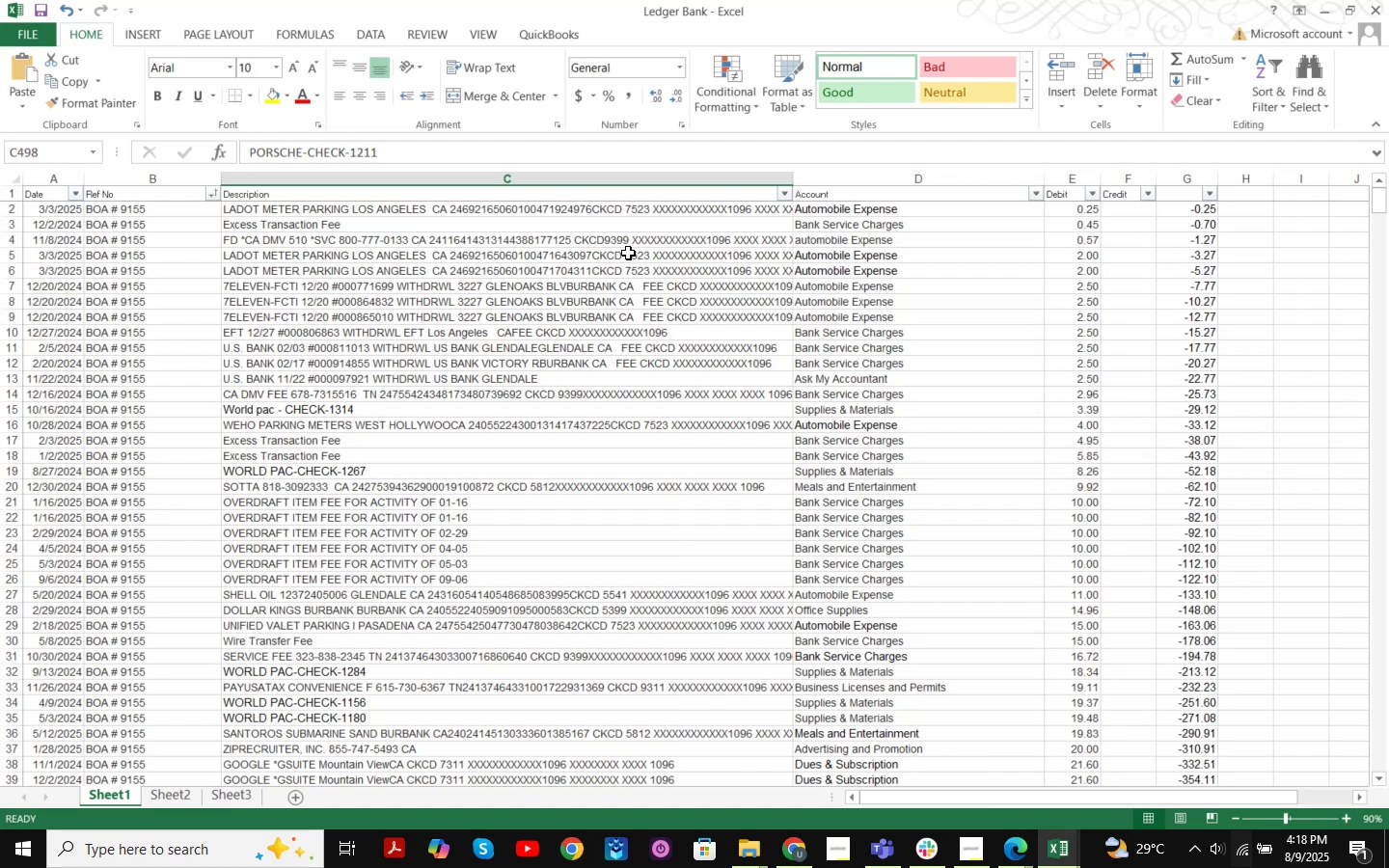 
scroll: coordinate [733, 286], scroll_direction: down, amount: 4.0
 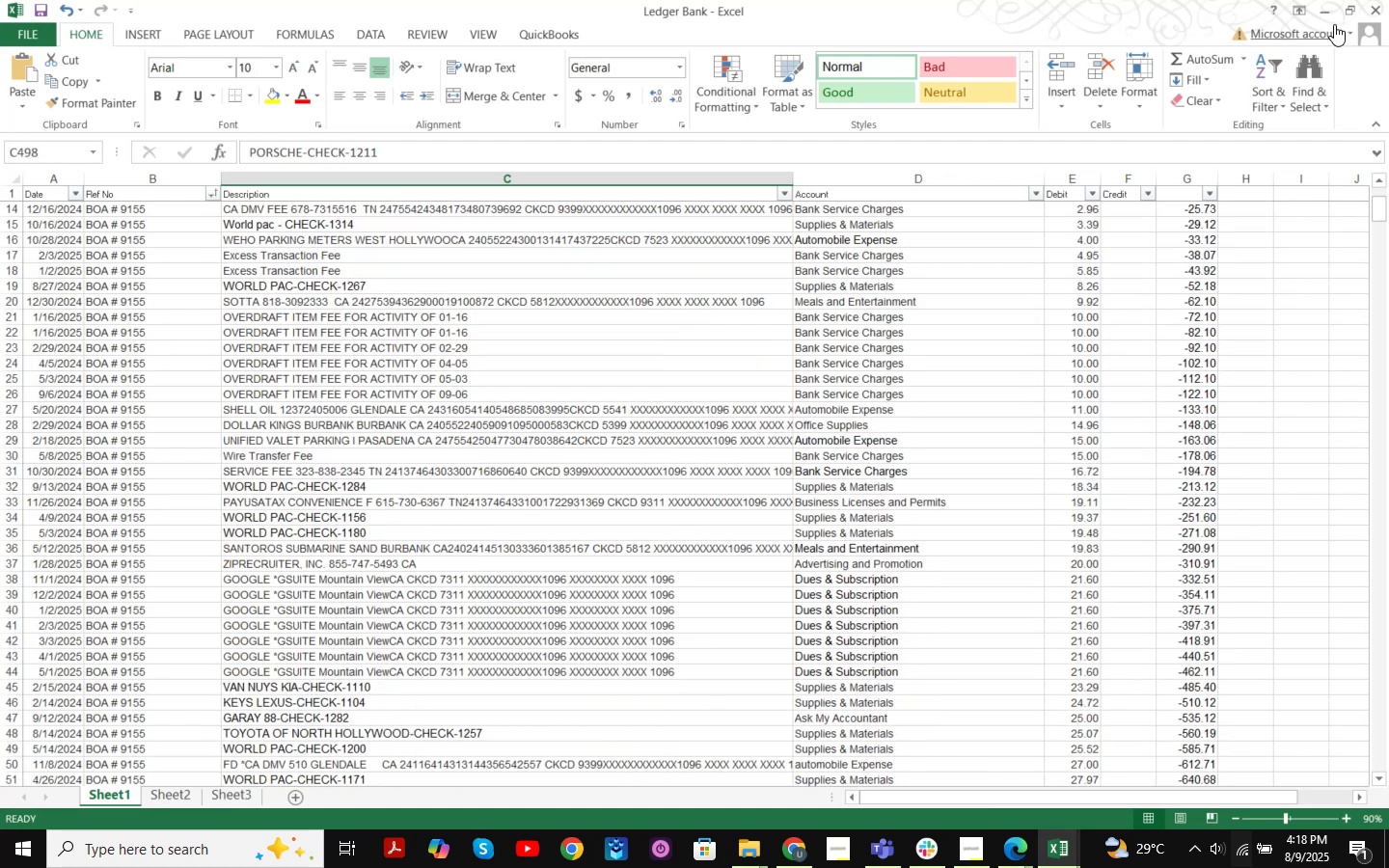 
left_click([1333, 15])
 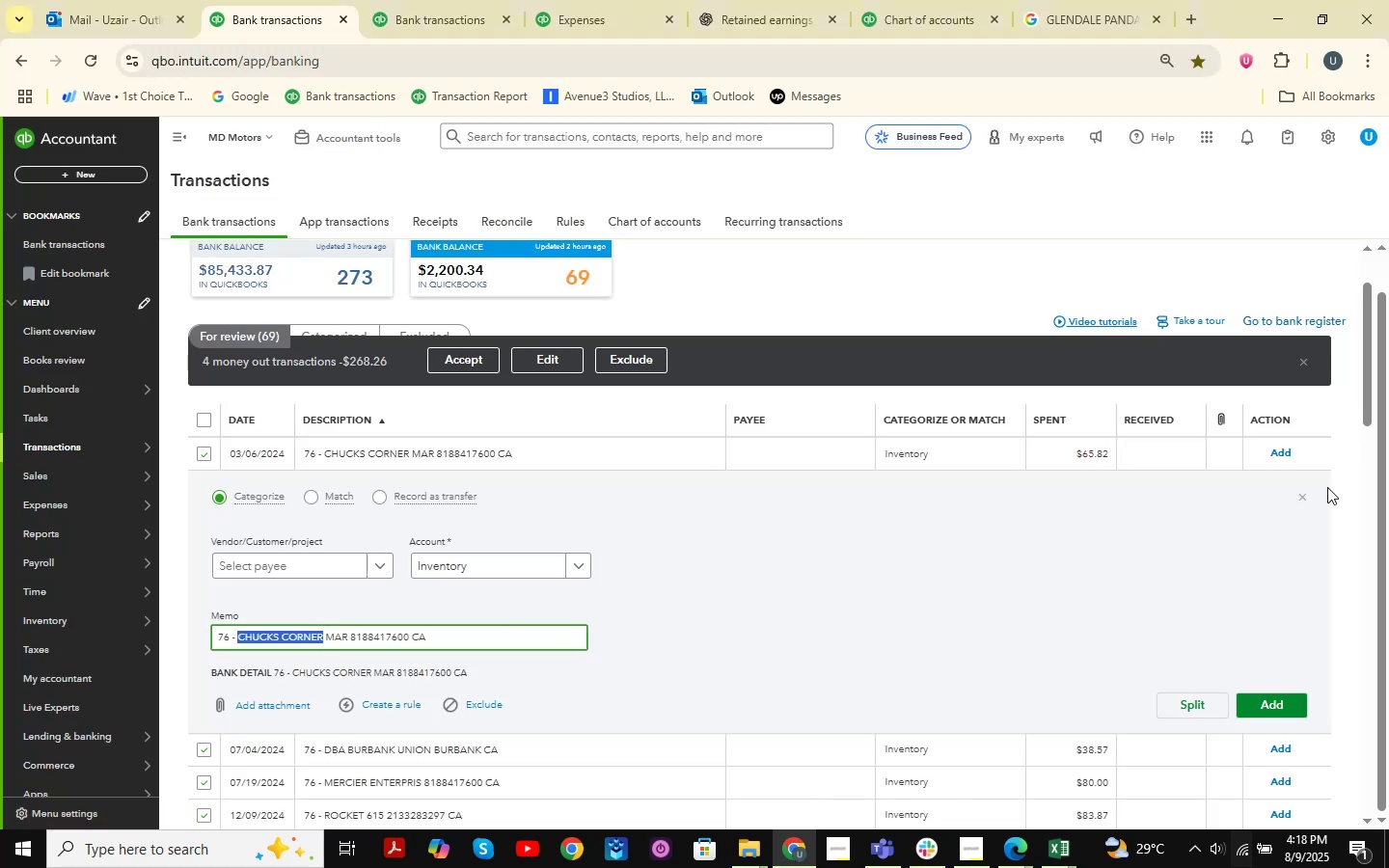 
left_click([1305, 498])
 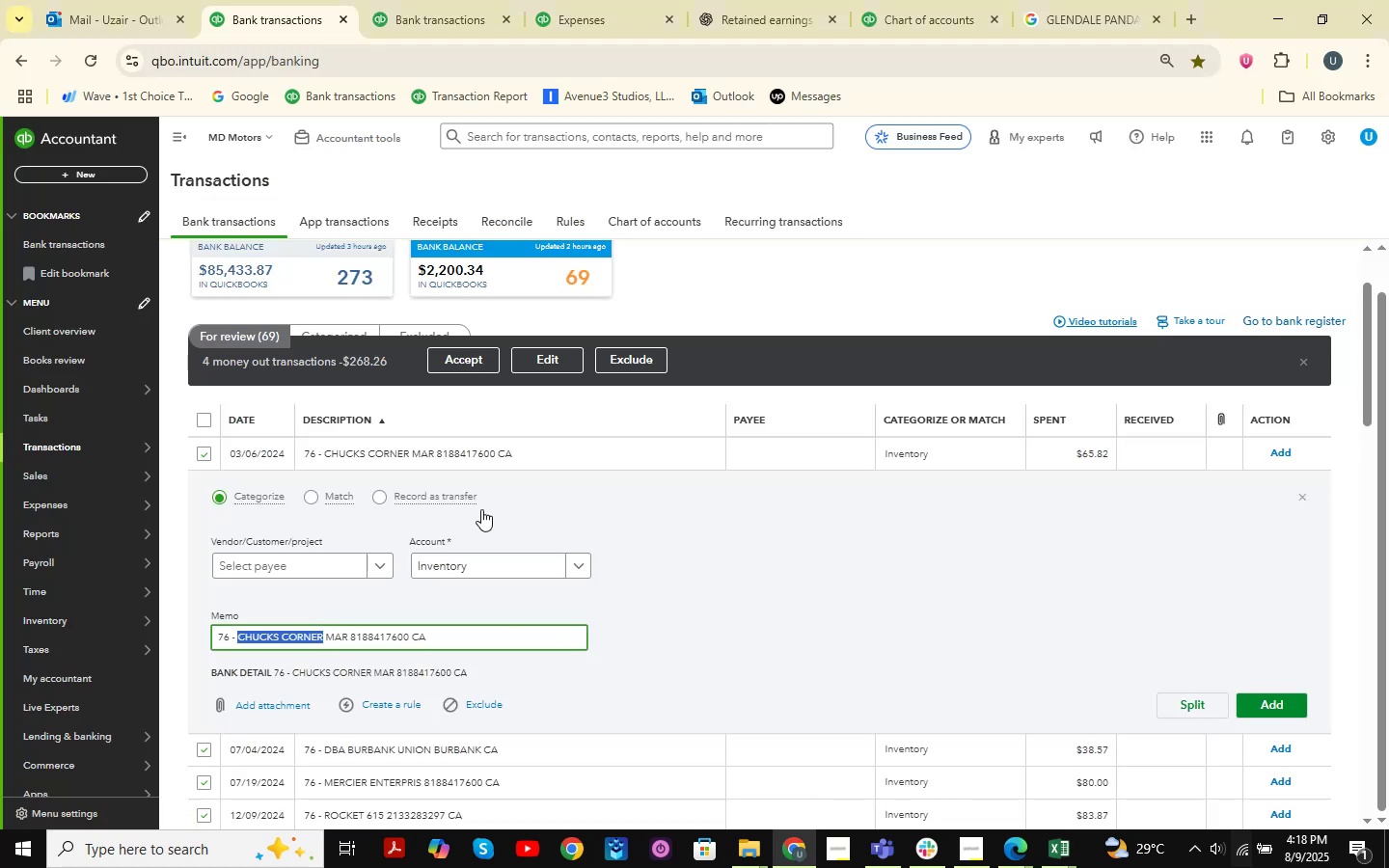 
scroll: coordinate [464, 502], scroll_direction: down, amount: 2.0
 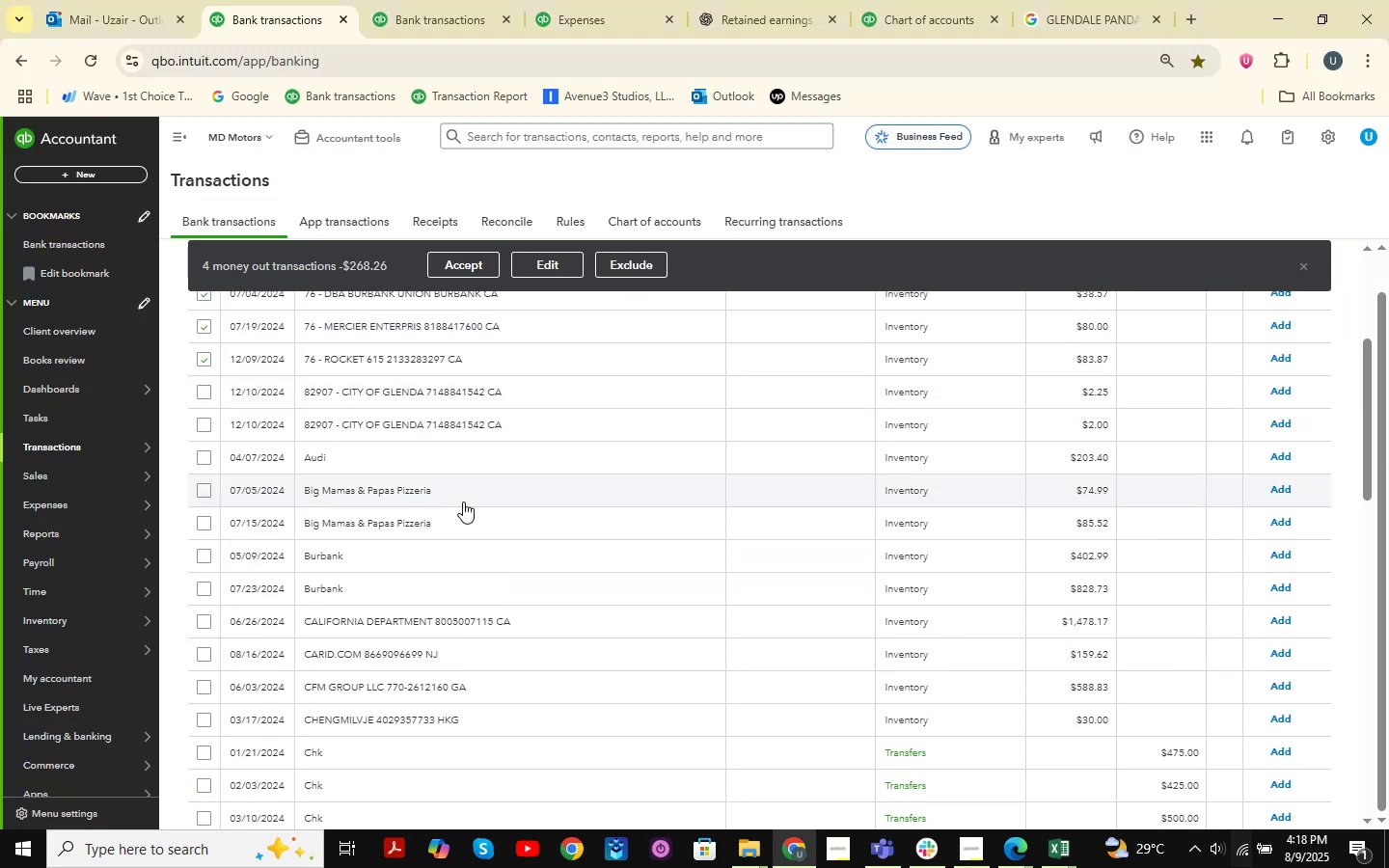 
scroll: coordinate [1199, 328], scroll_direction: up, amount: 2.0
 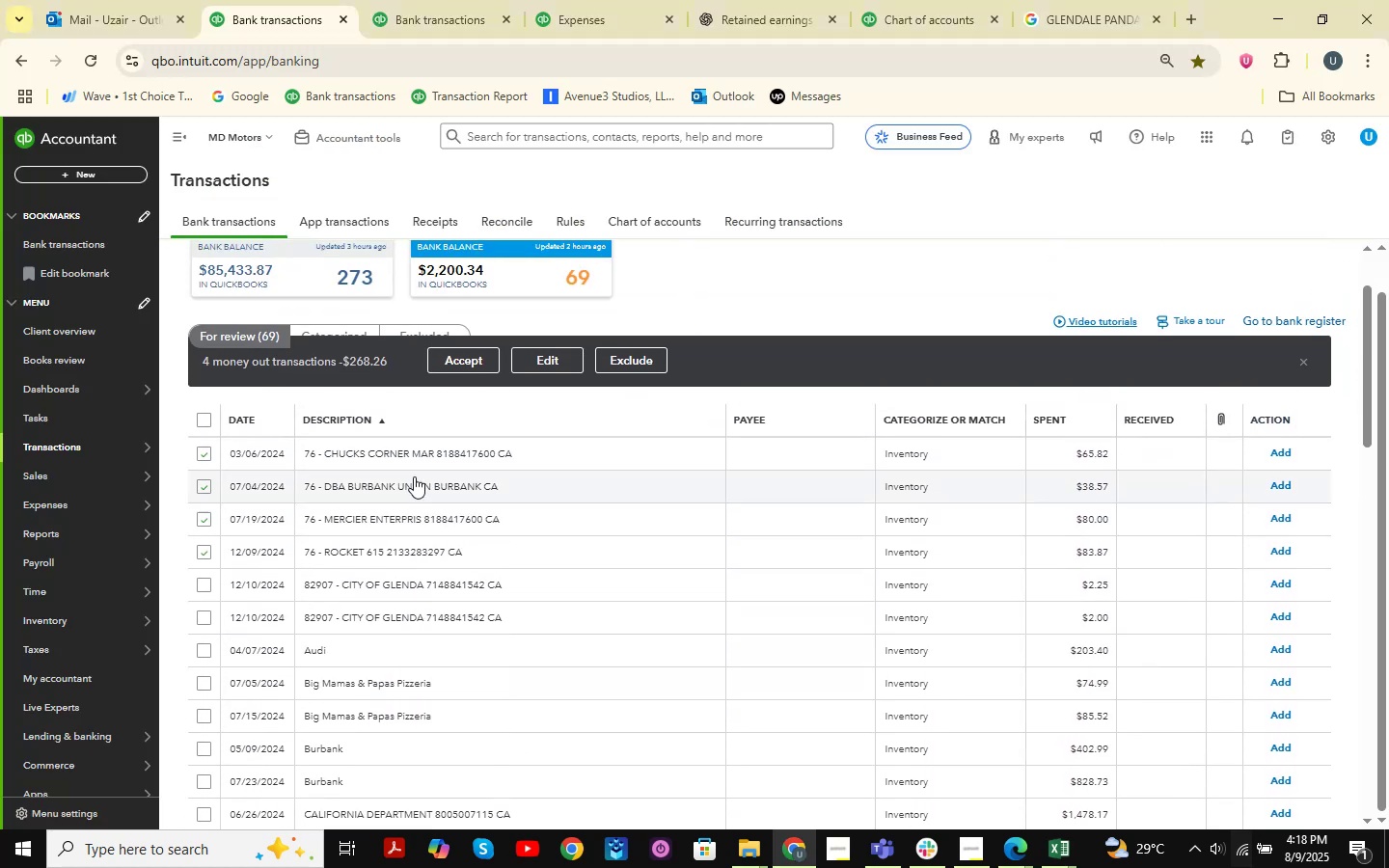 
left_click([372, 448])
 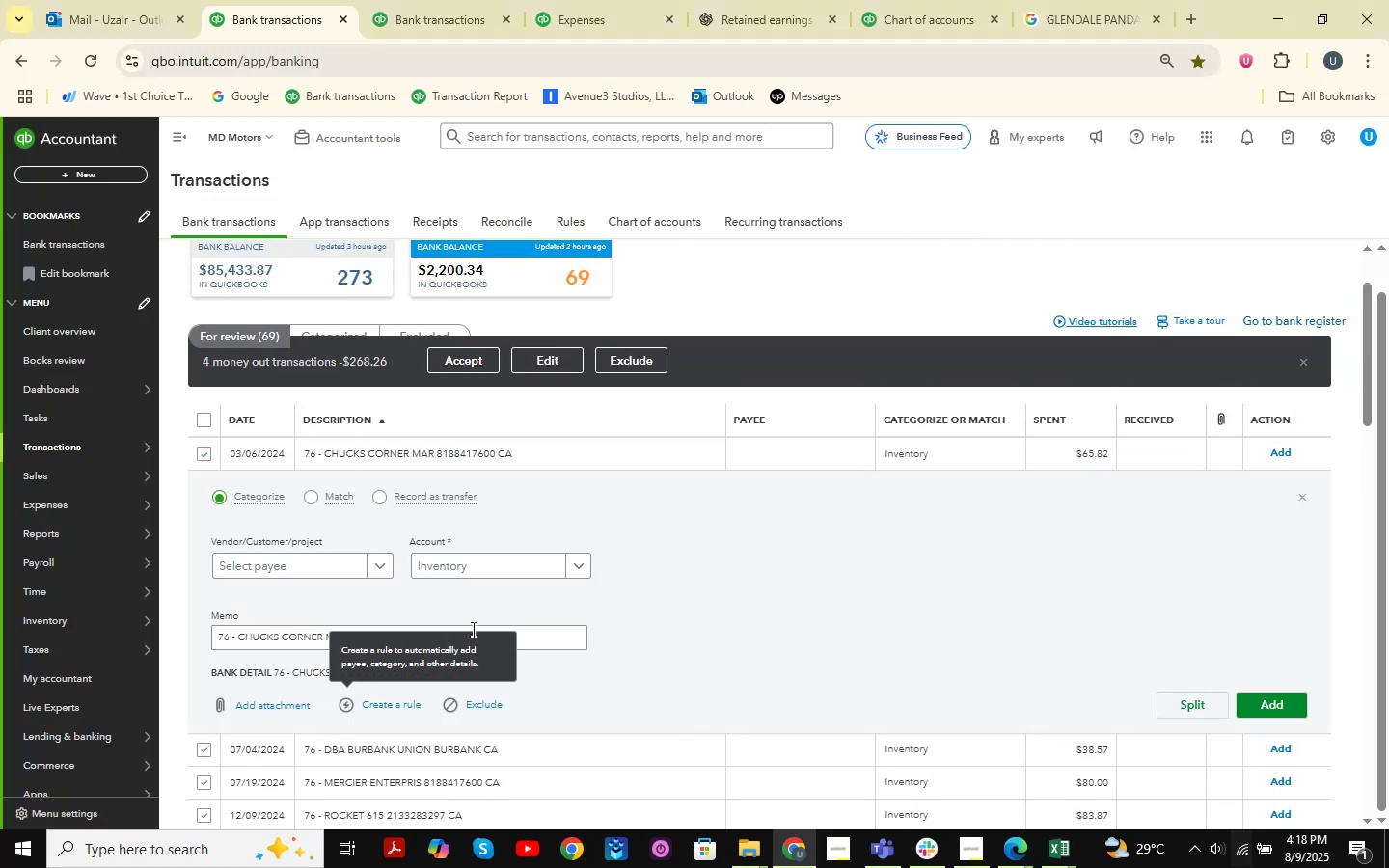 
left_click_drag(start_coordinate=[454, 635], to_coordinate=[115, 639])
 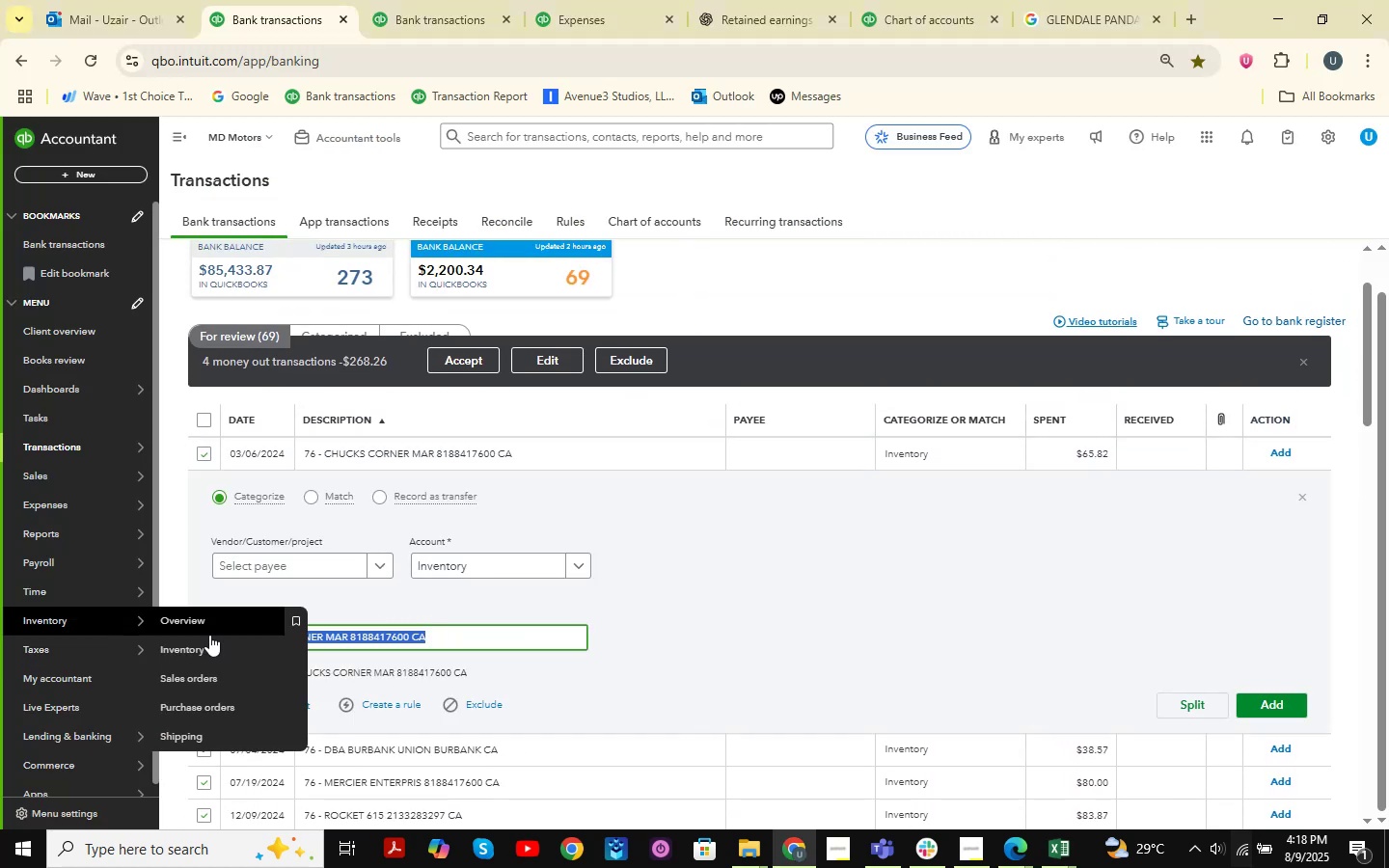 
key(Control+C)
 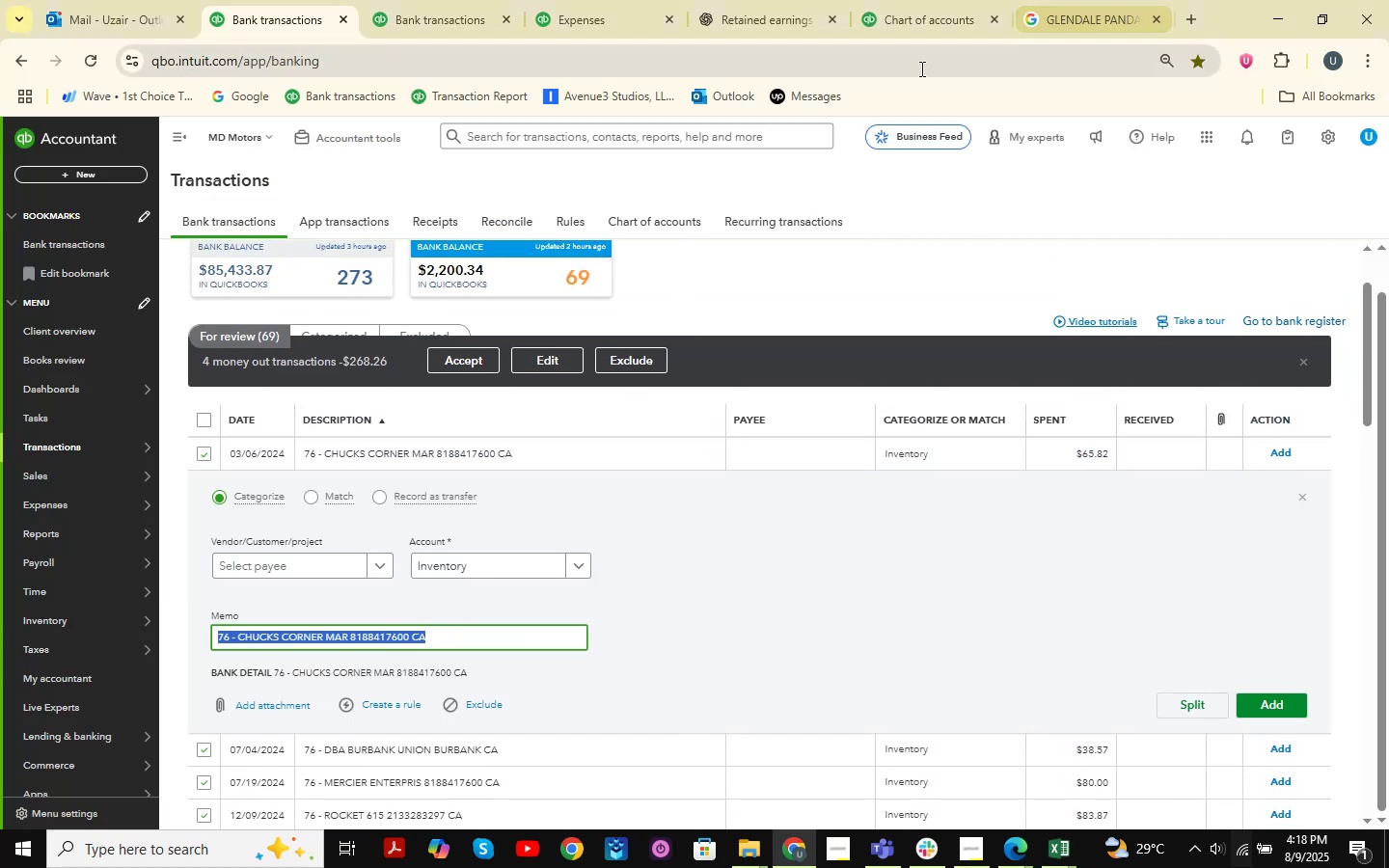 
left_click([797, 0])
 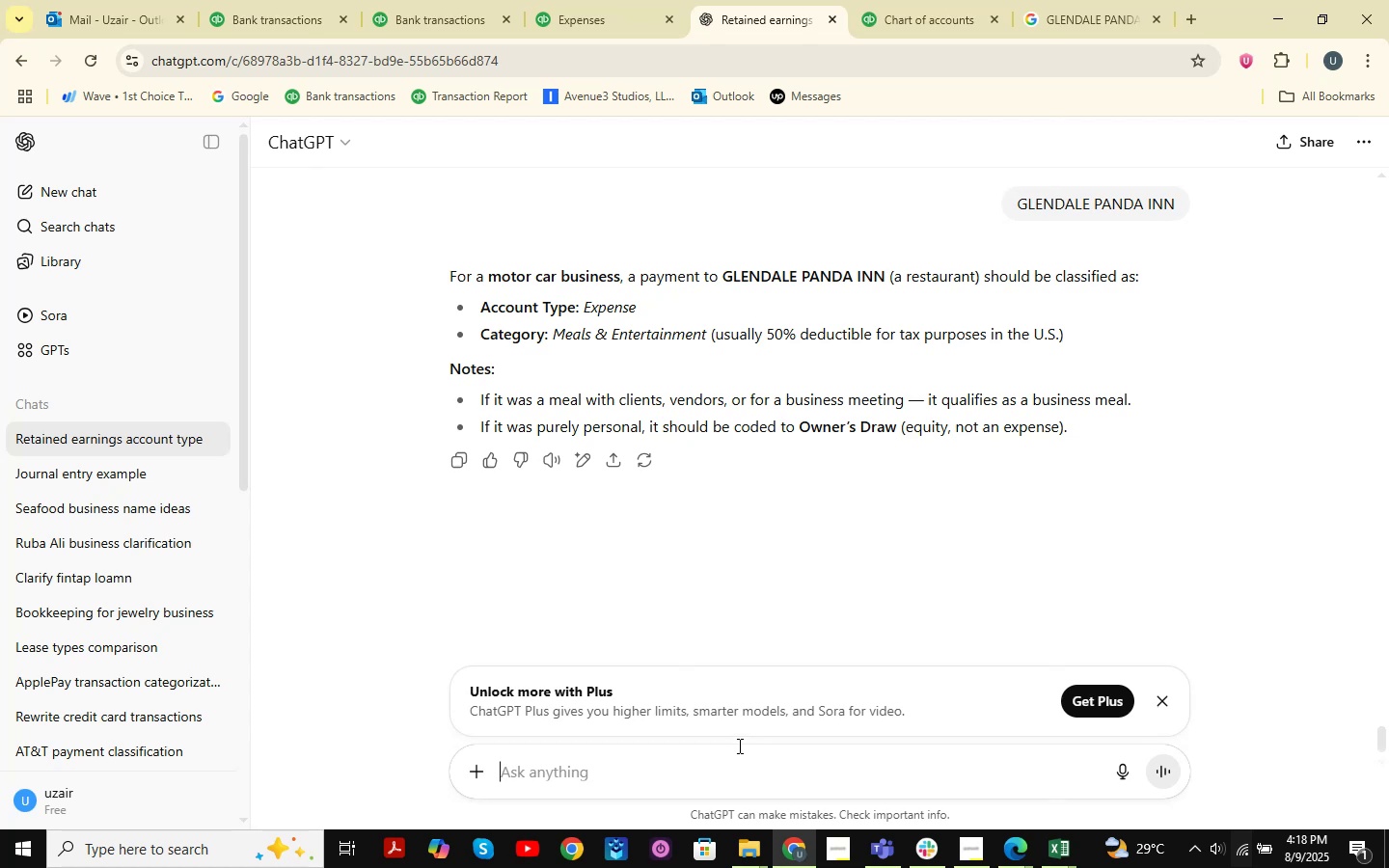 
key(Control+ControlLeft)
 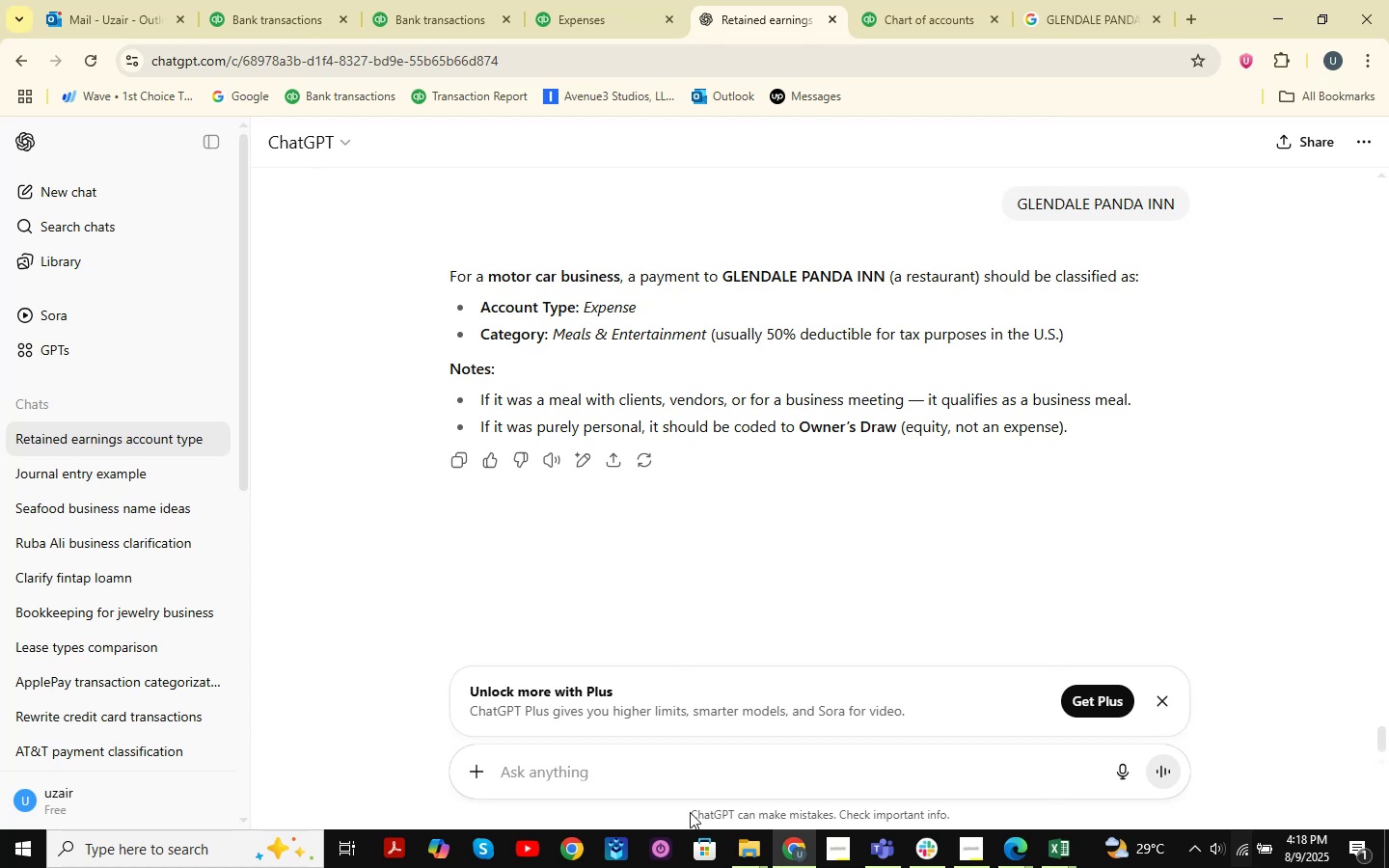 
key(Control+V)
 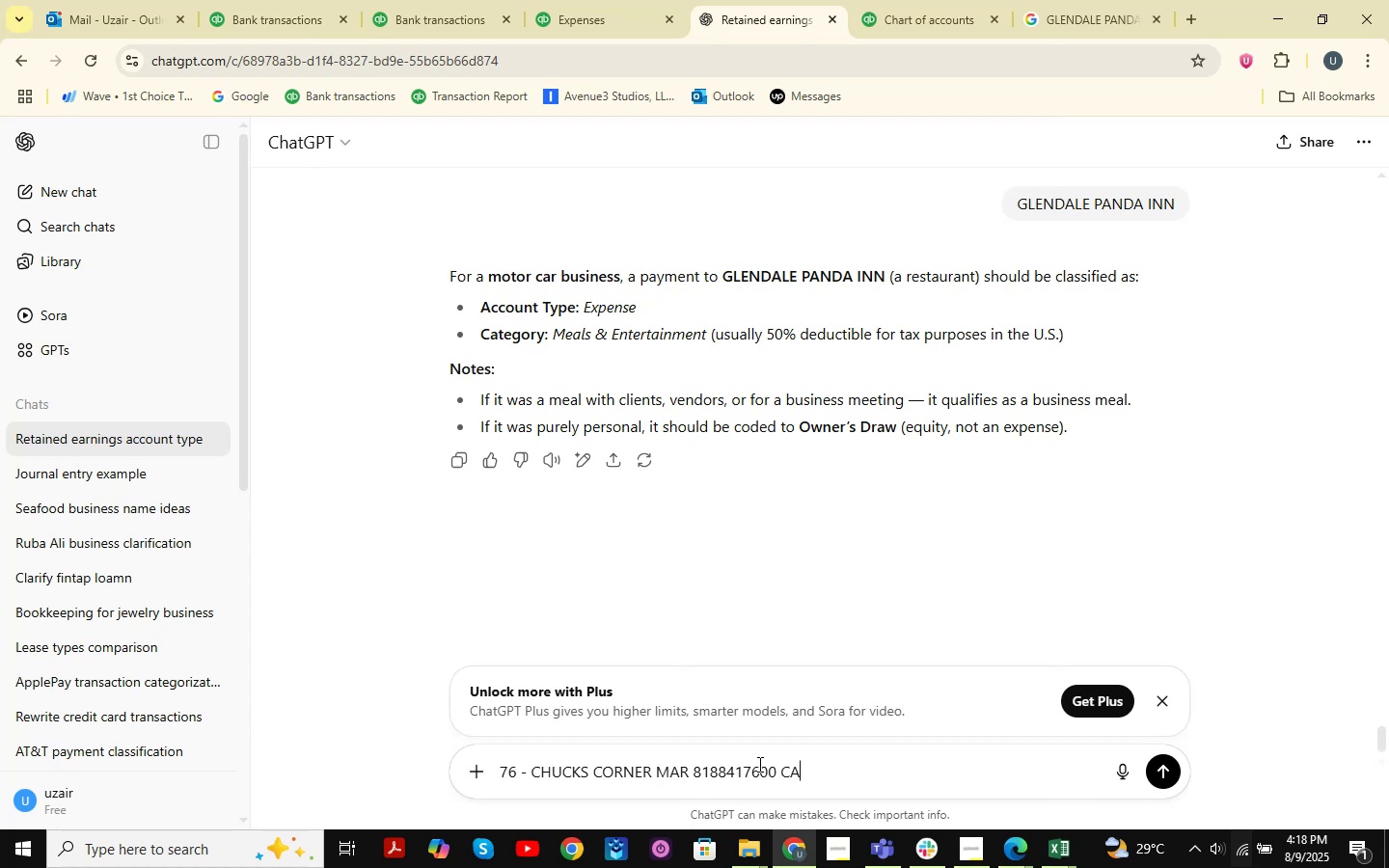 
key(NumpadEnter)
 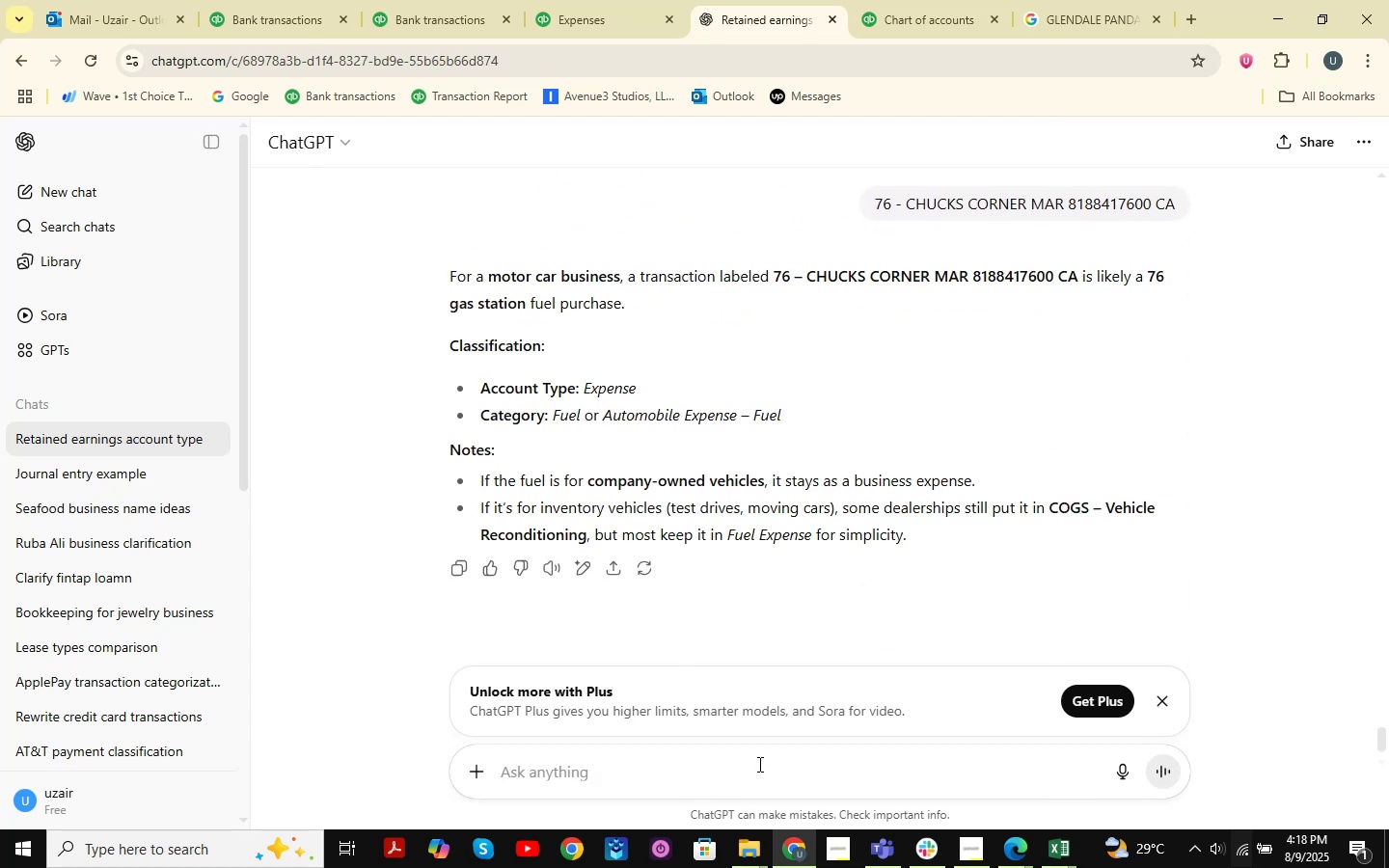 
wait(7.66)
 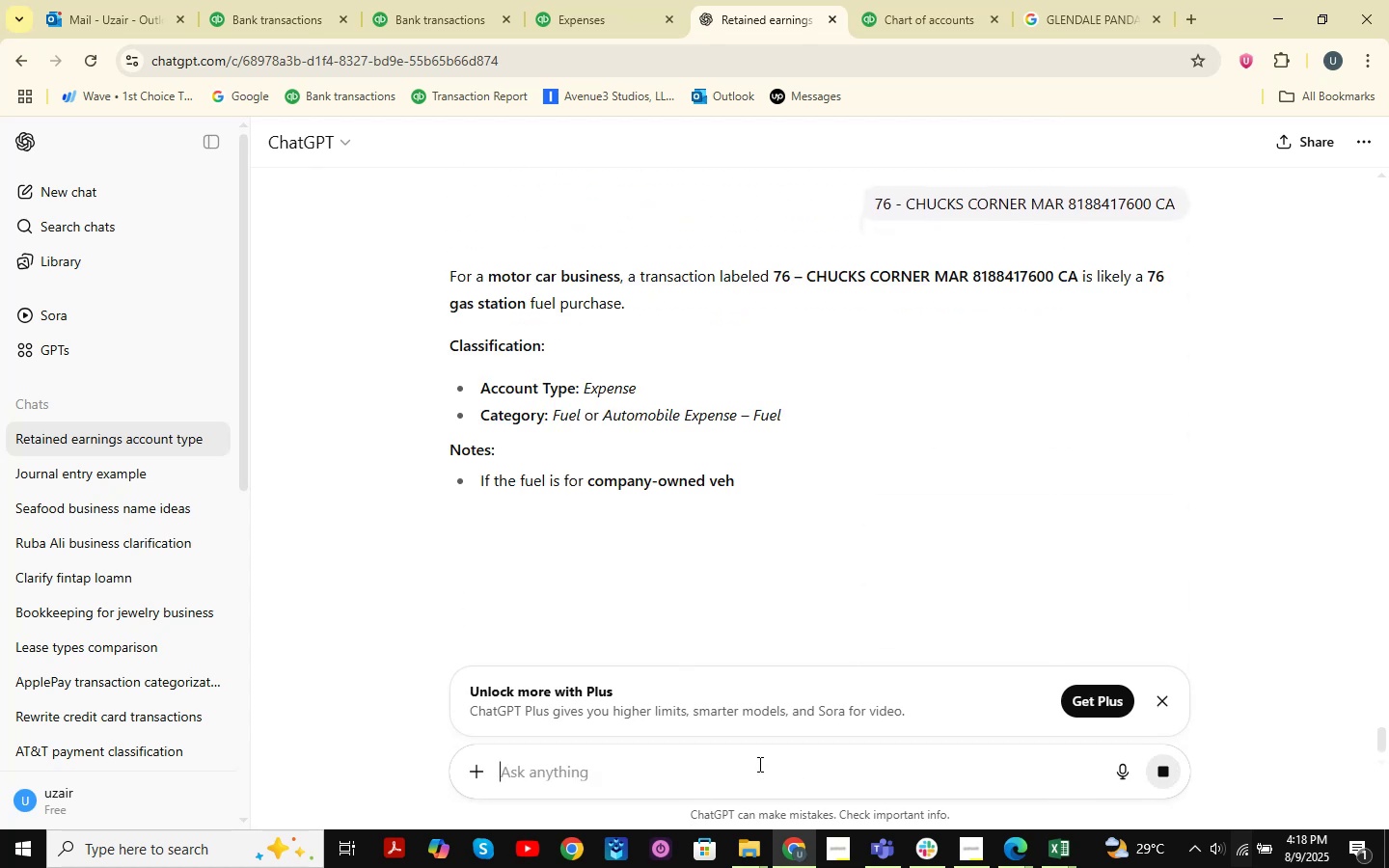 
left_click_drag(start_coordinate=[504, 300], to_coordinate=[522, 300])
 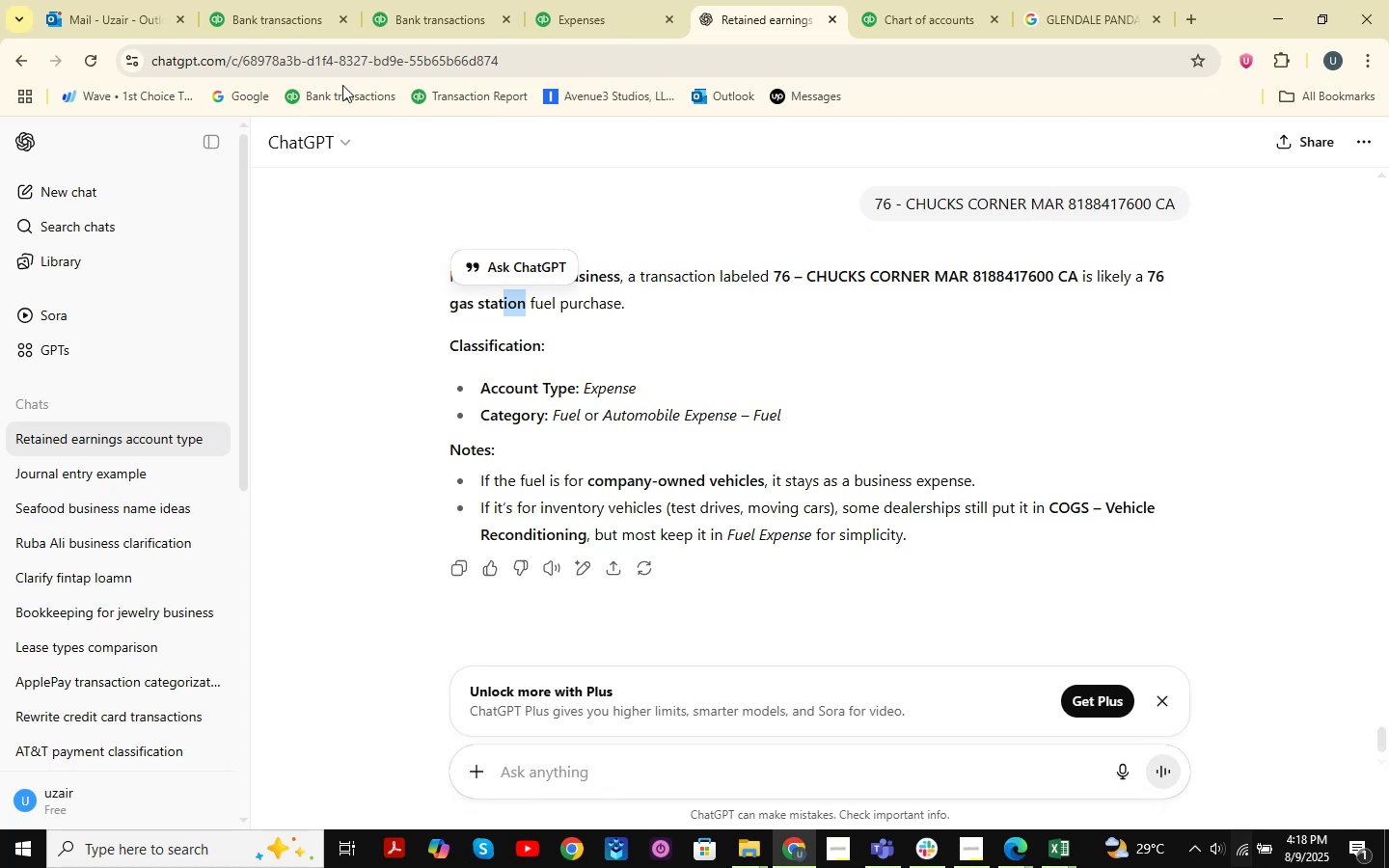 
left_click([279, 0])
 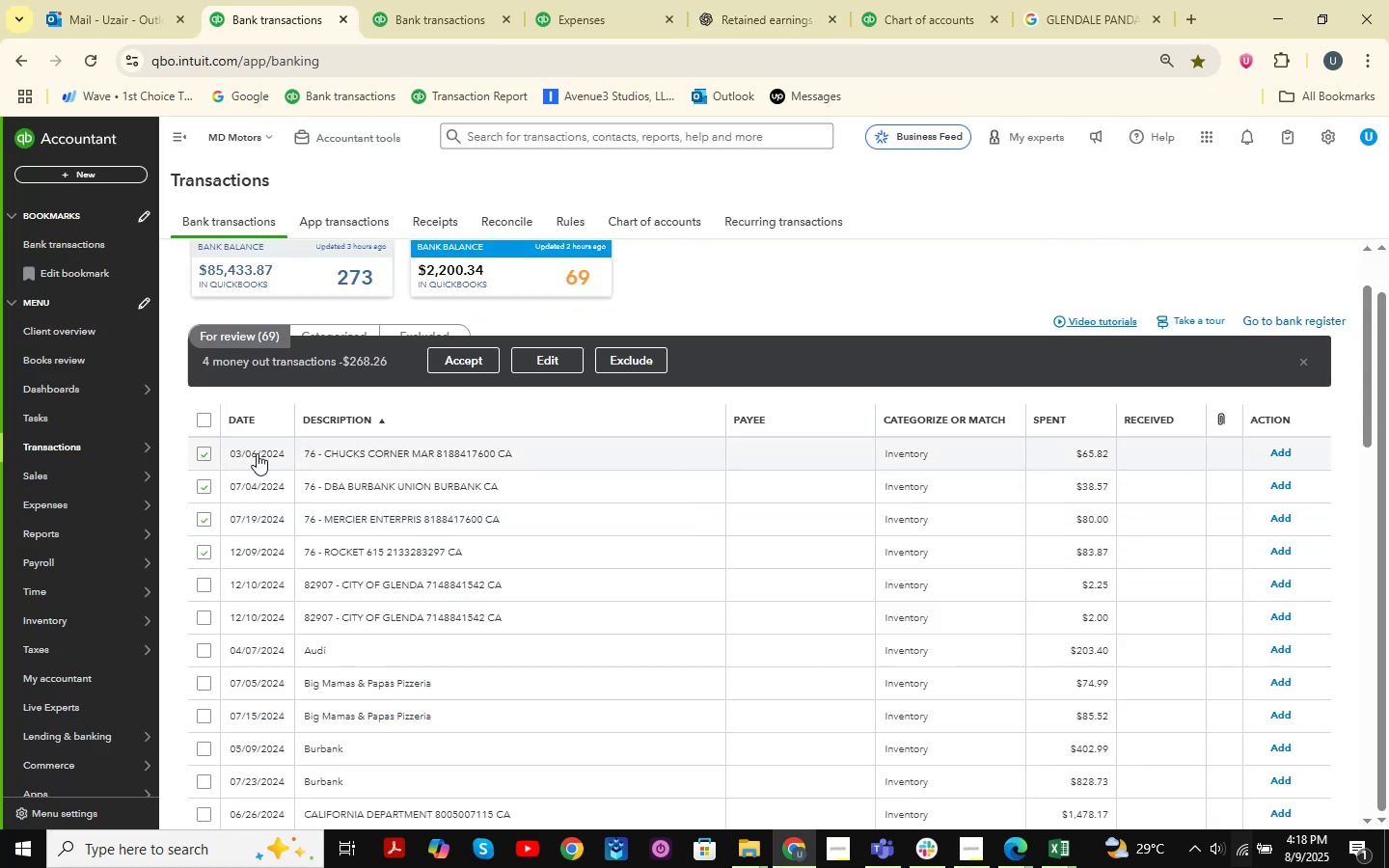 
left_click([573, 358])
 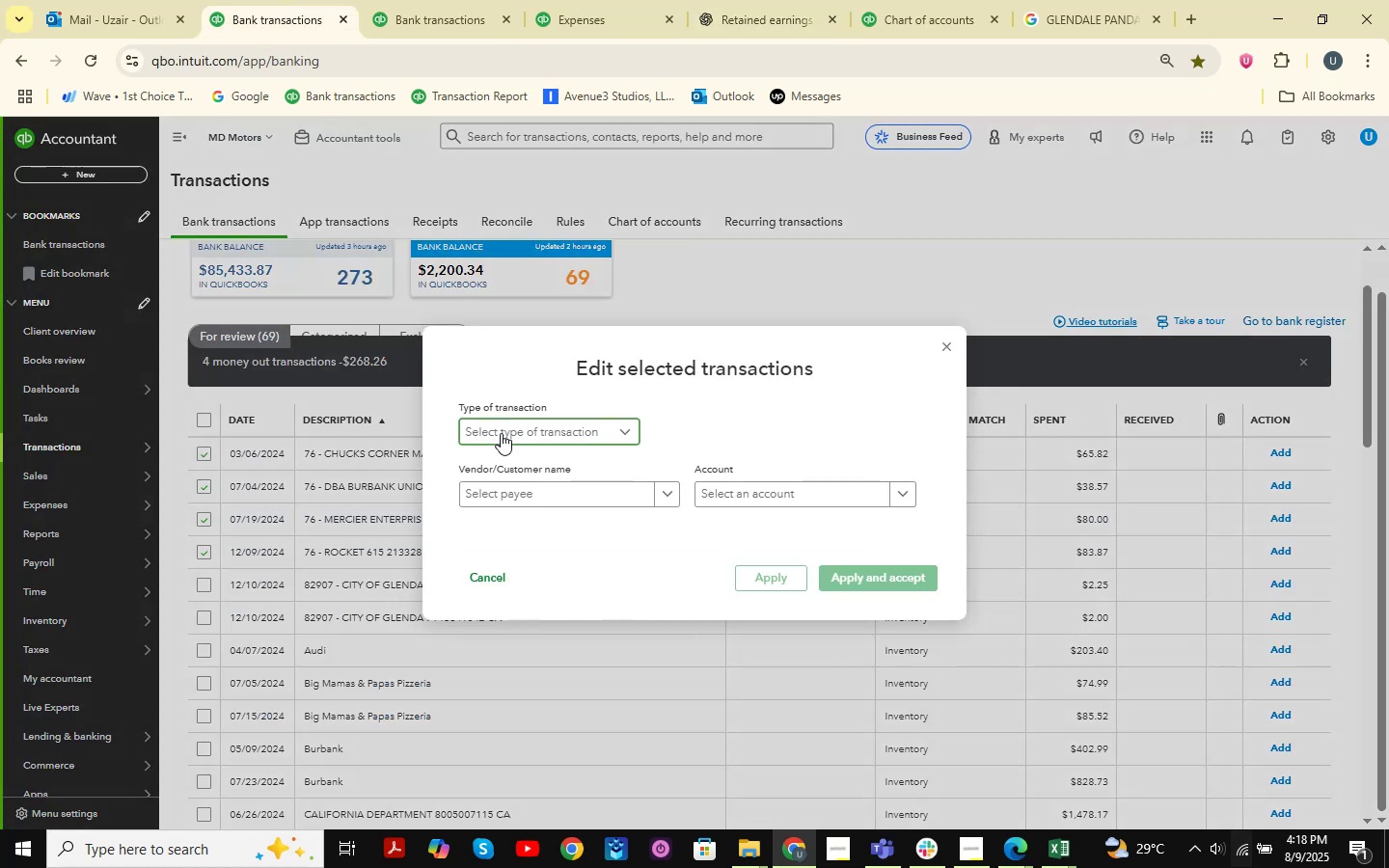 
double_click([494, 457])
 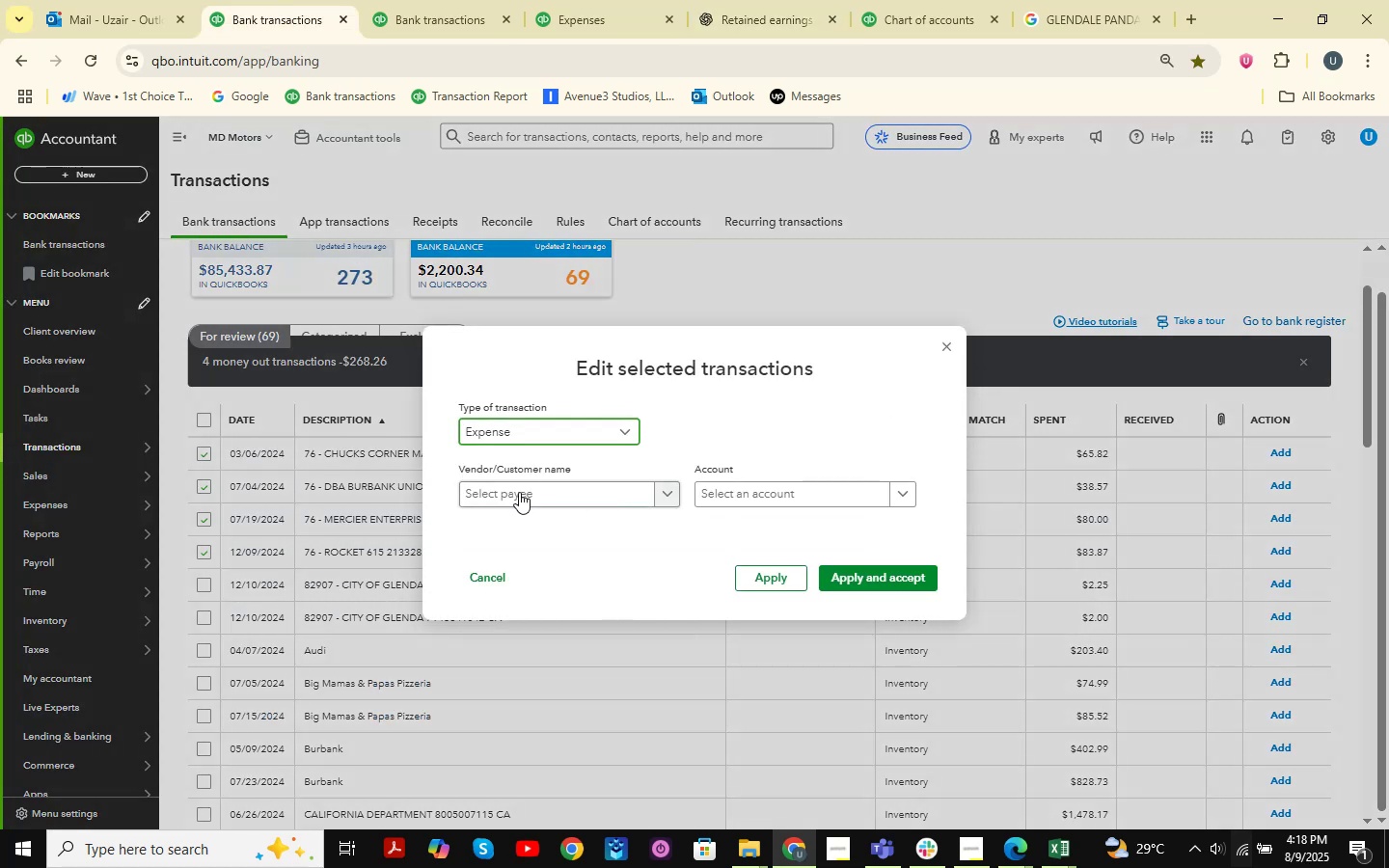 
triple_click([514, 493])
 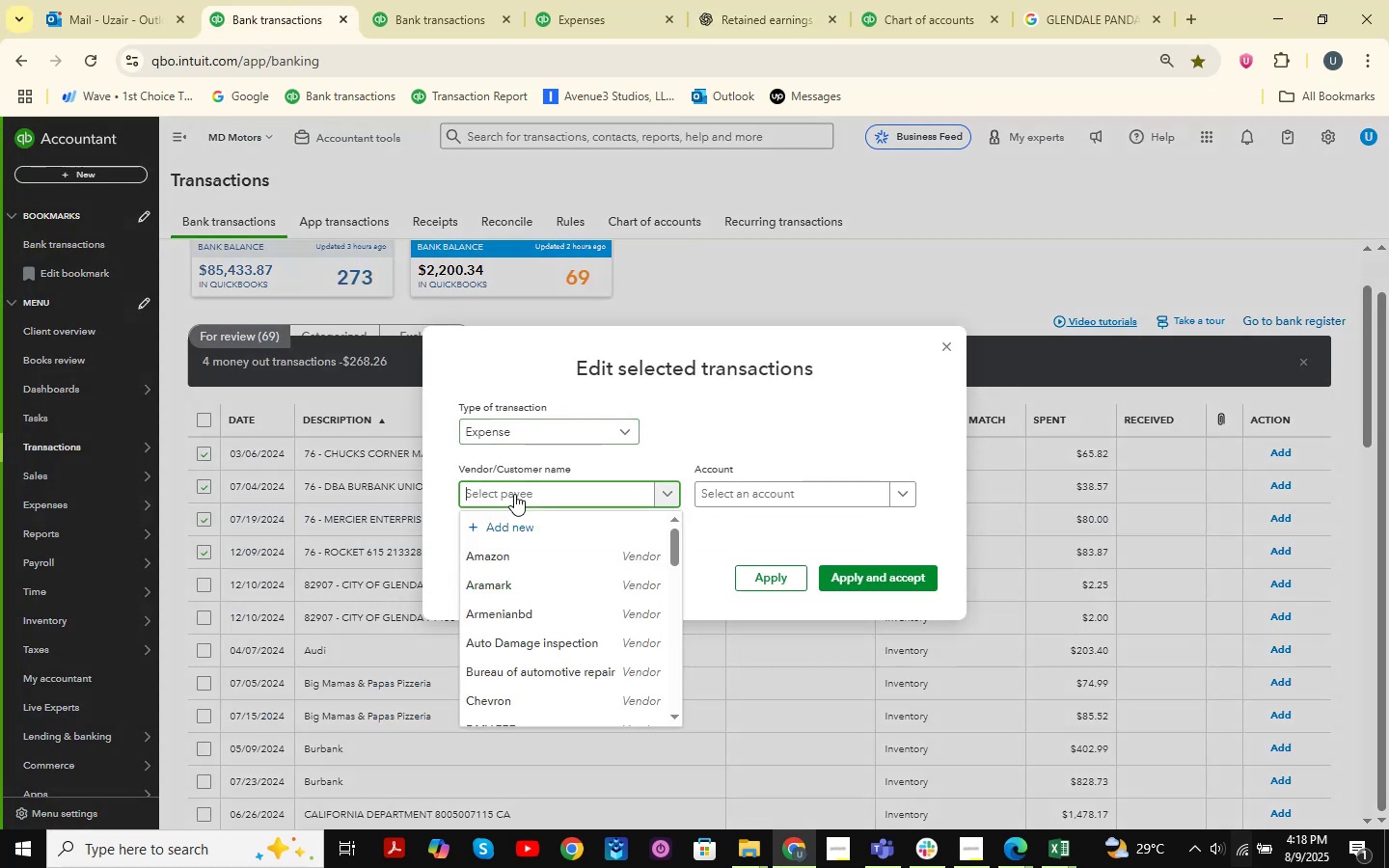 
key(Numpad7)
 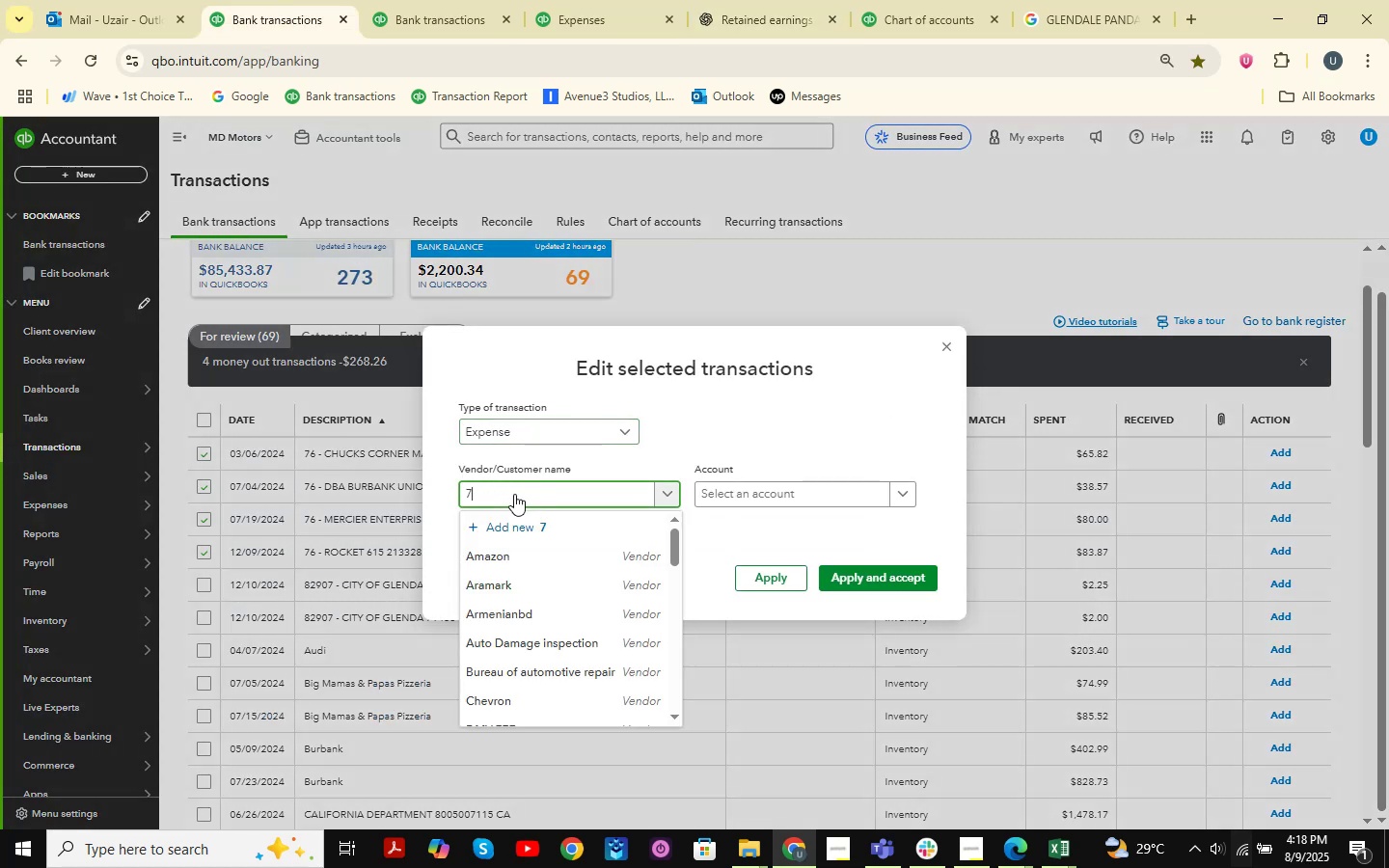 
key(Numpad6)
 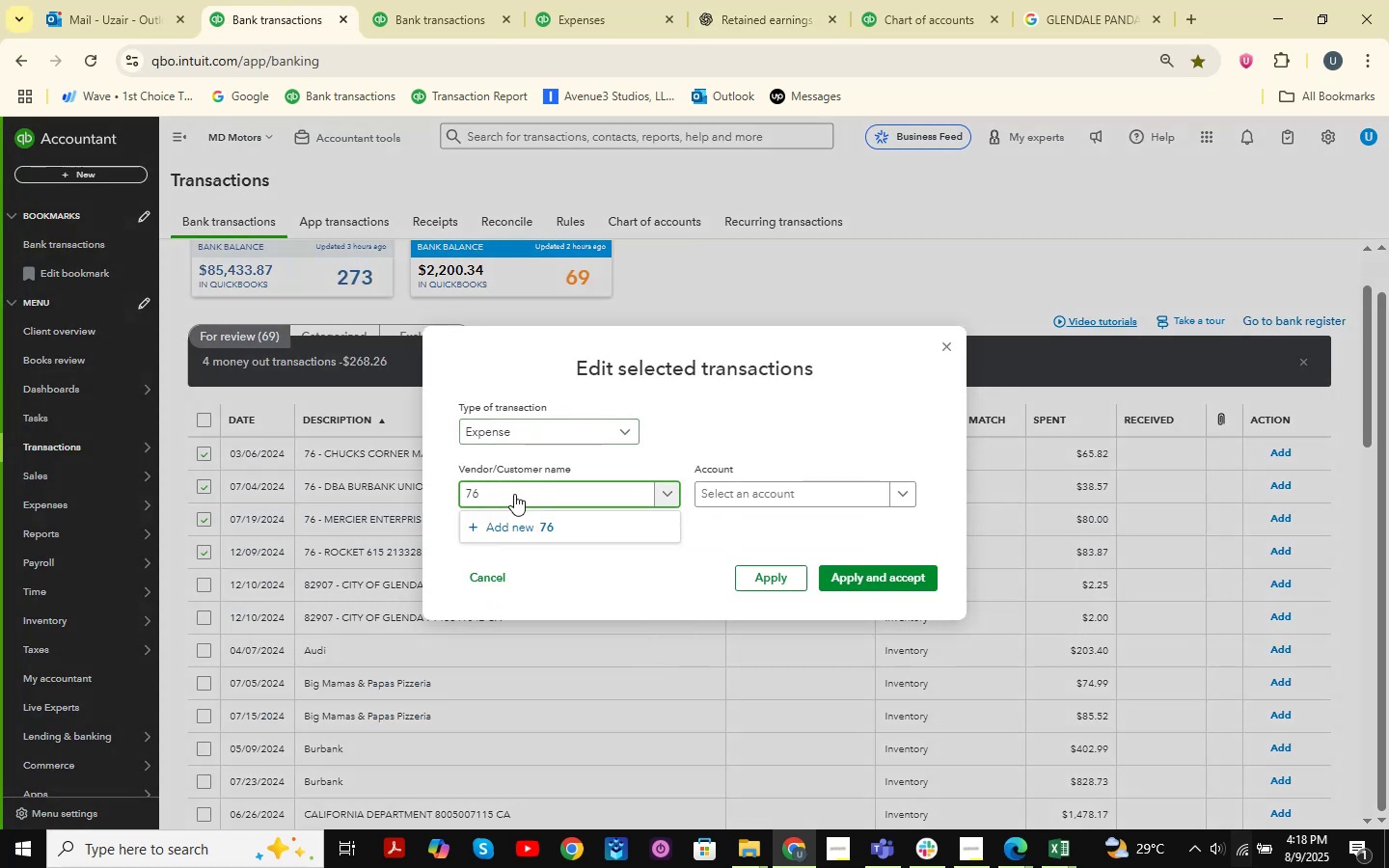 
left_click([520, 515])
 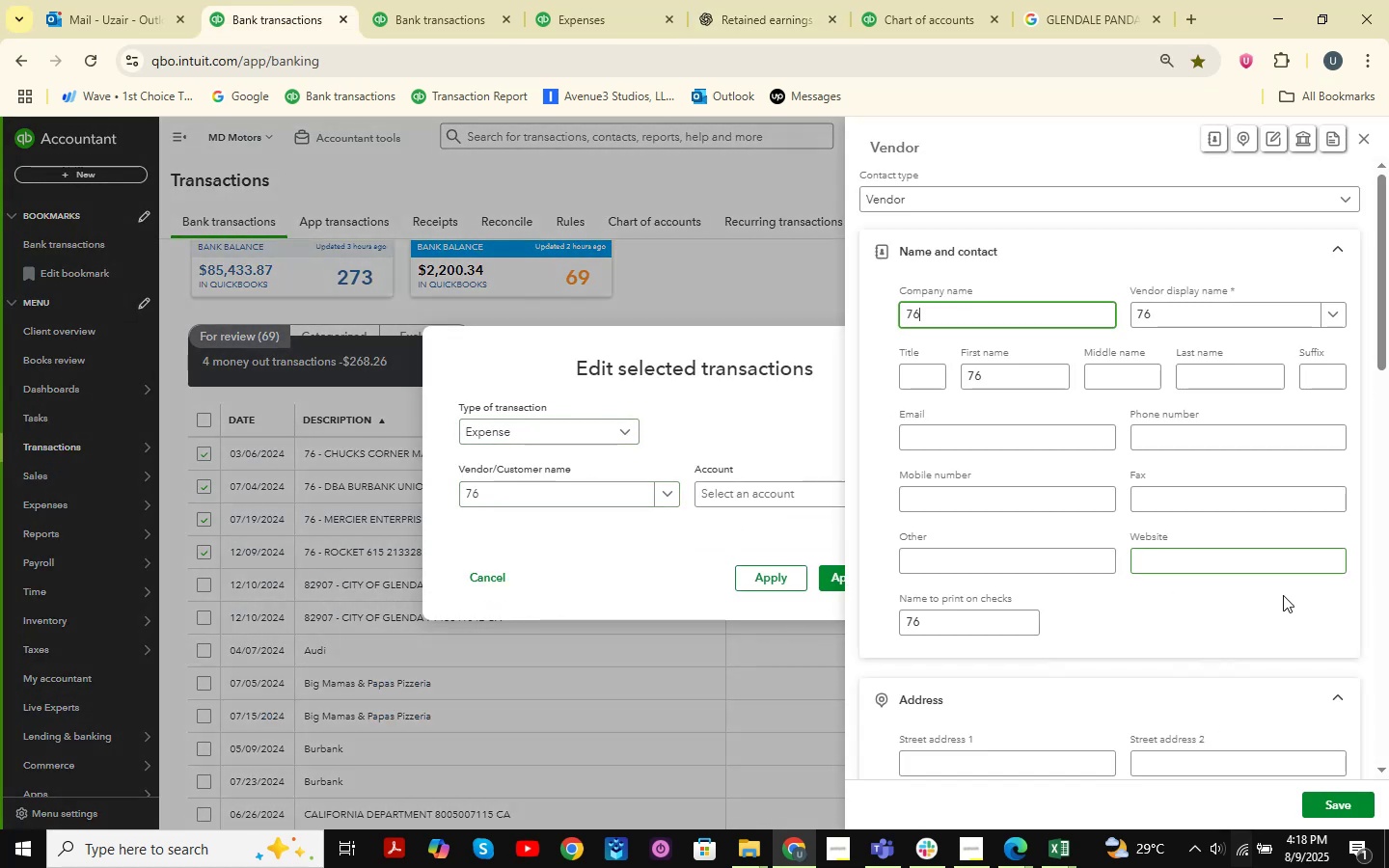 
double_click([1352, 822])
 